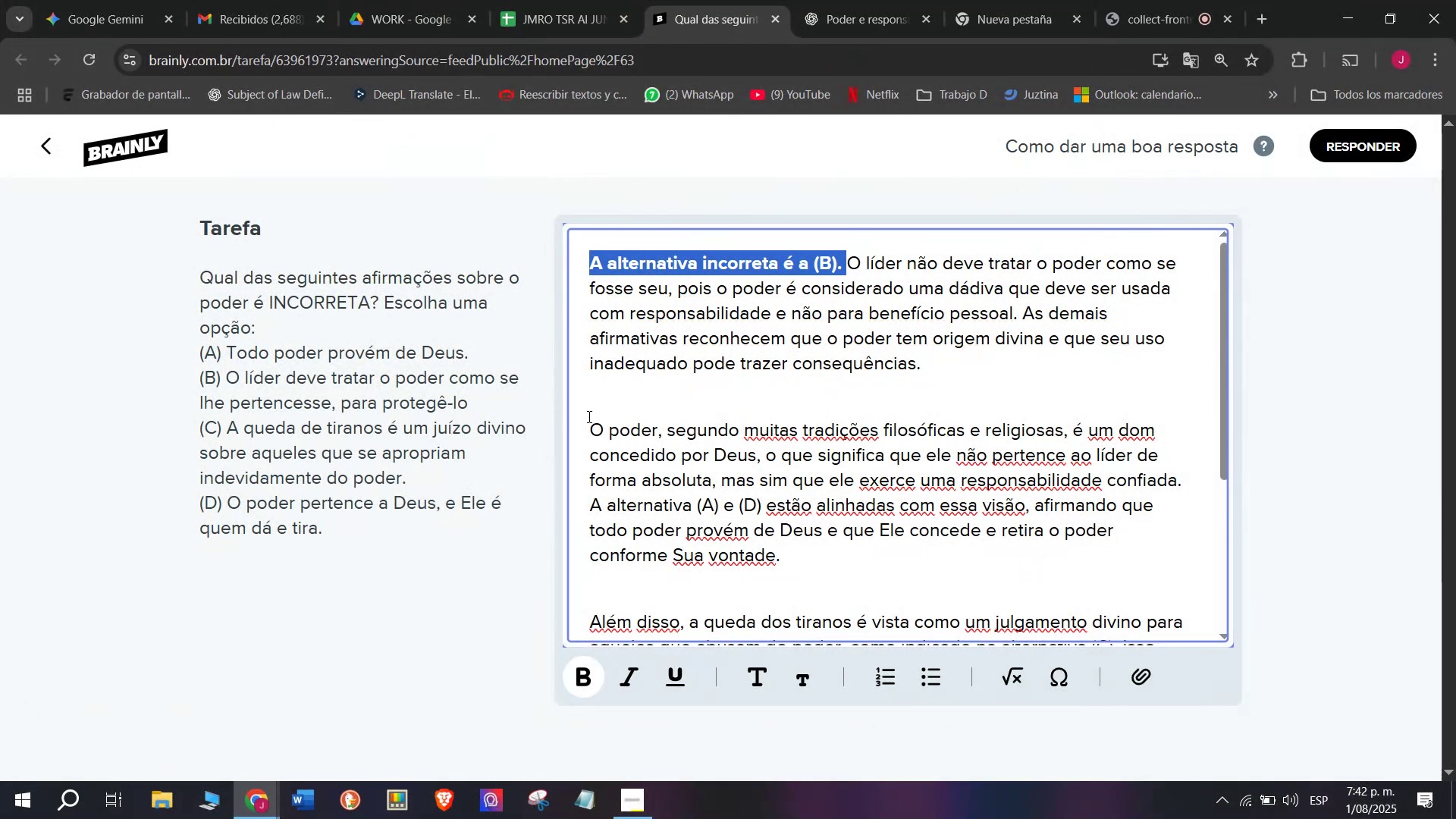 
left_click([602, 422])
 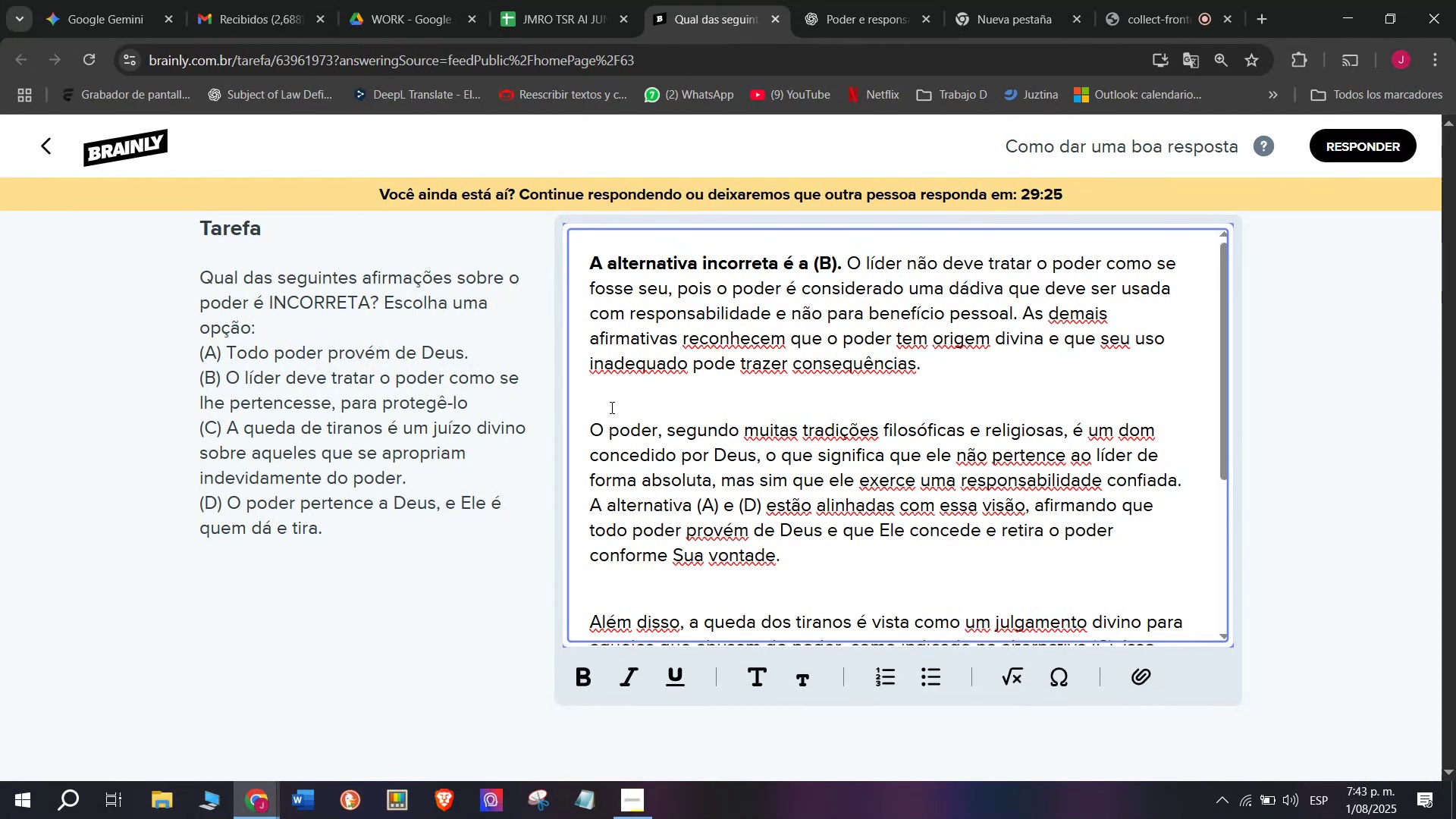 
wait(60.8)
 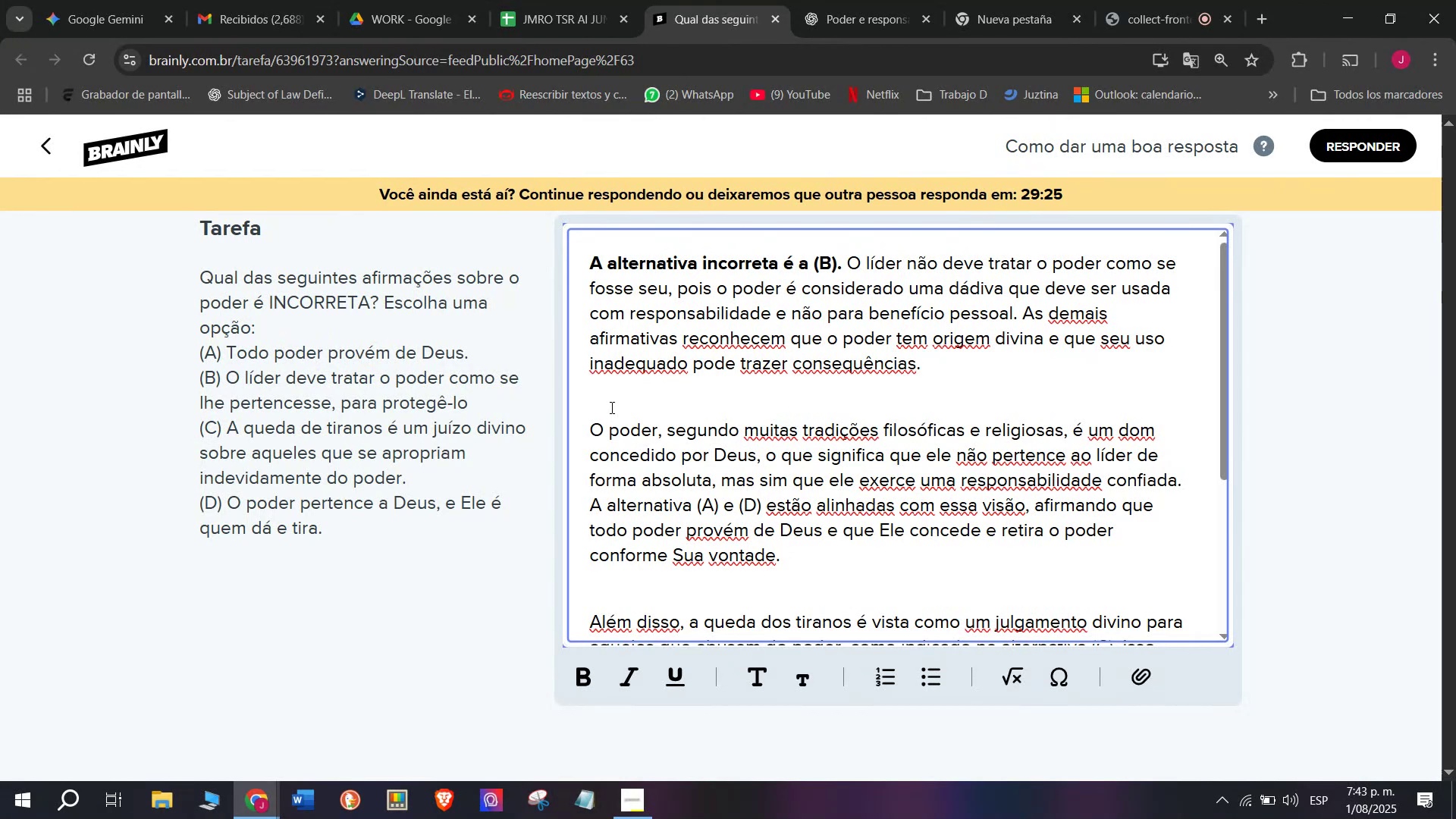 
scroll: coordinate [700, 407], scroll_direction: down, amount: 3.0
 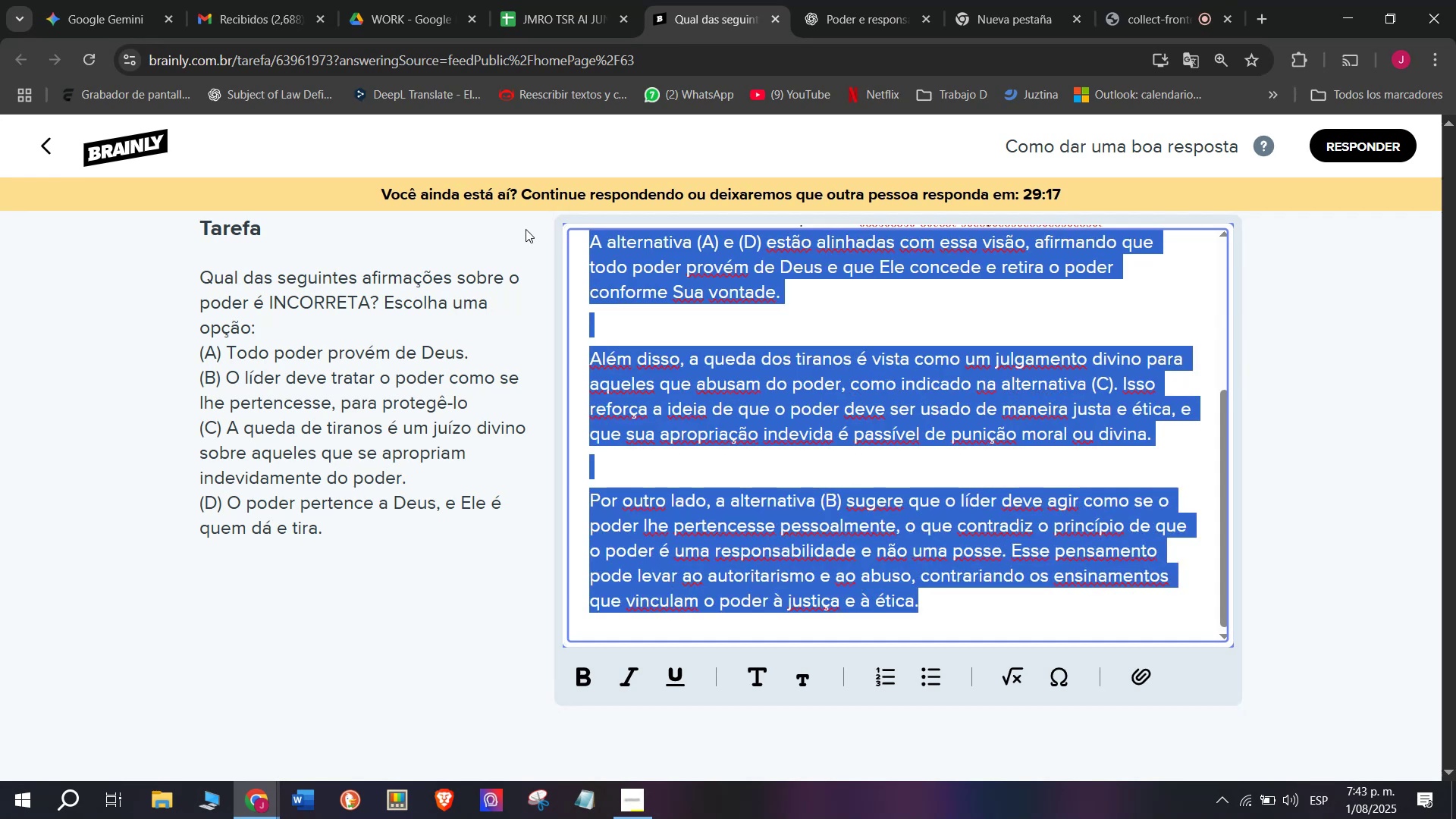 
key(Control+ControlLeft)
 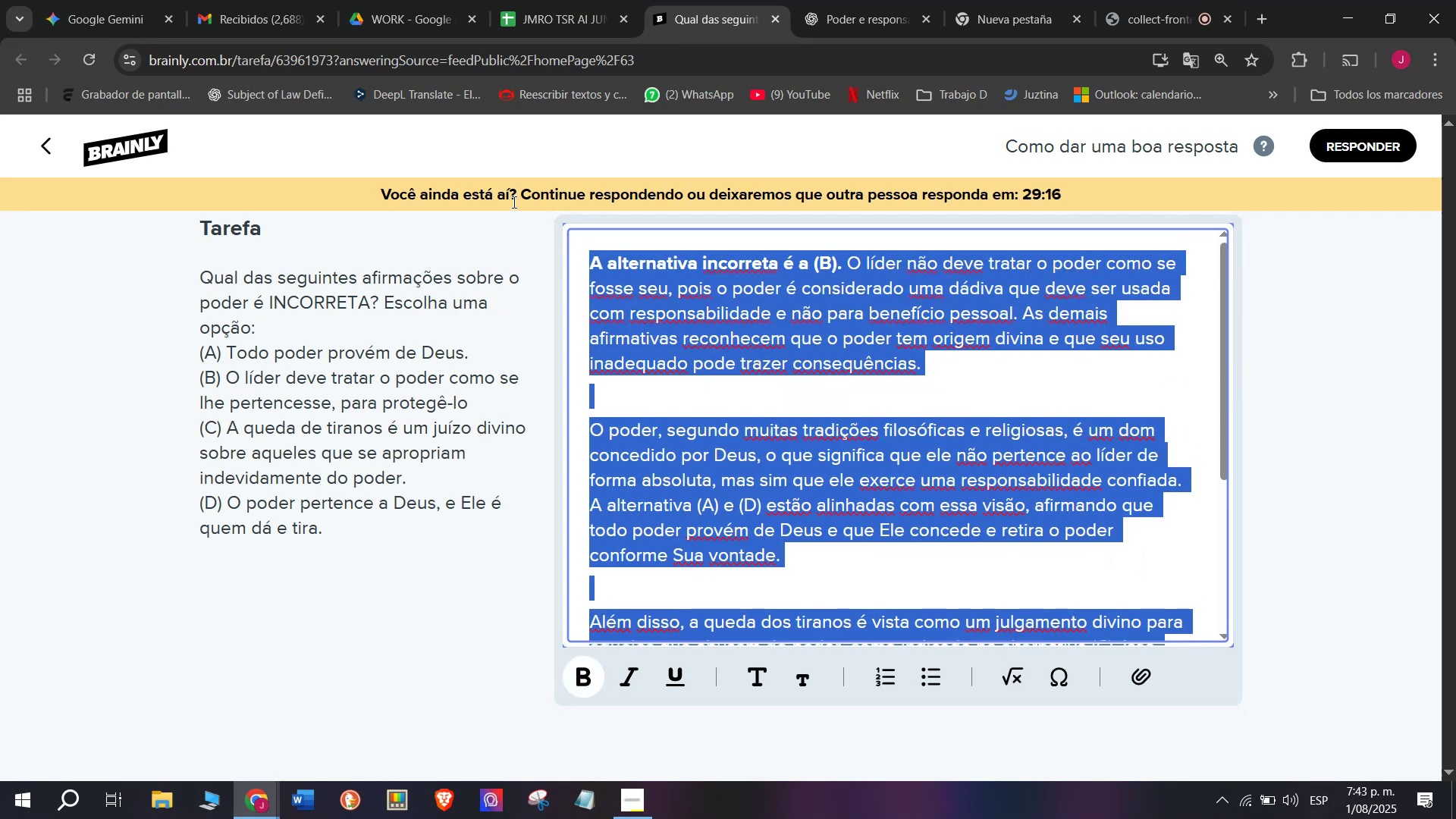 
key(Control+C)
 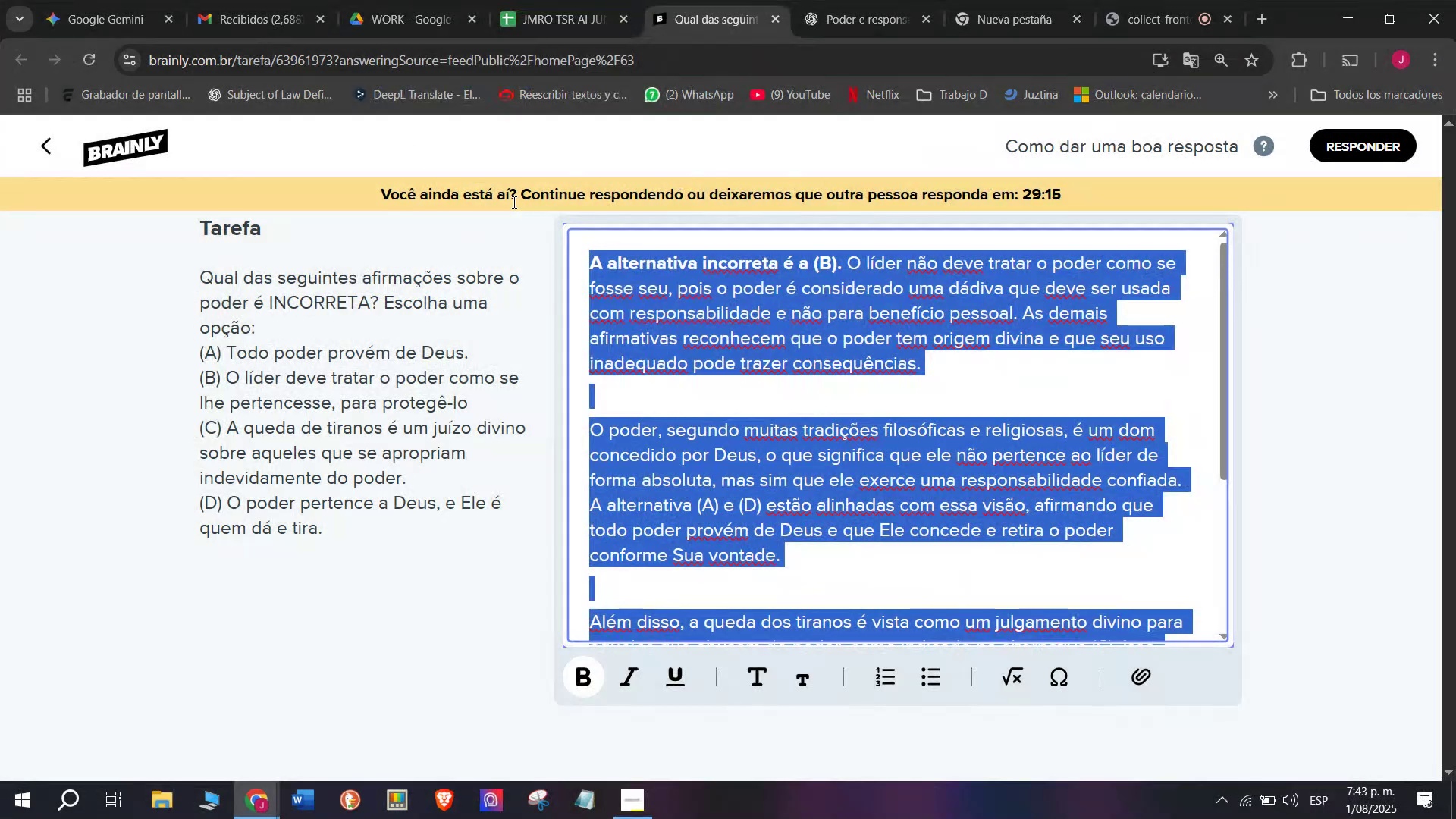 
key(Control+C)
 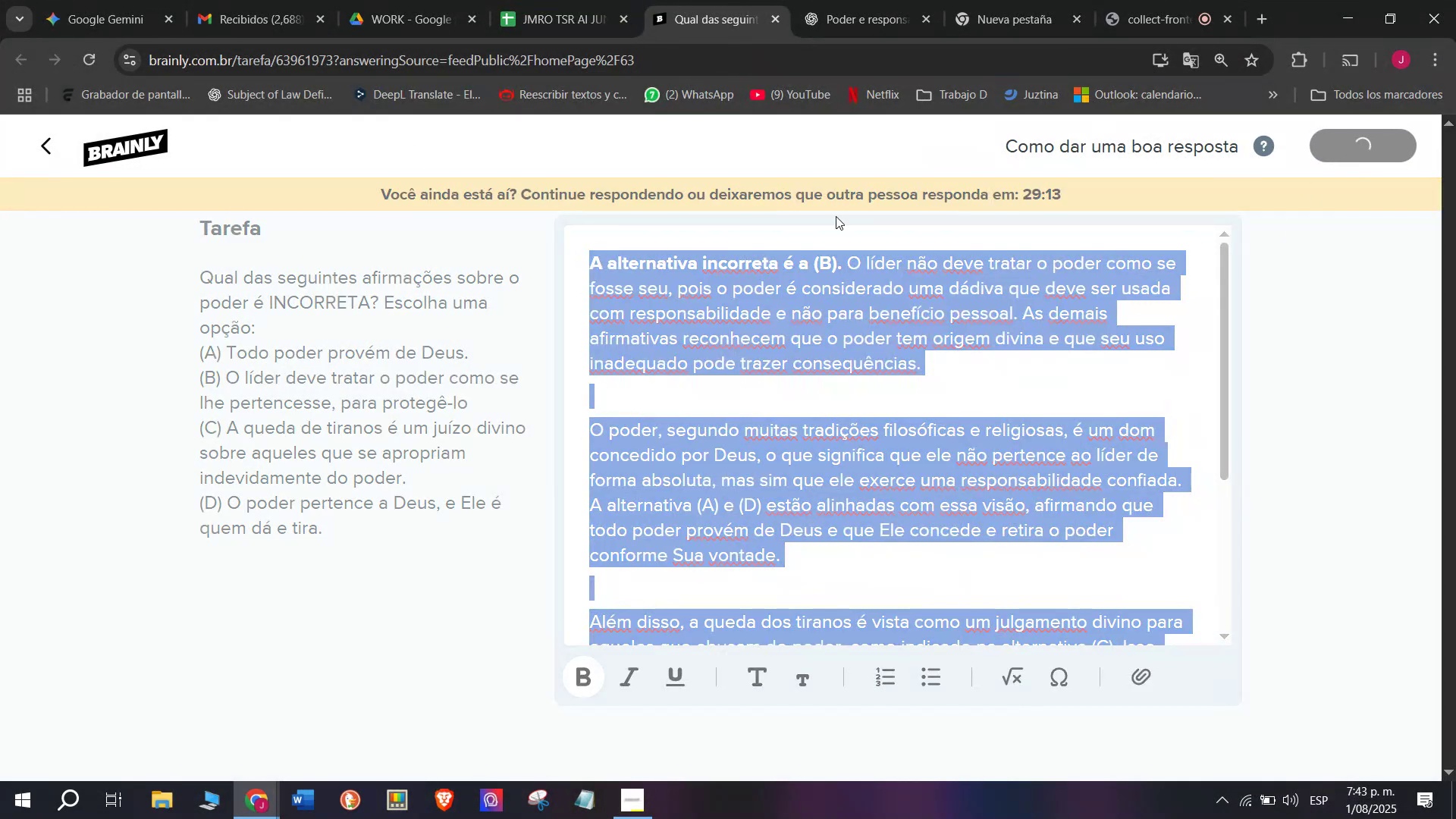 
left_click([554, 0])
 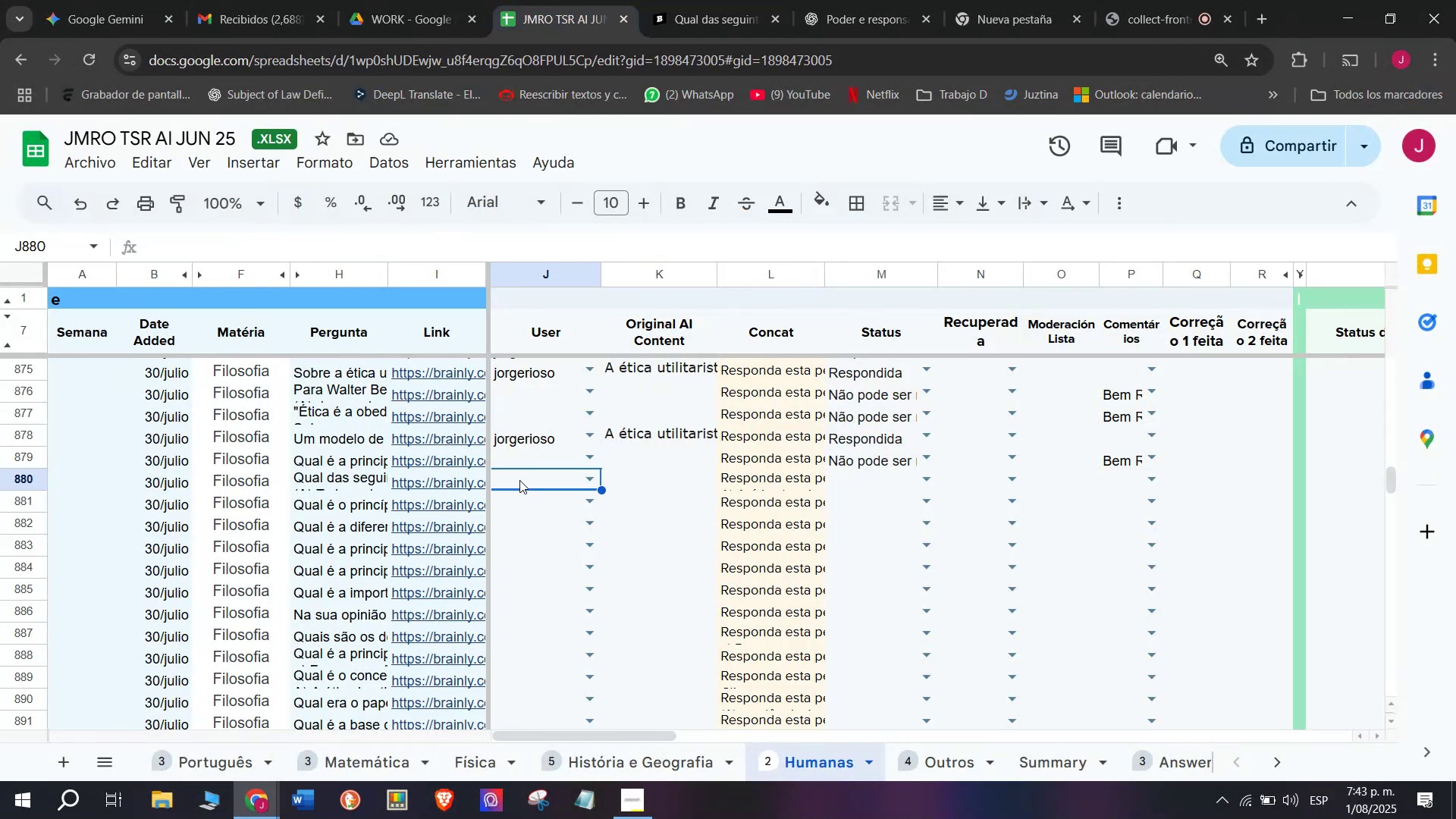 
key(J)
 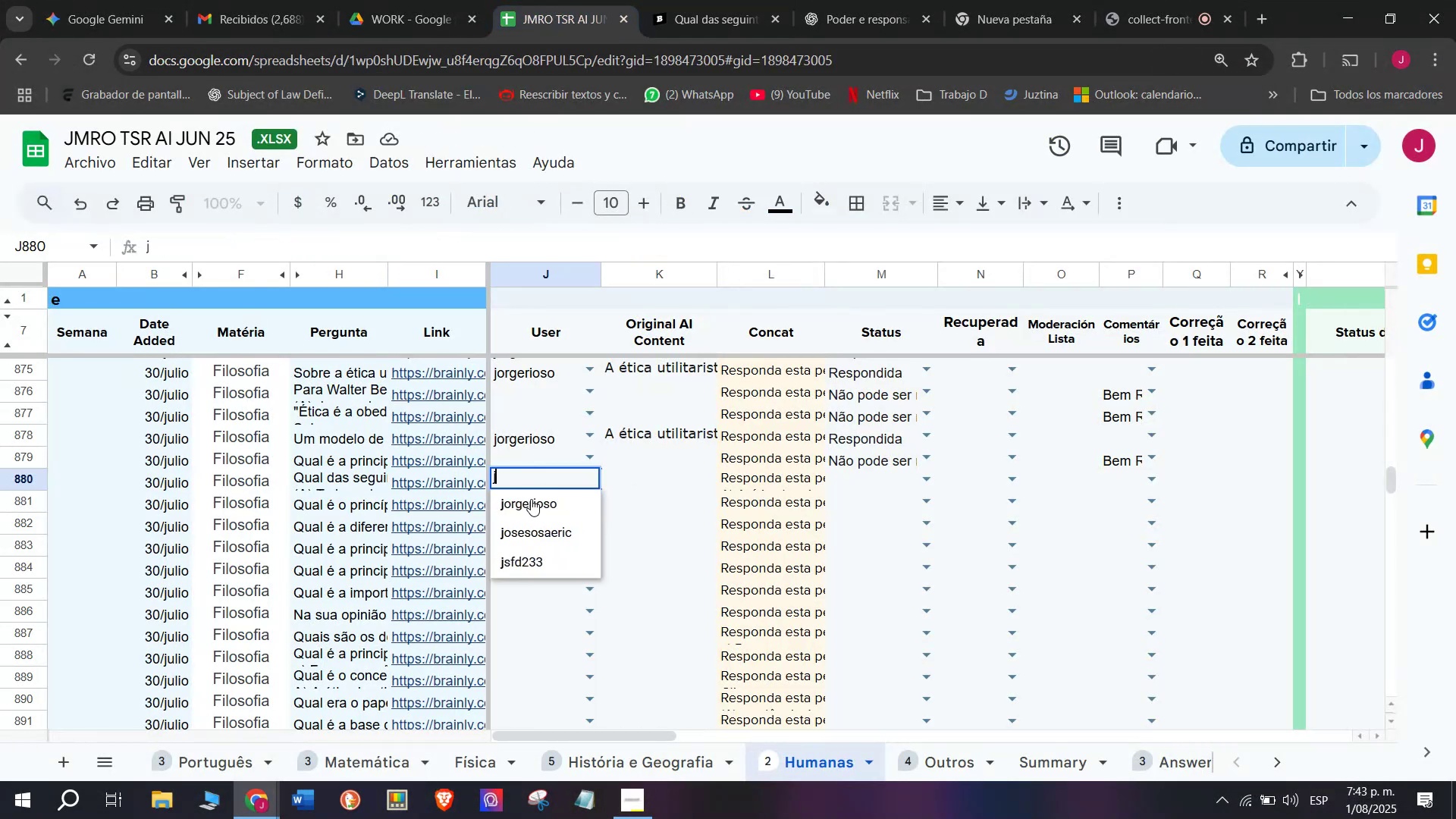 
left_click([533, 503])
 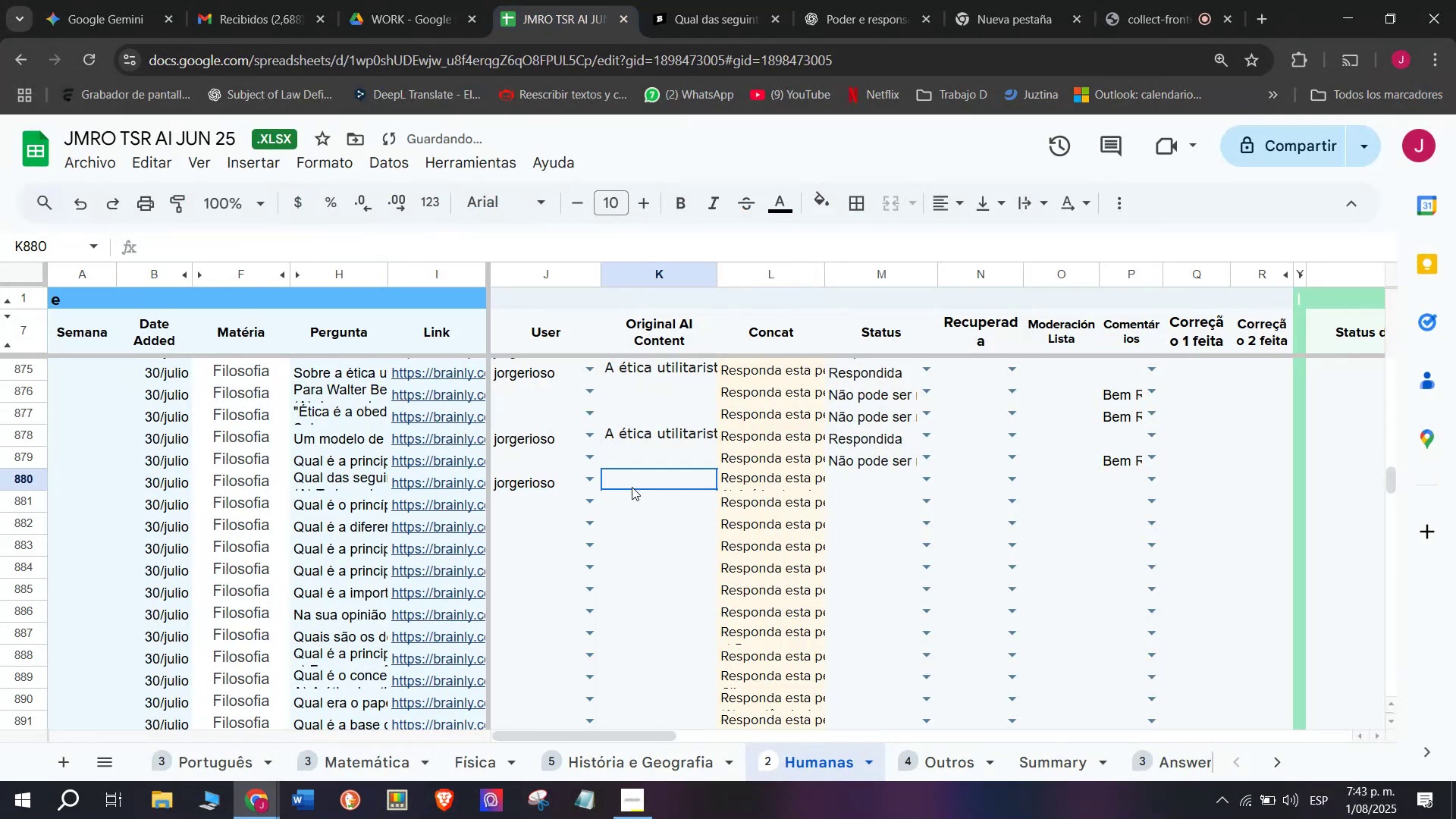 
double_click([632, 487])
 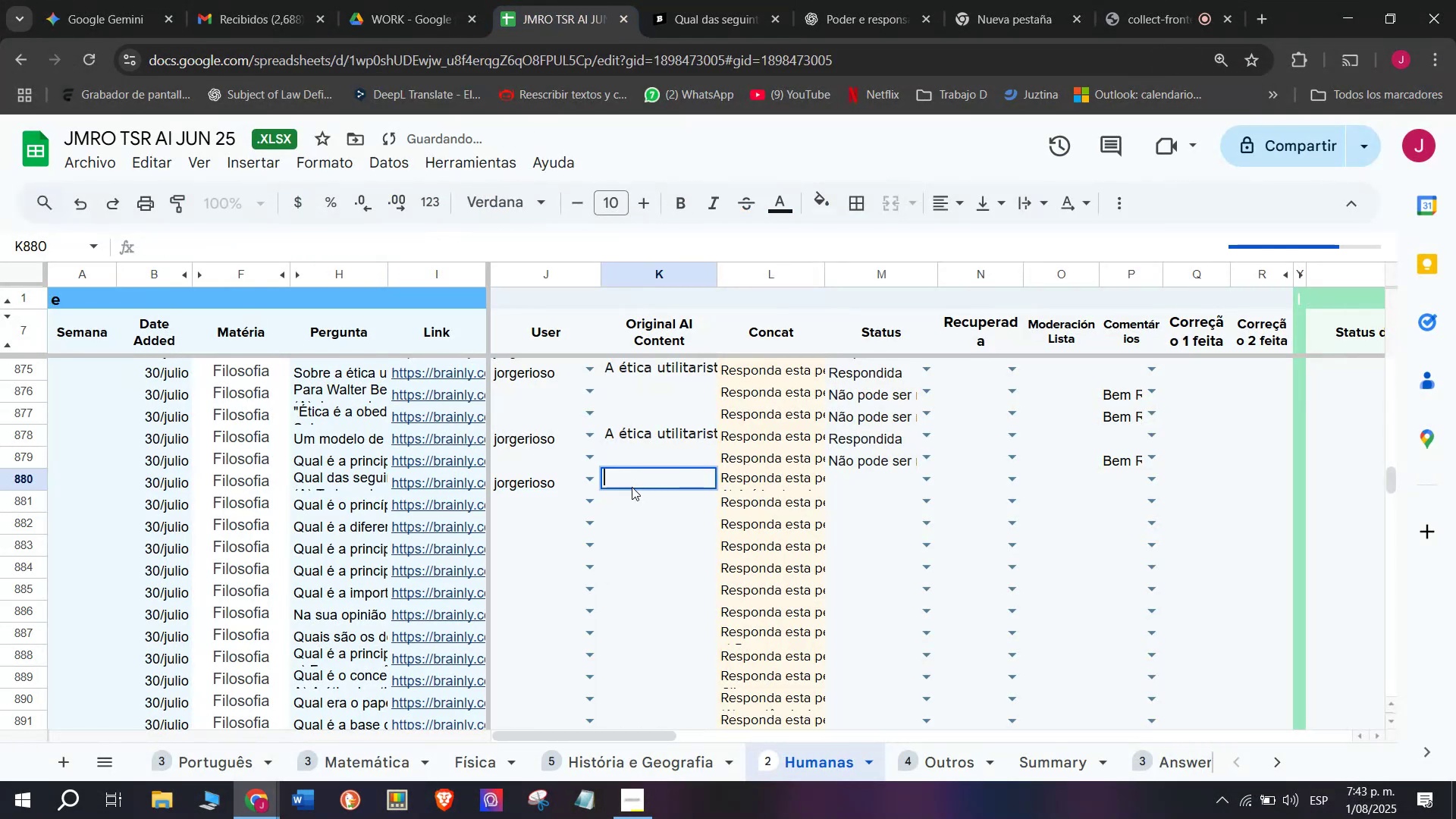 
key(Control+V)
 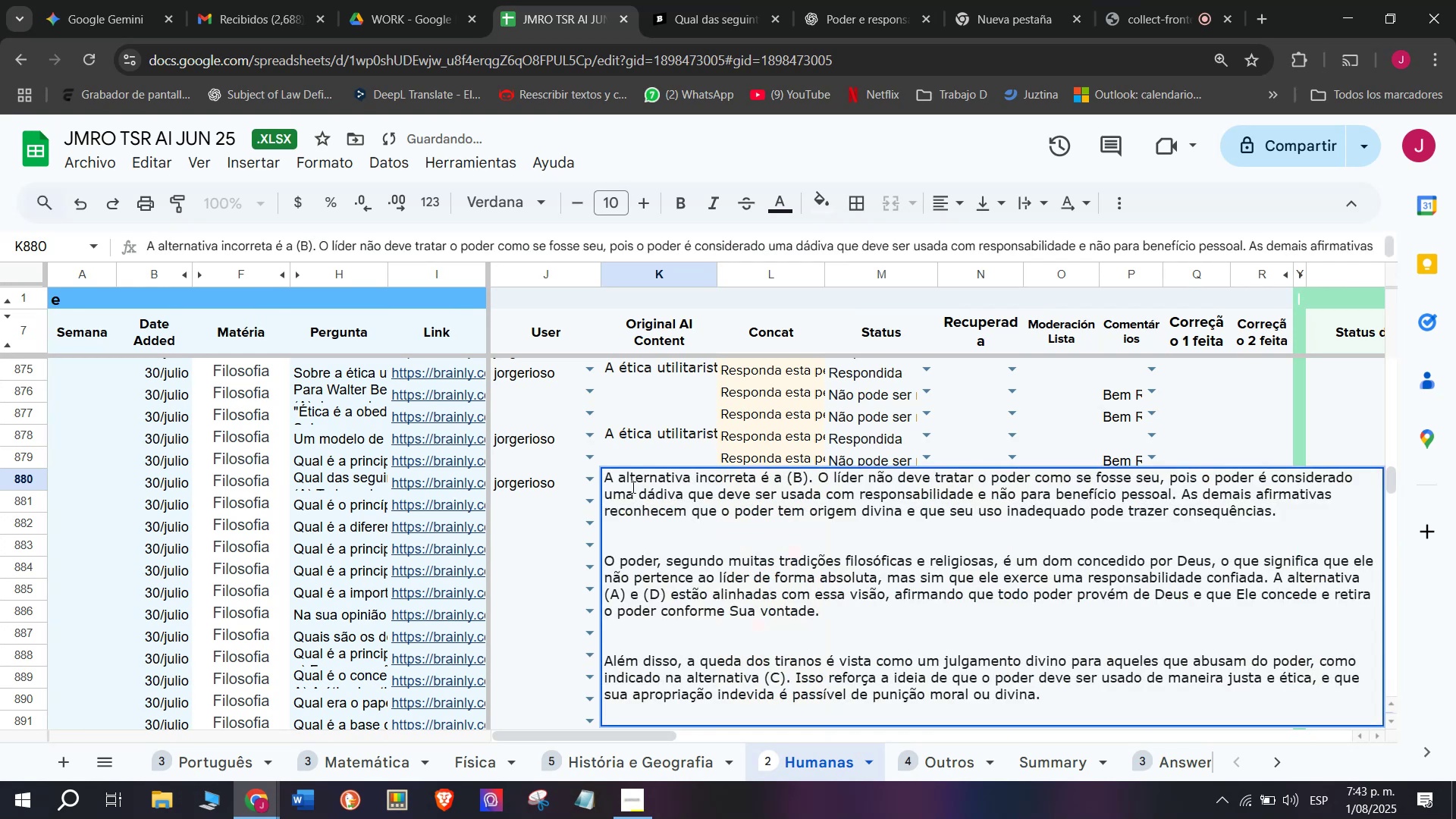 
key(Enter)
 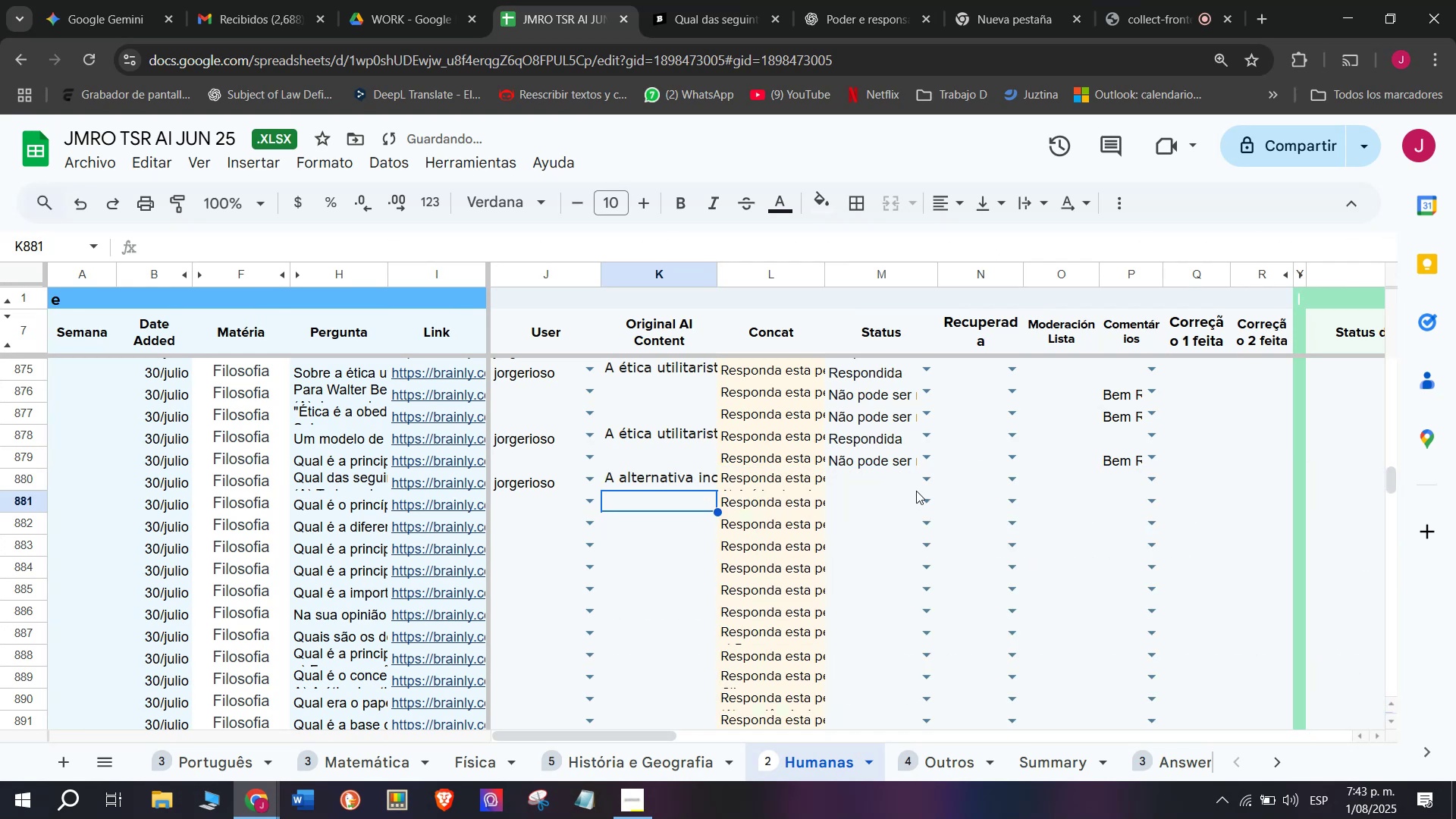 
left_click([929, 488])
 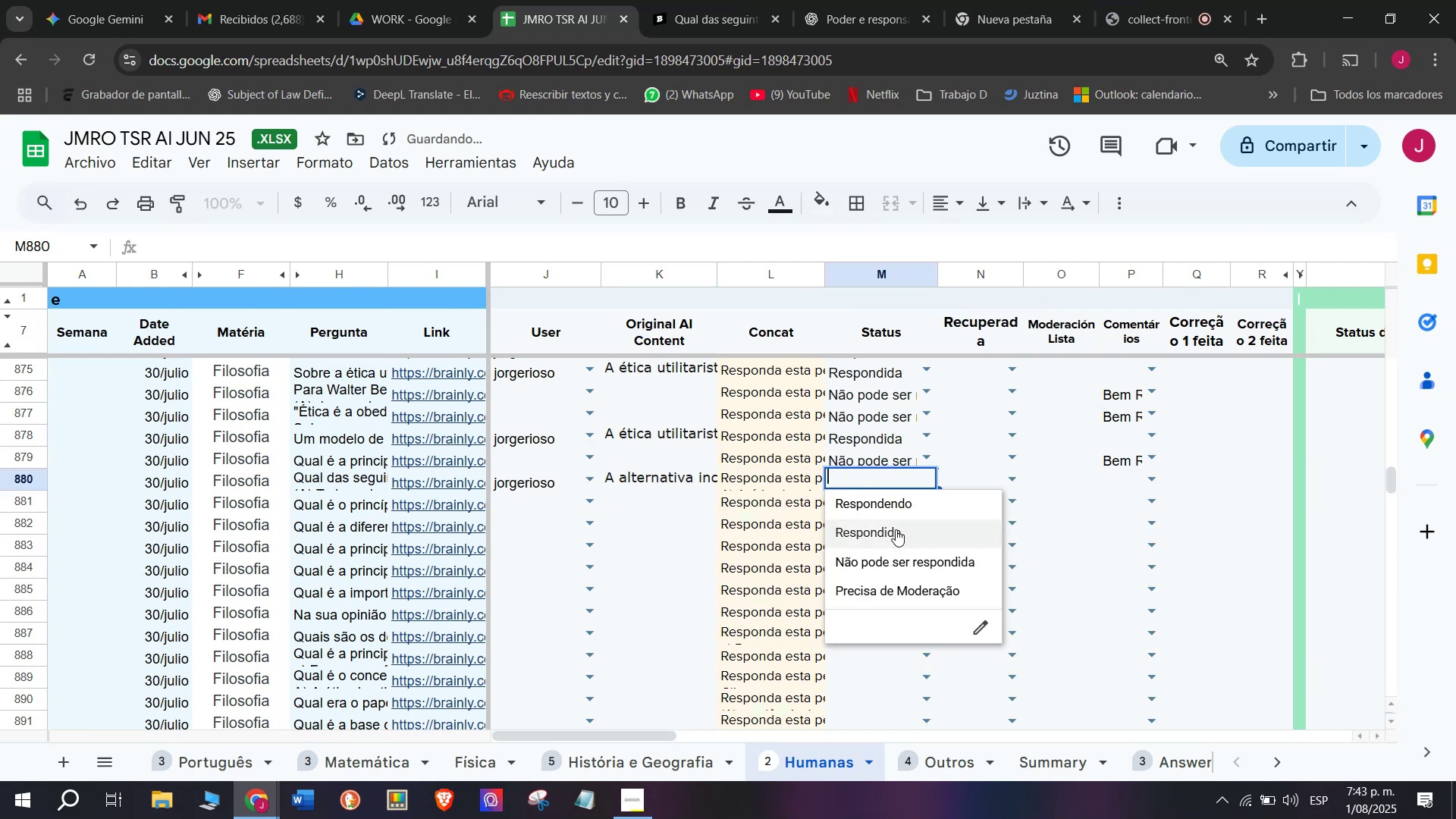 
left_click([893, 534])
 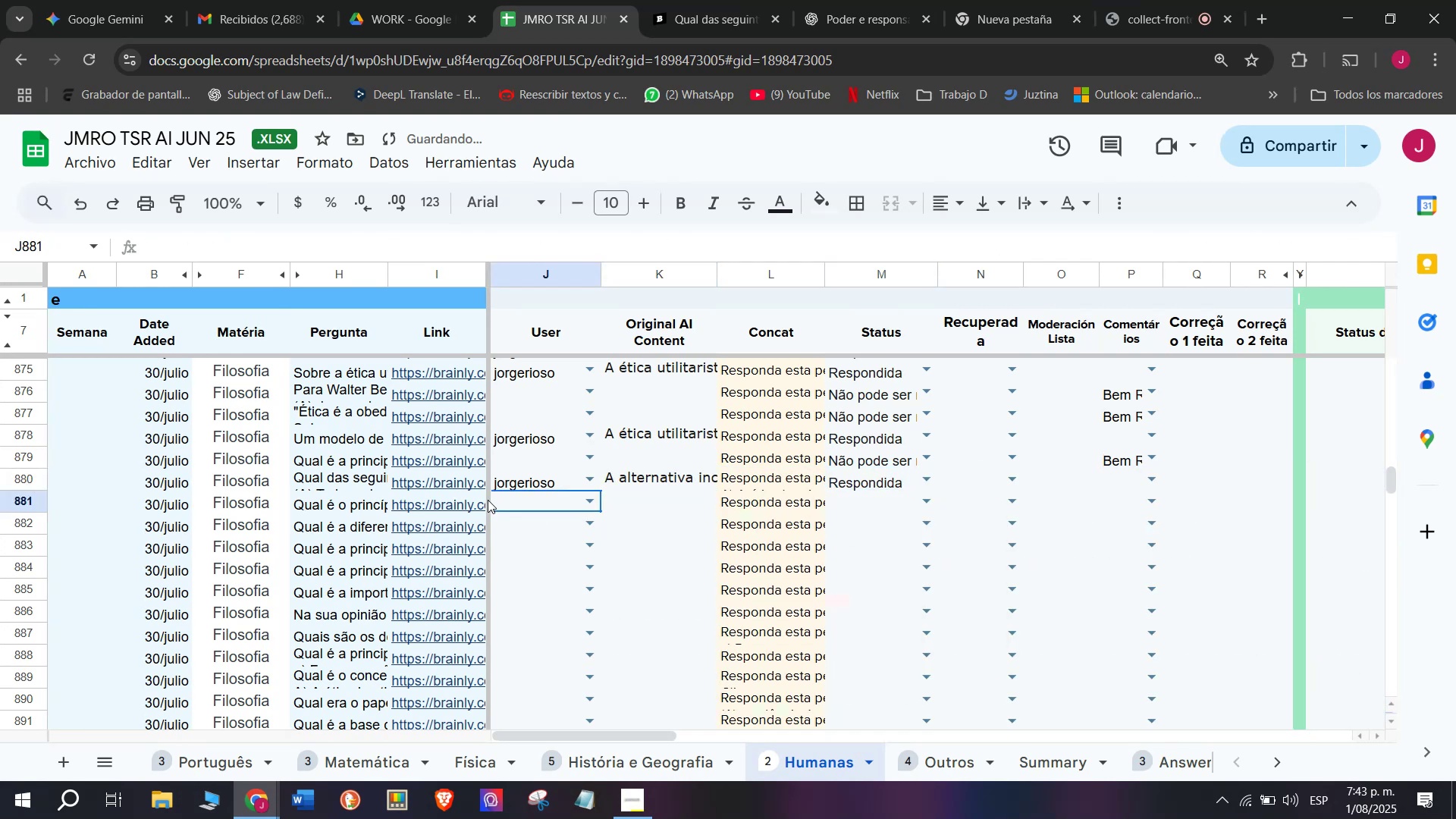 
double_click([483, 500])
 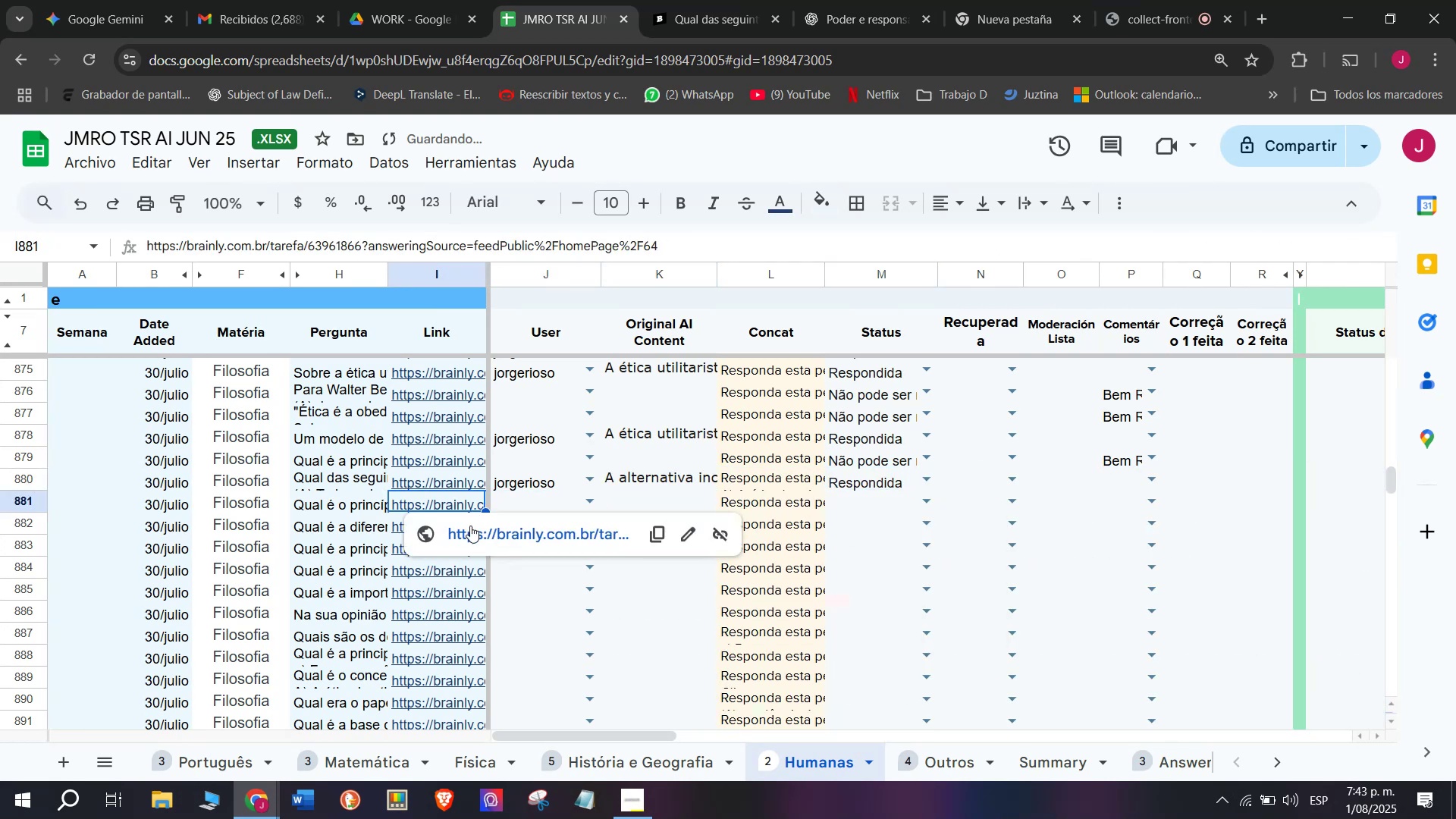 
left_click([470, 526])
 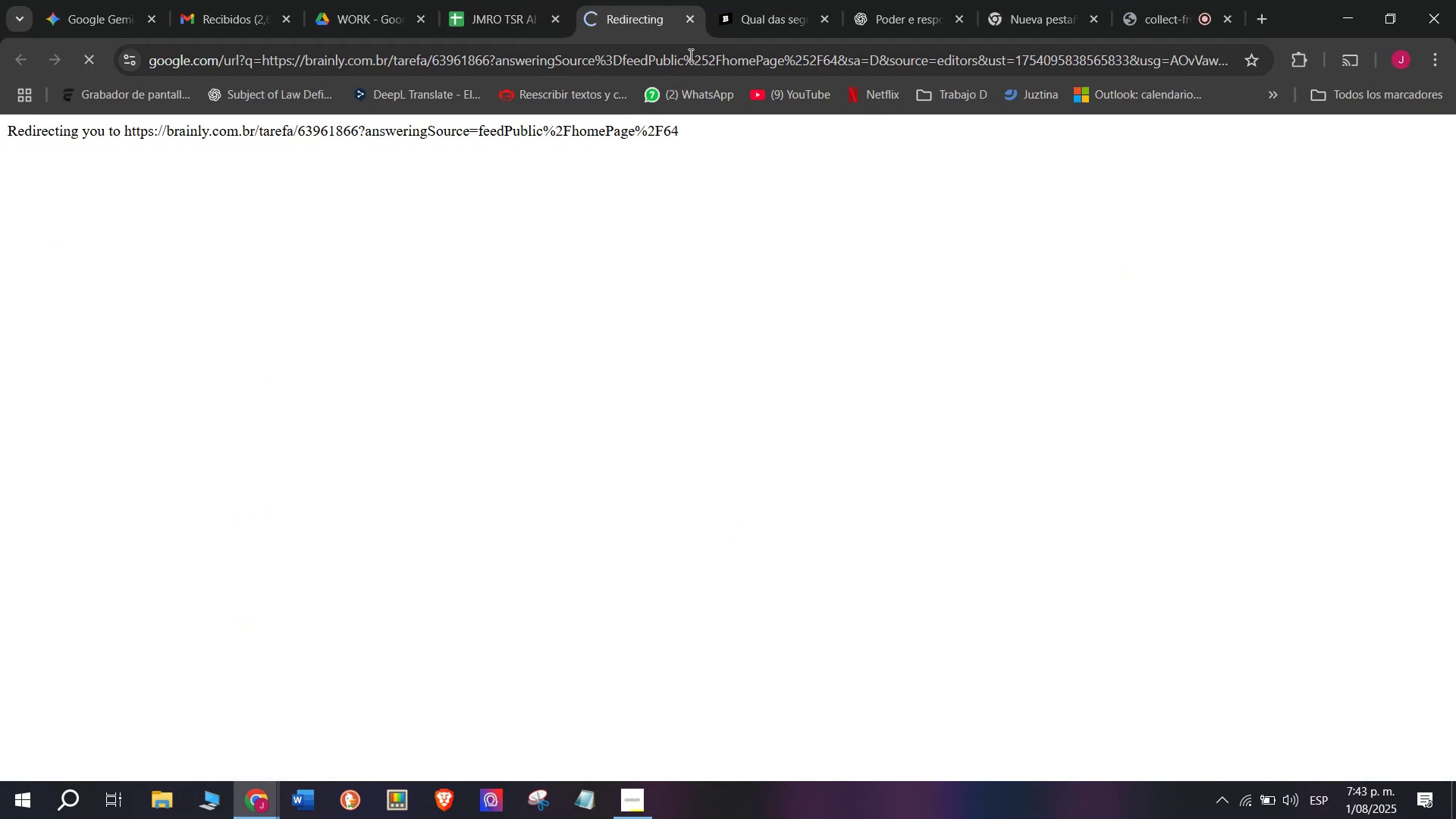 
left_click([794, 0])
 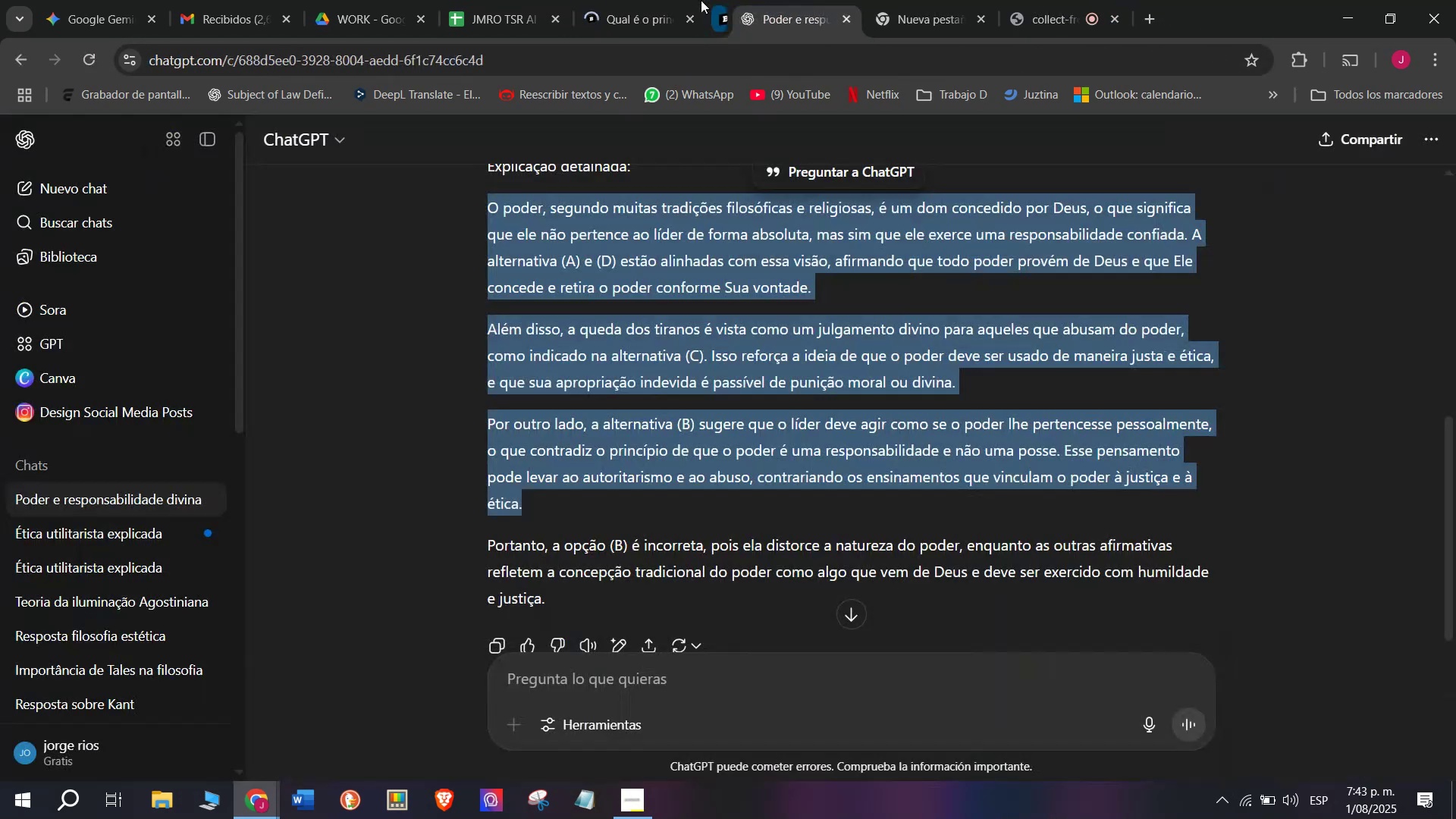 
double_click([631, 0])
 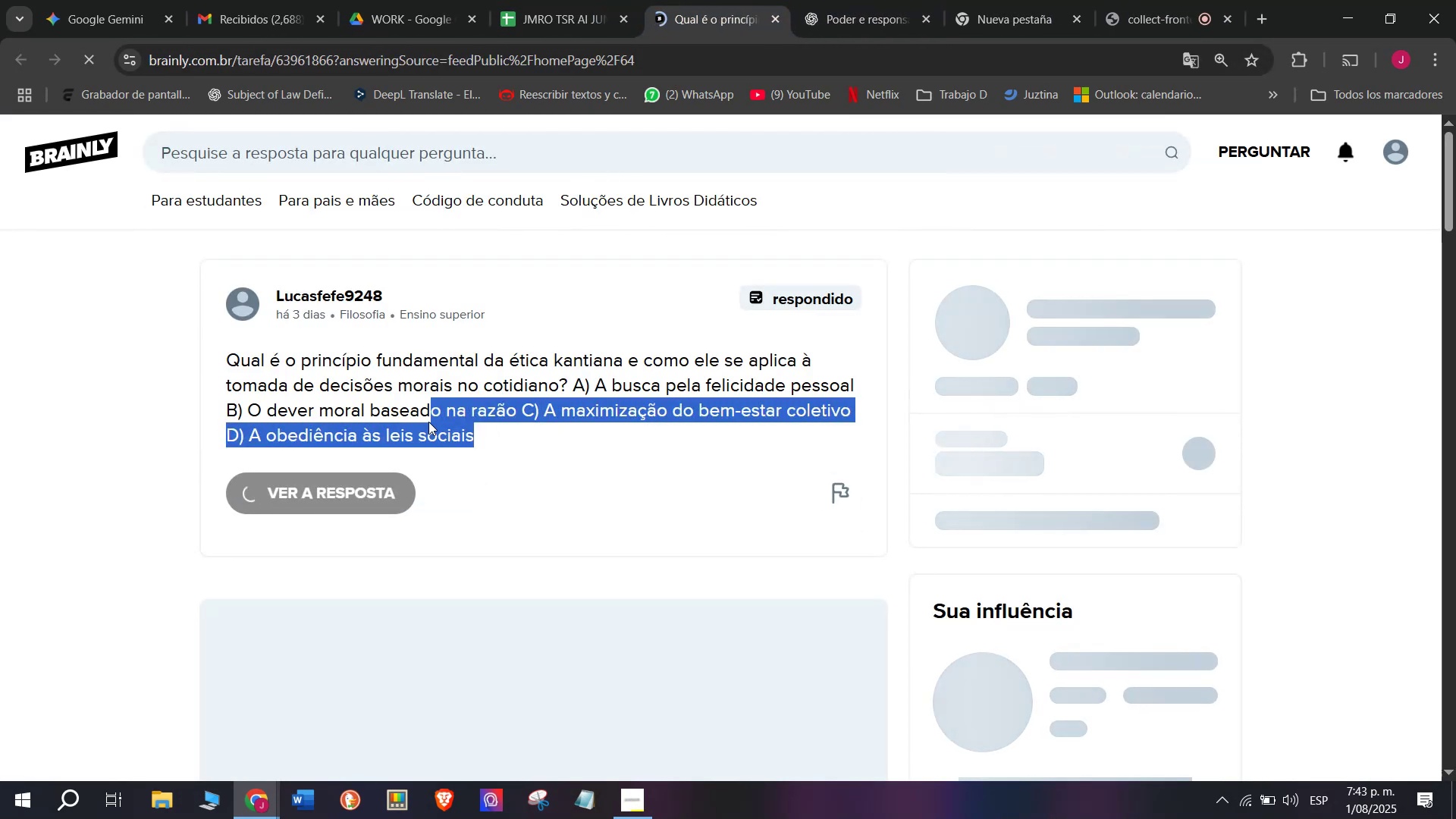 
scroll: coordinate [414, 534], scroll_direction: down, amount: 3.0
 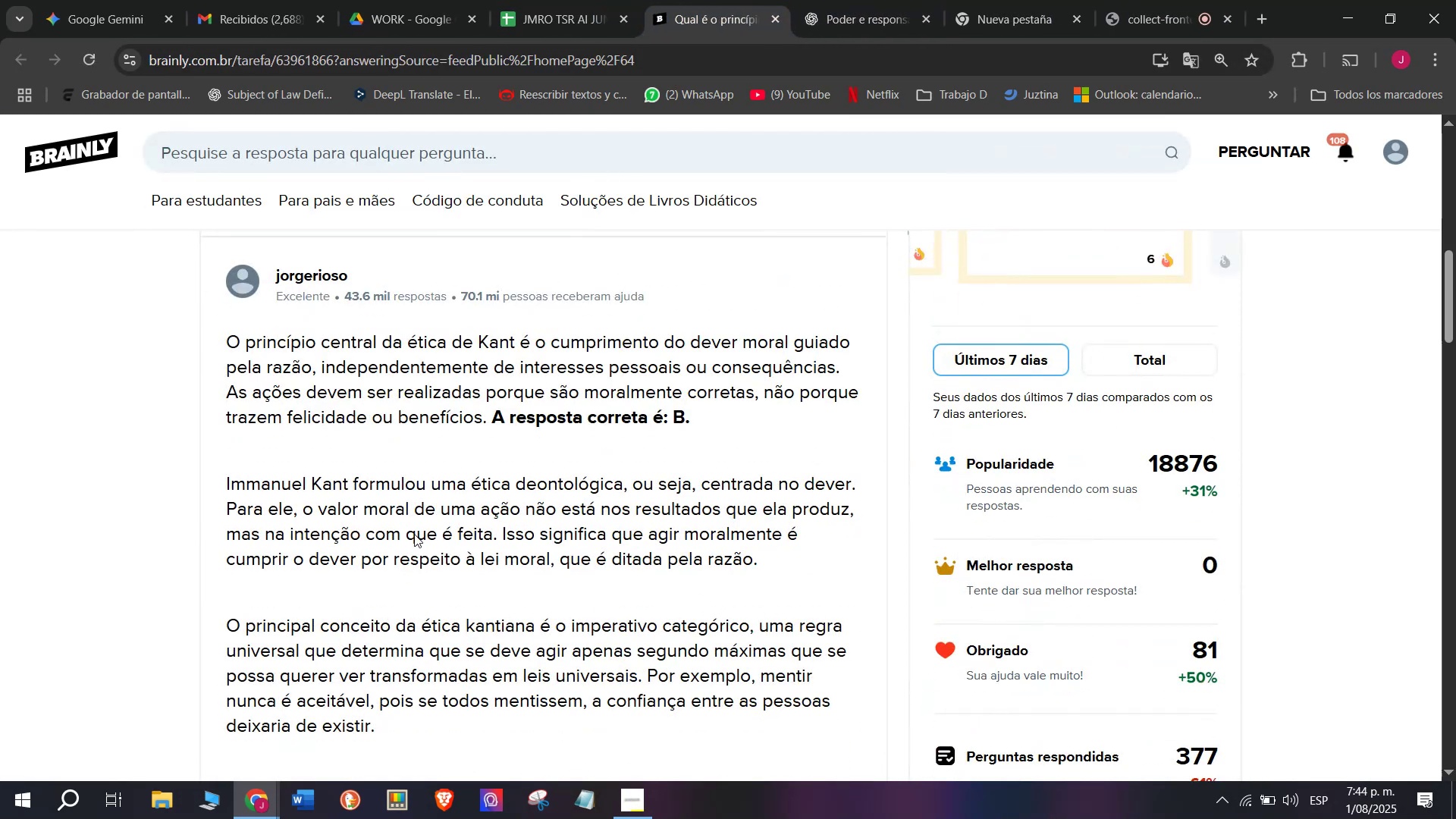 
scroll: coordinate [414, 534], scroll_direction: up, amount: 2.0
 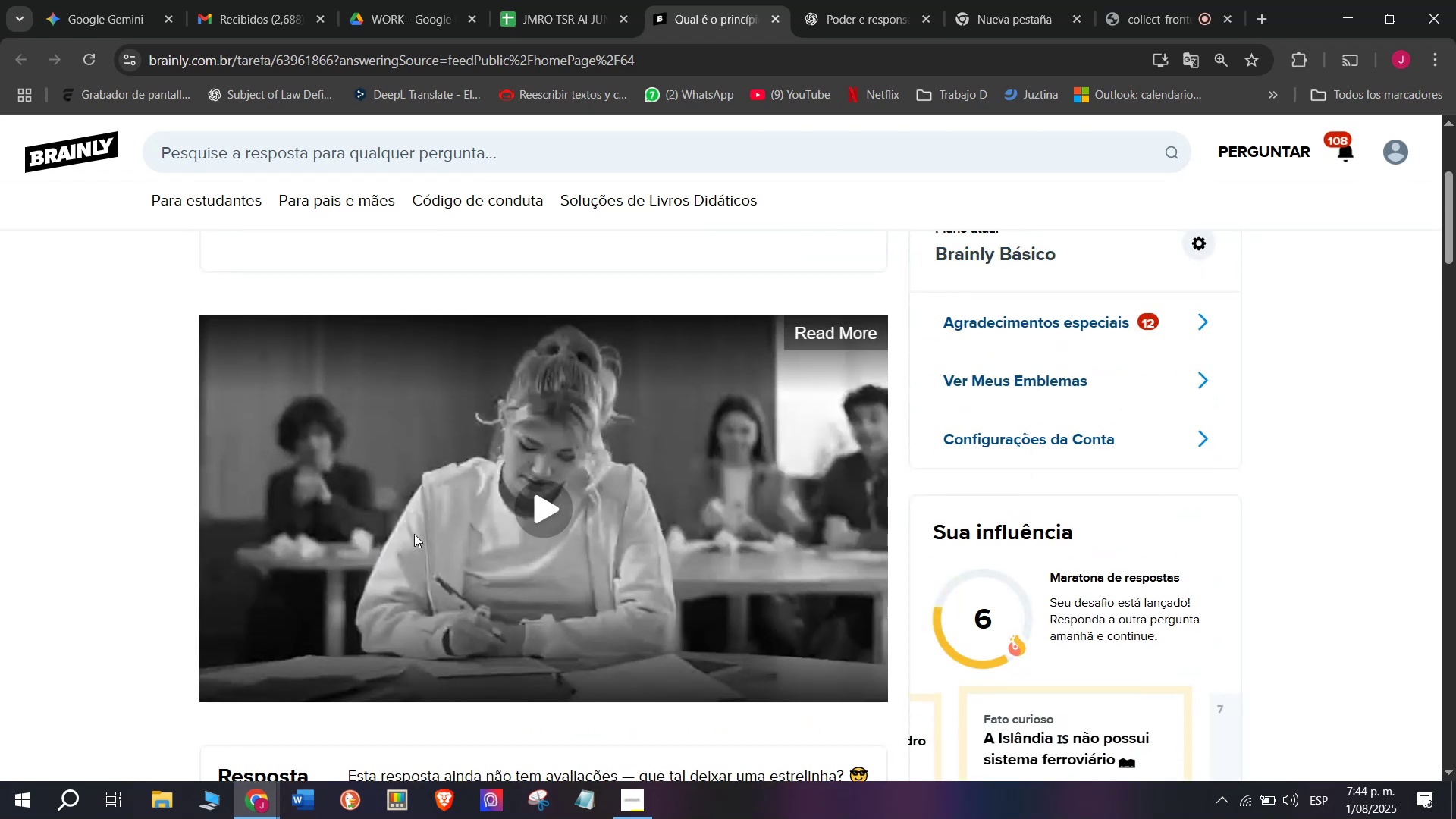 
scroll: coordinate [414, 534], scroll_direction: down, amount: 1.0
 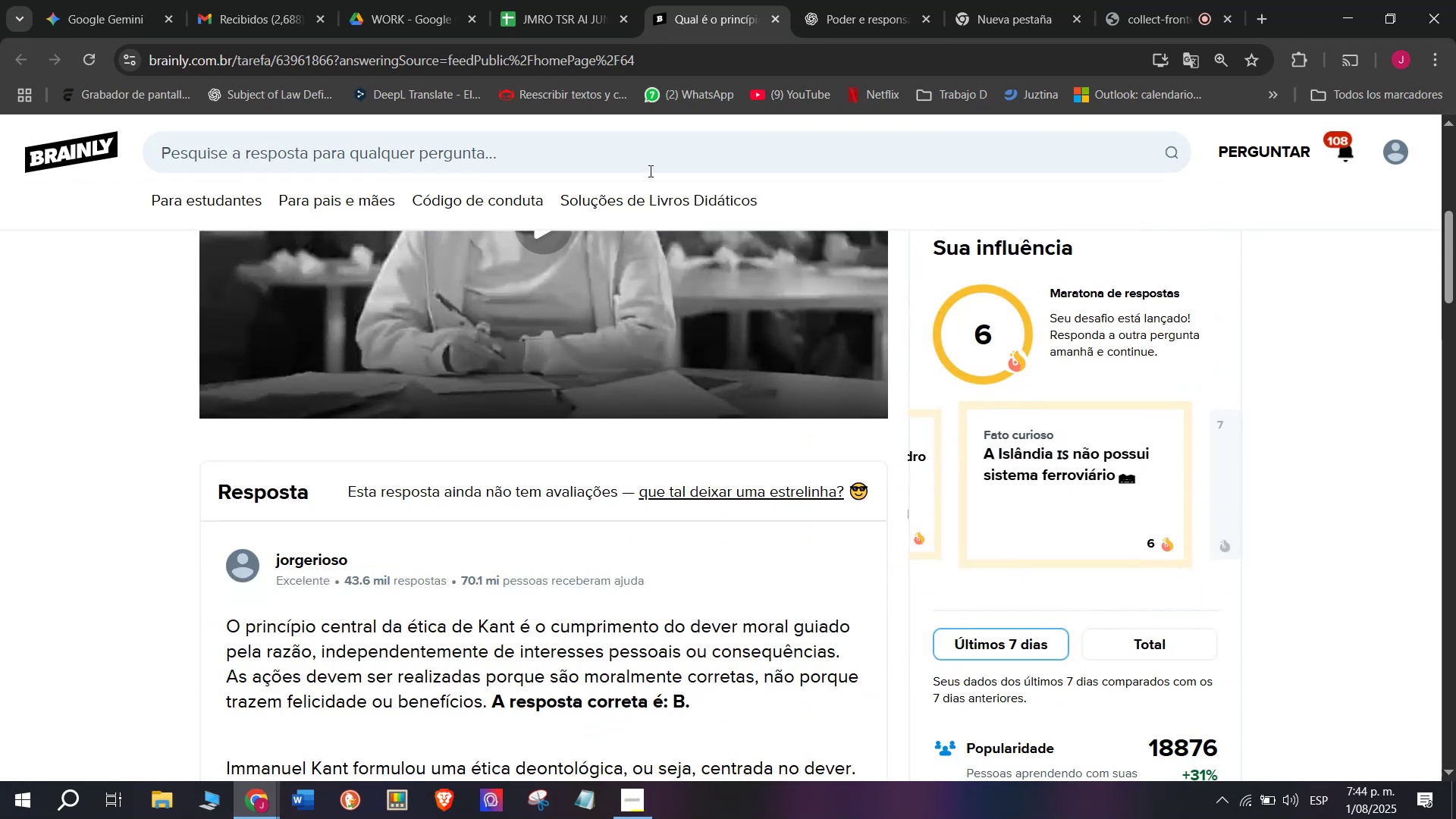 
left_click([723, 0])
 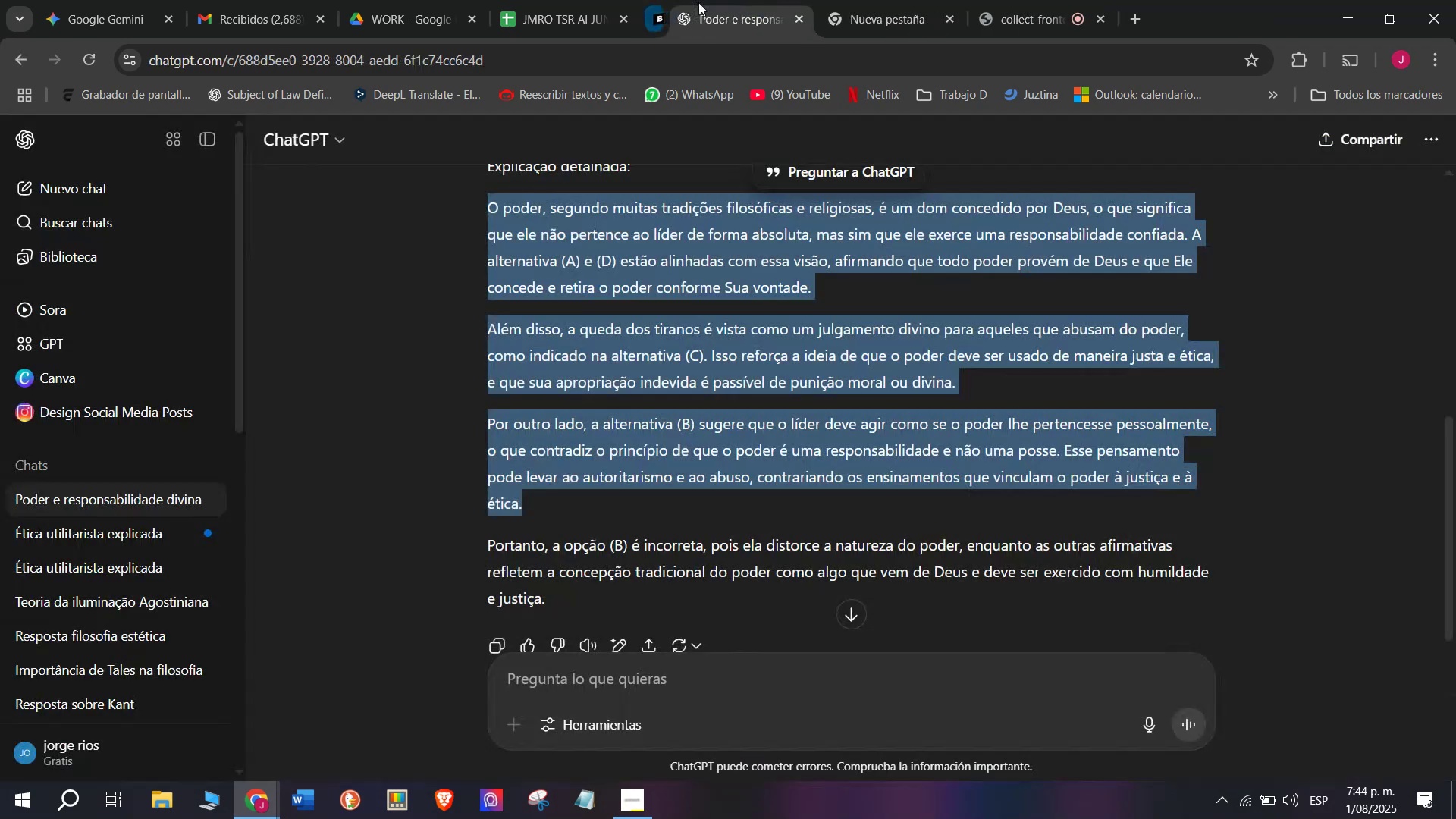 
double_click([544, 0])
 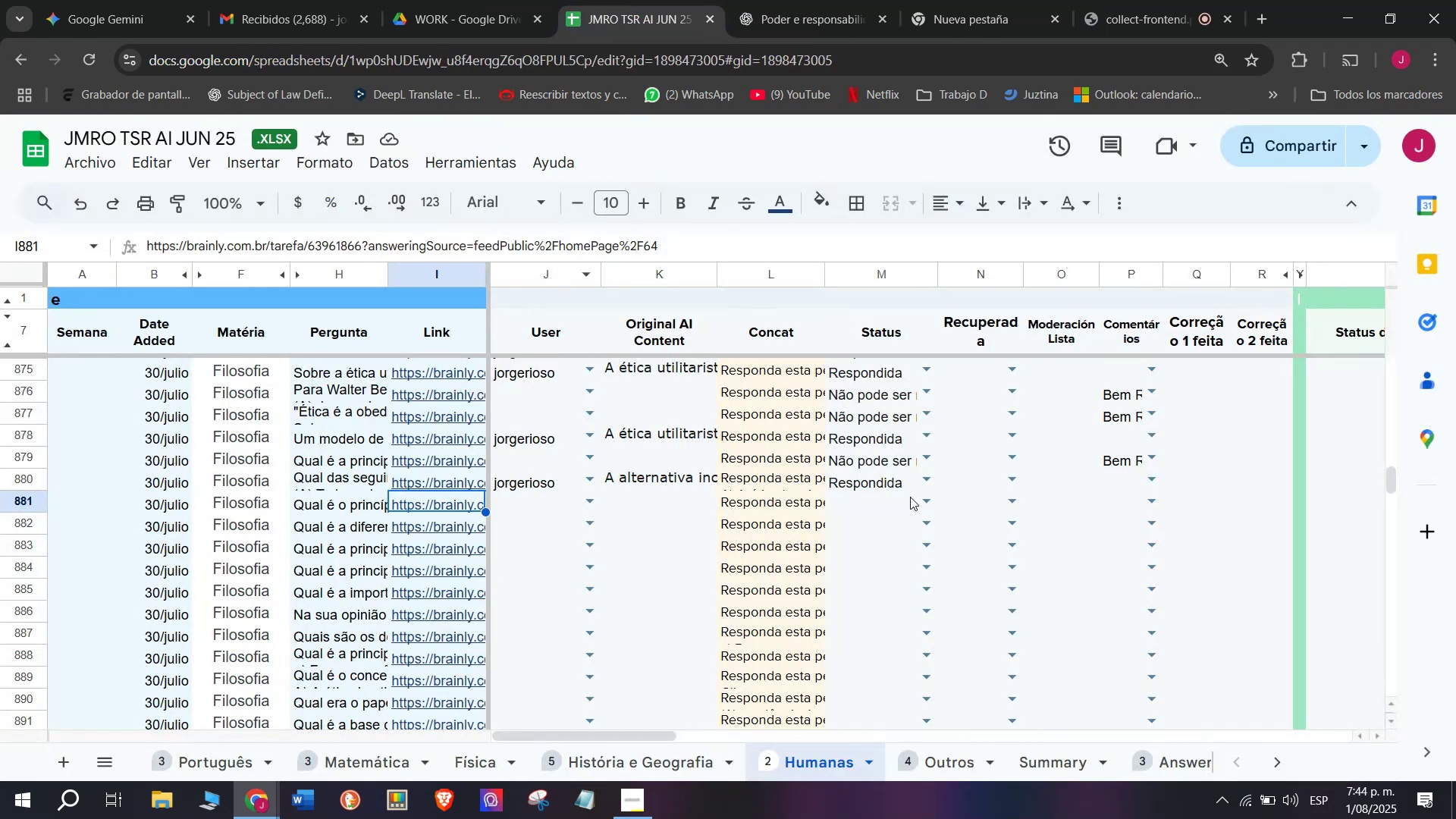 
left_click([921, 495])
 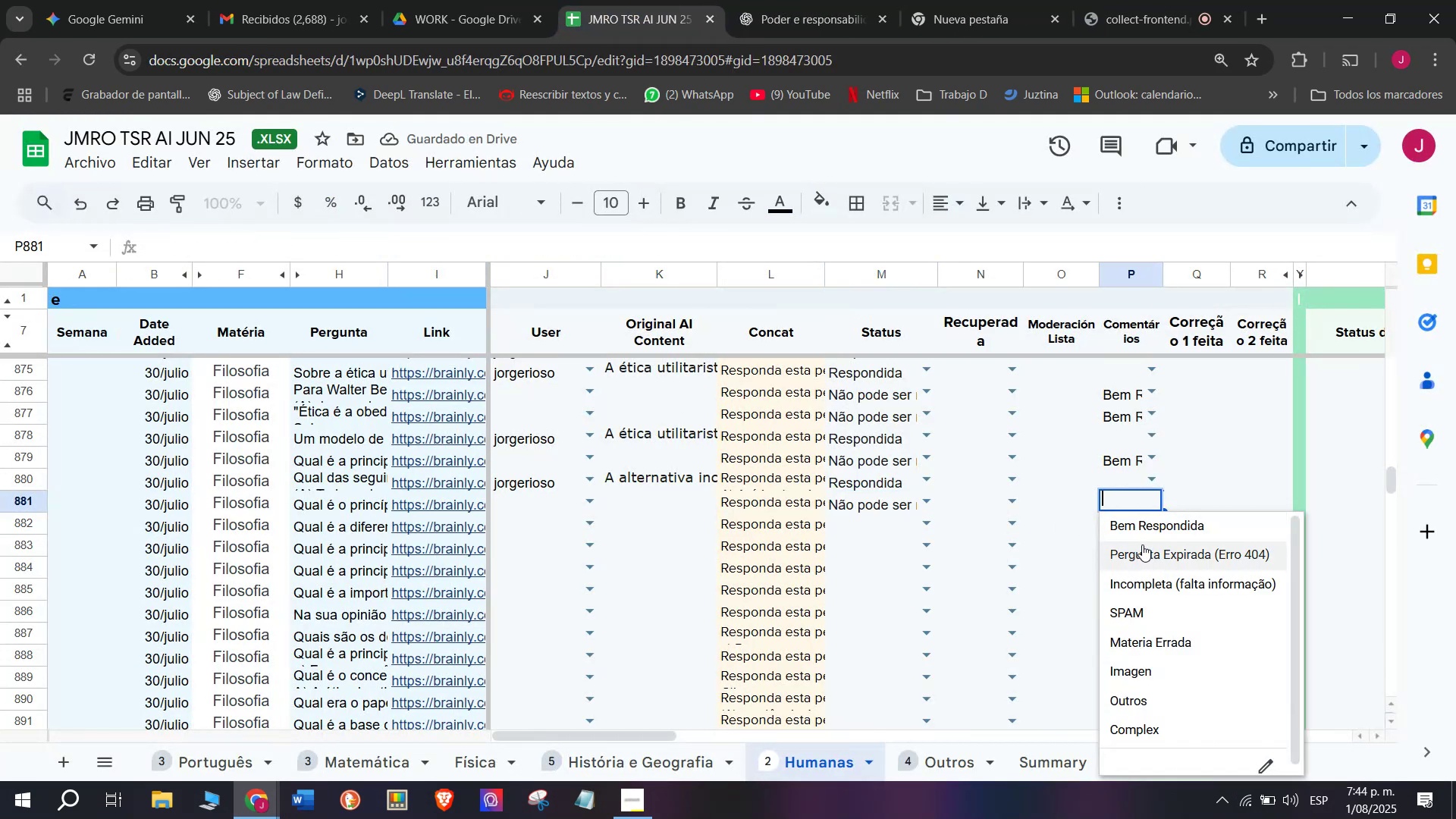 
left_click([1138, 523])
 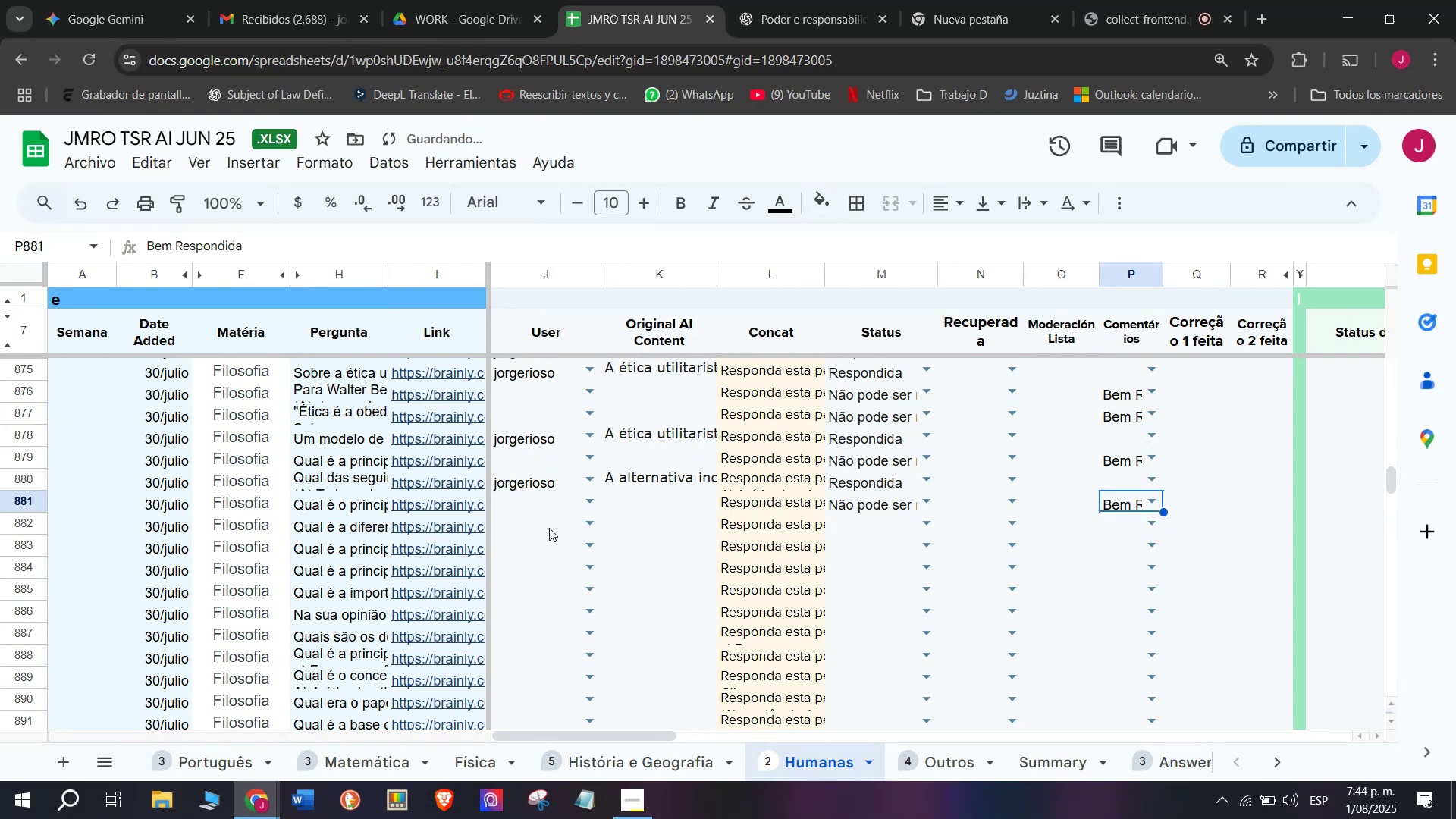 
left_click([475, 525])
 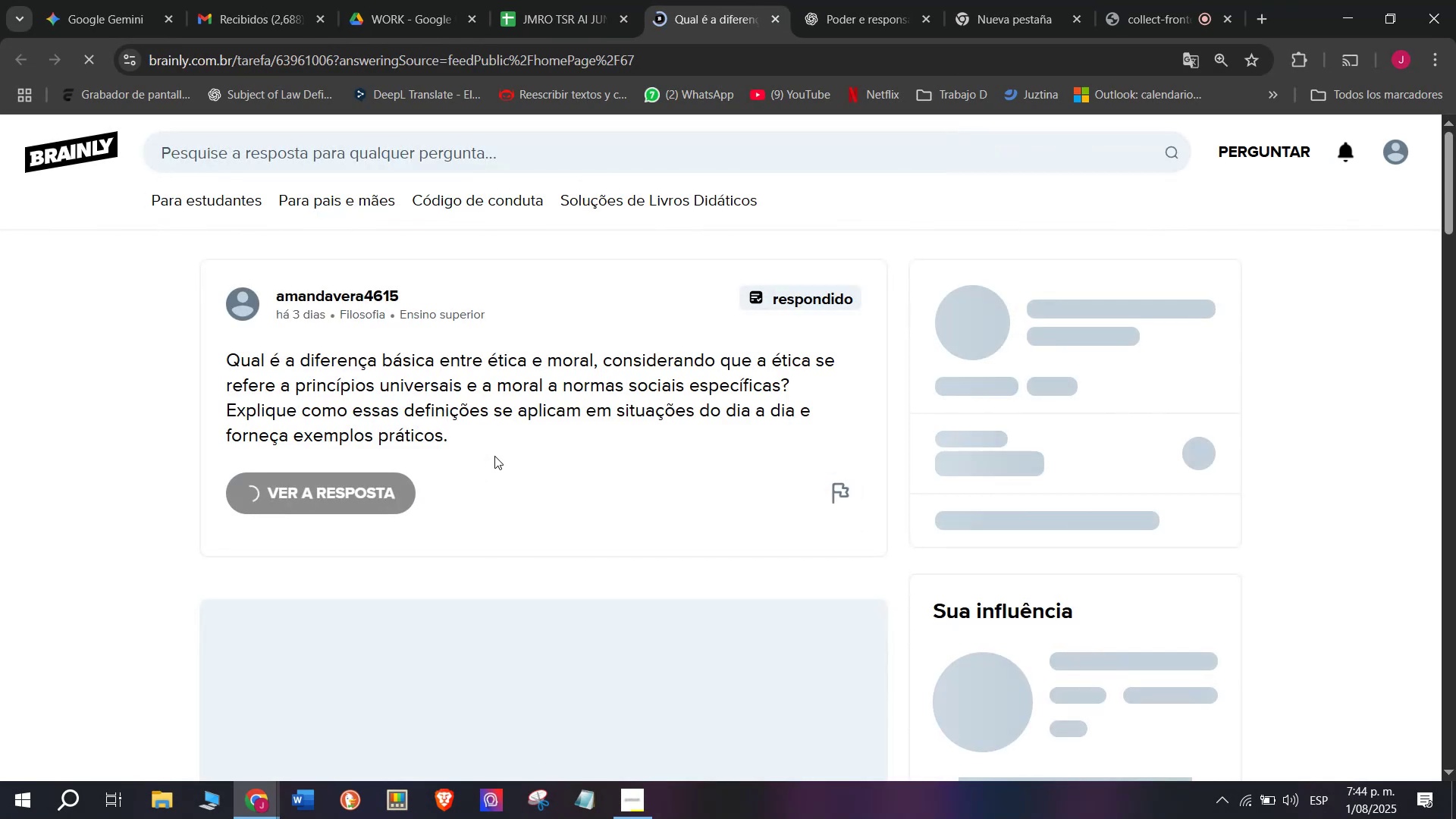 
scroll: coordinate [494, 455], scroll_direction: down, amount: 3.0
 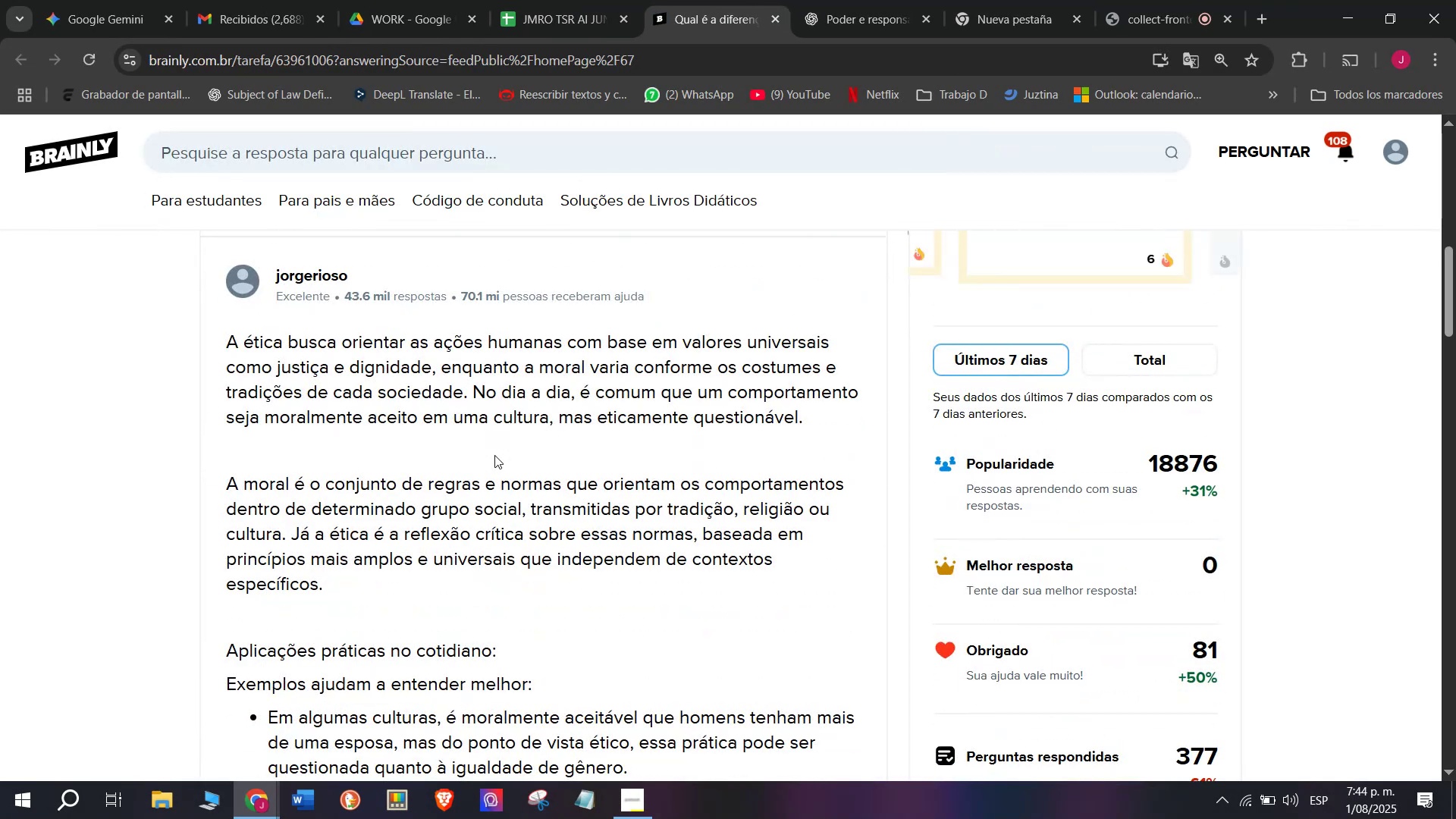 
scroll: coordinate [494, 455], scroll_direction: up, amount: 1.0
 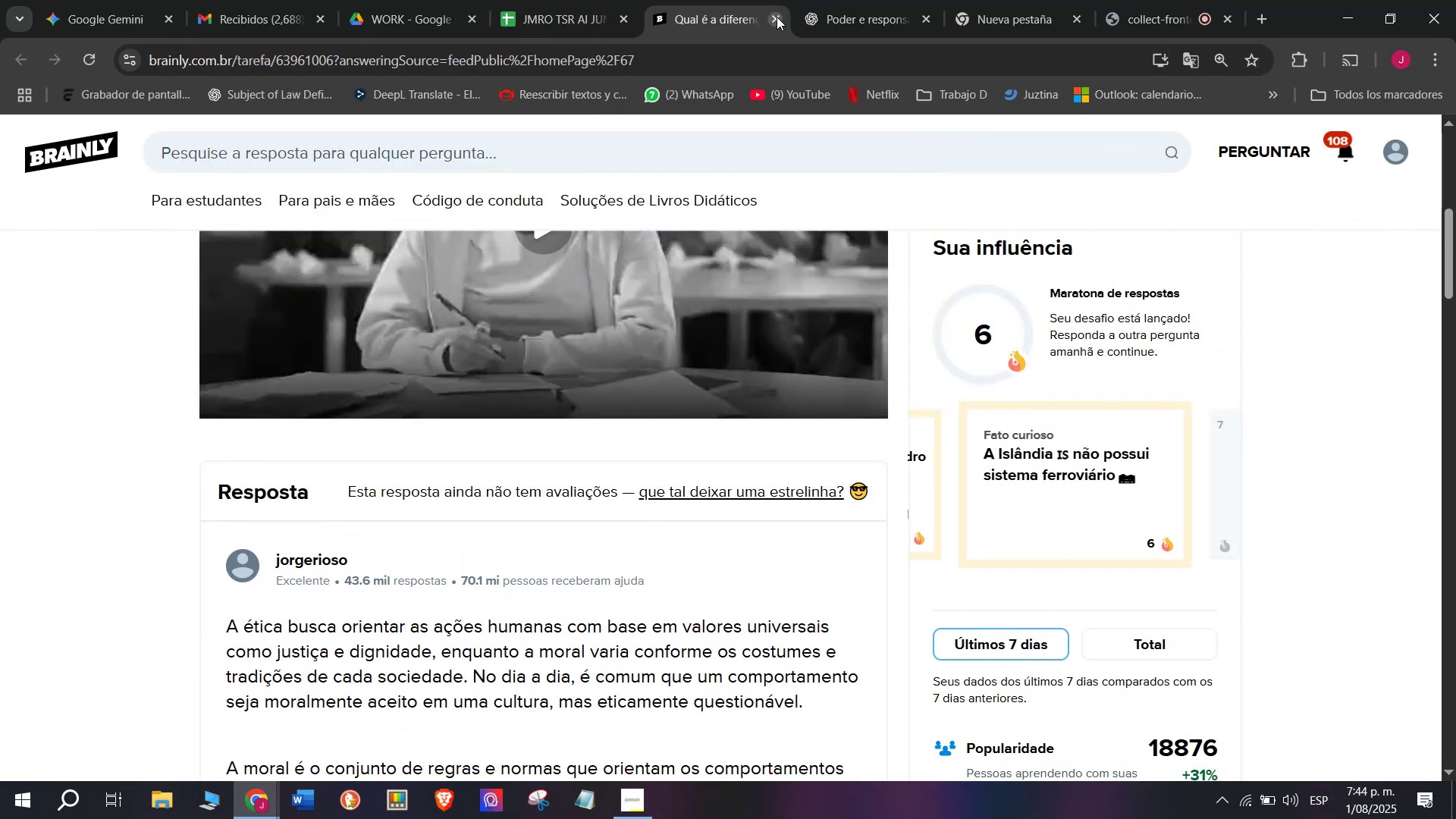 
double_click([605, 0])
 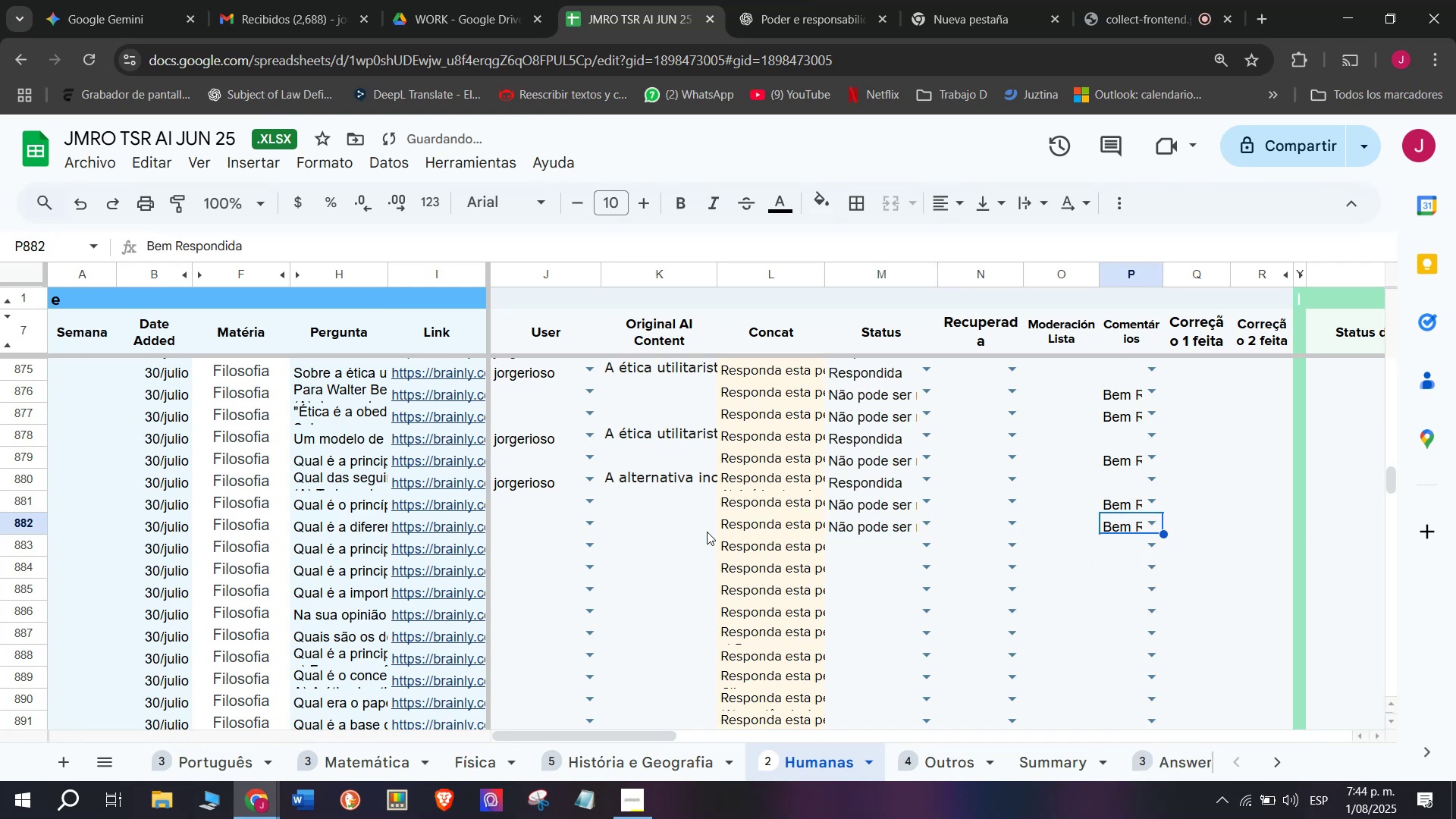 
wait(10.32)
 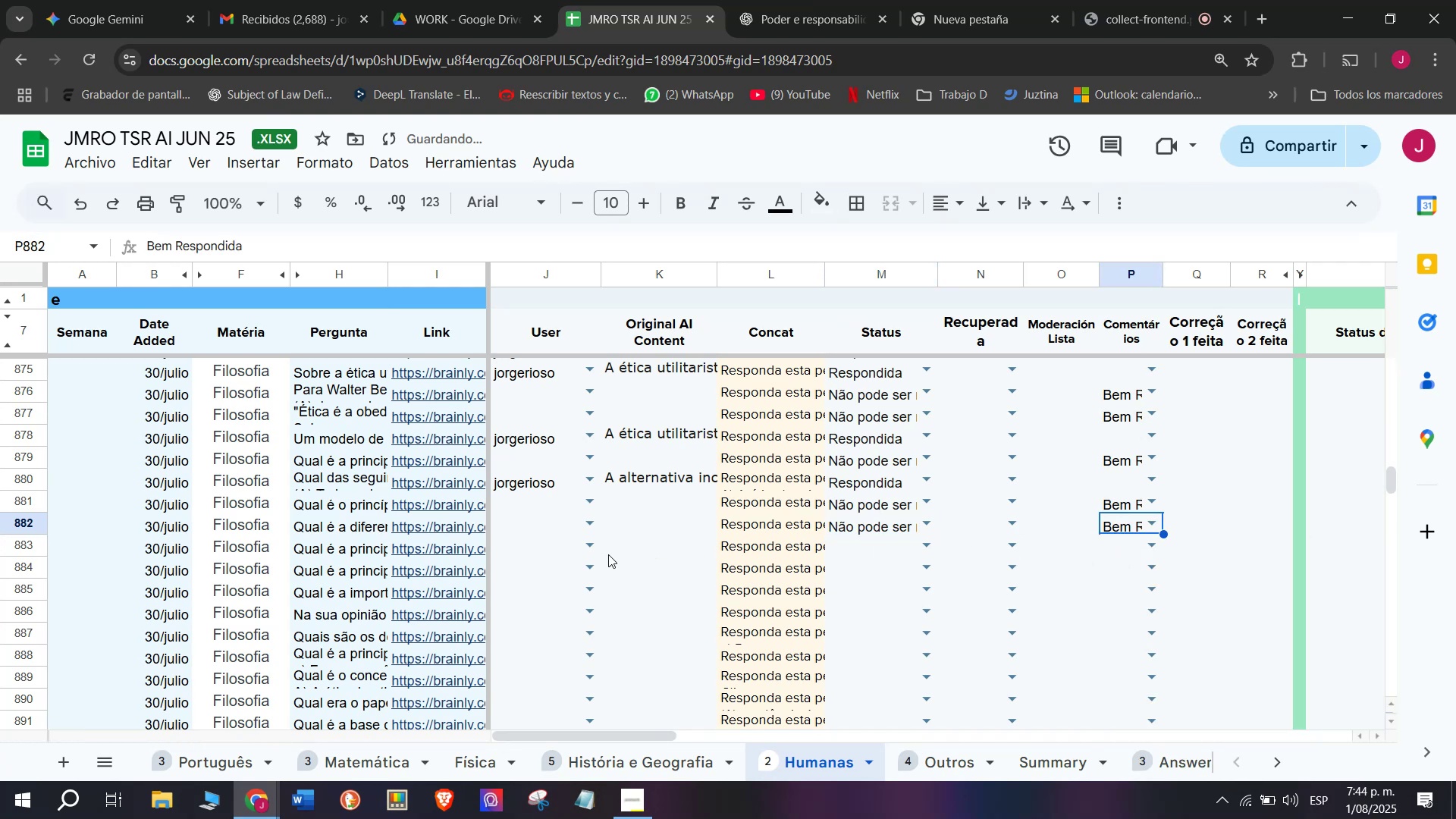 
key(Control+C)
 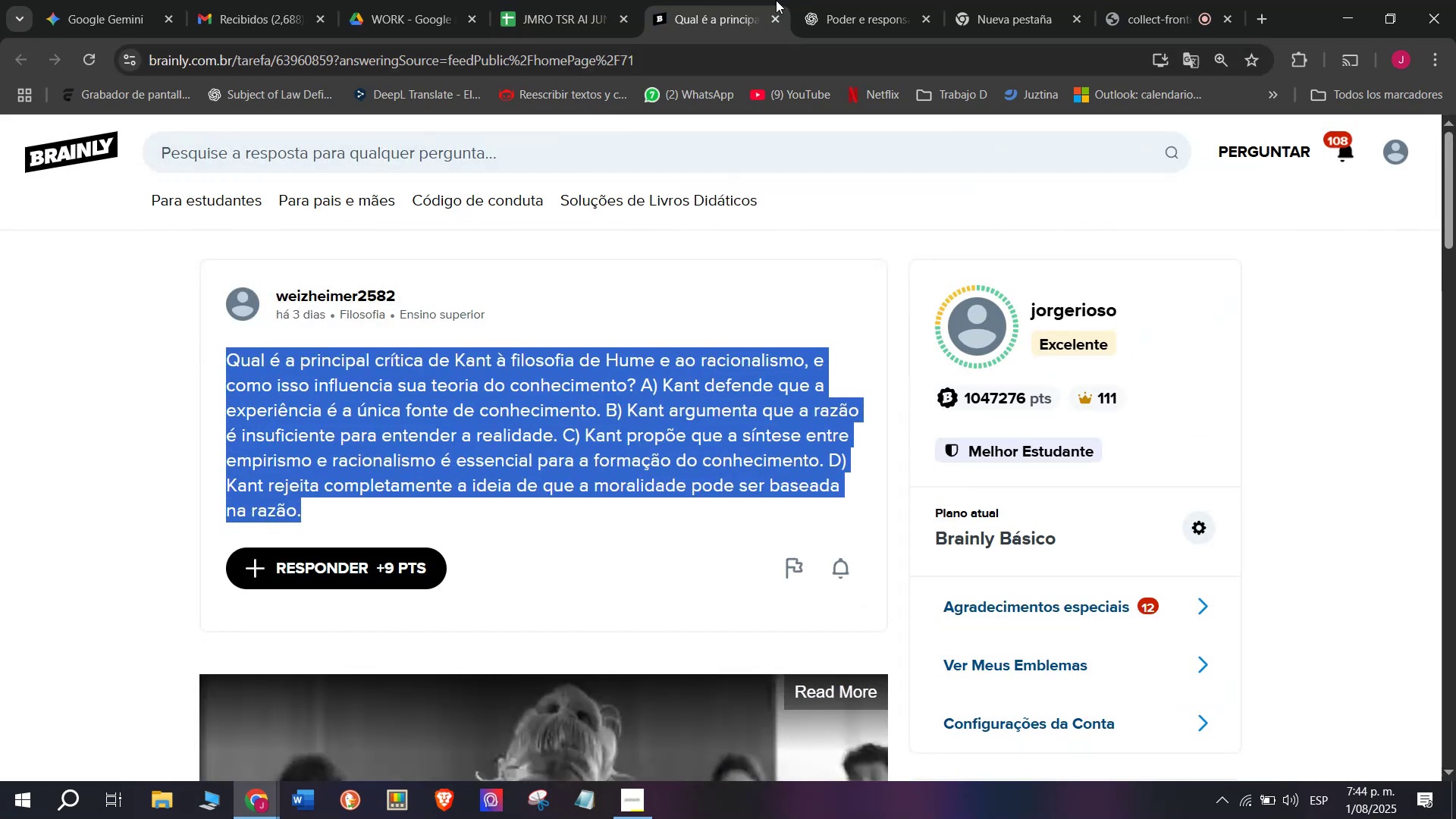 
left_click([891, 0])
 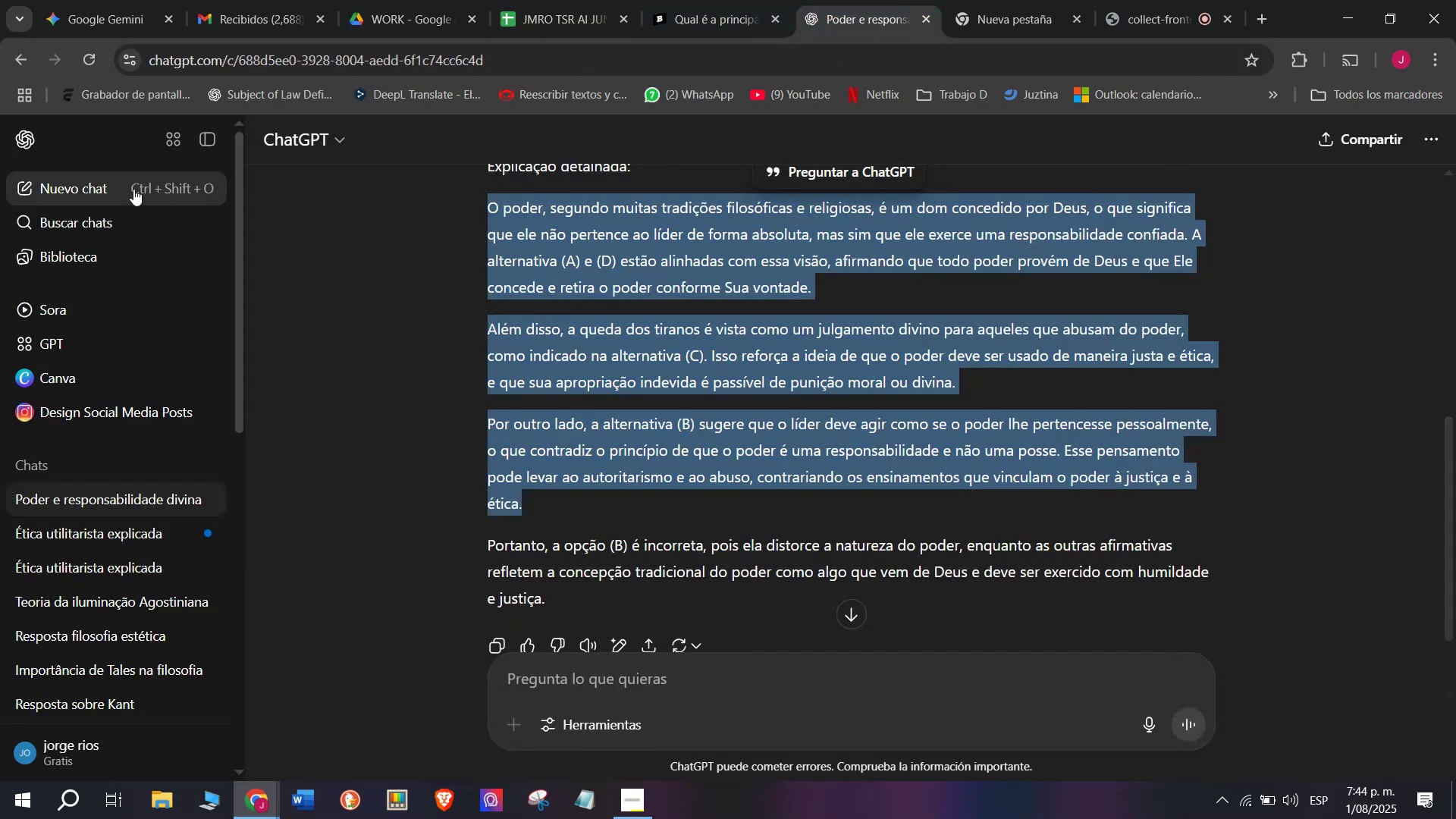 
left_click([58, 181])
 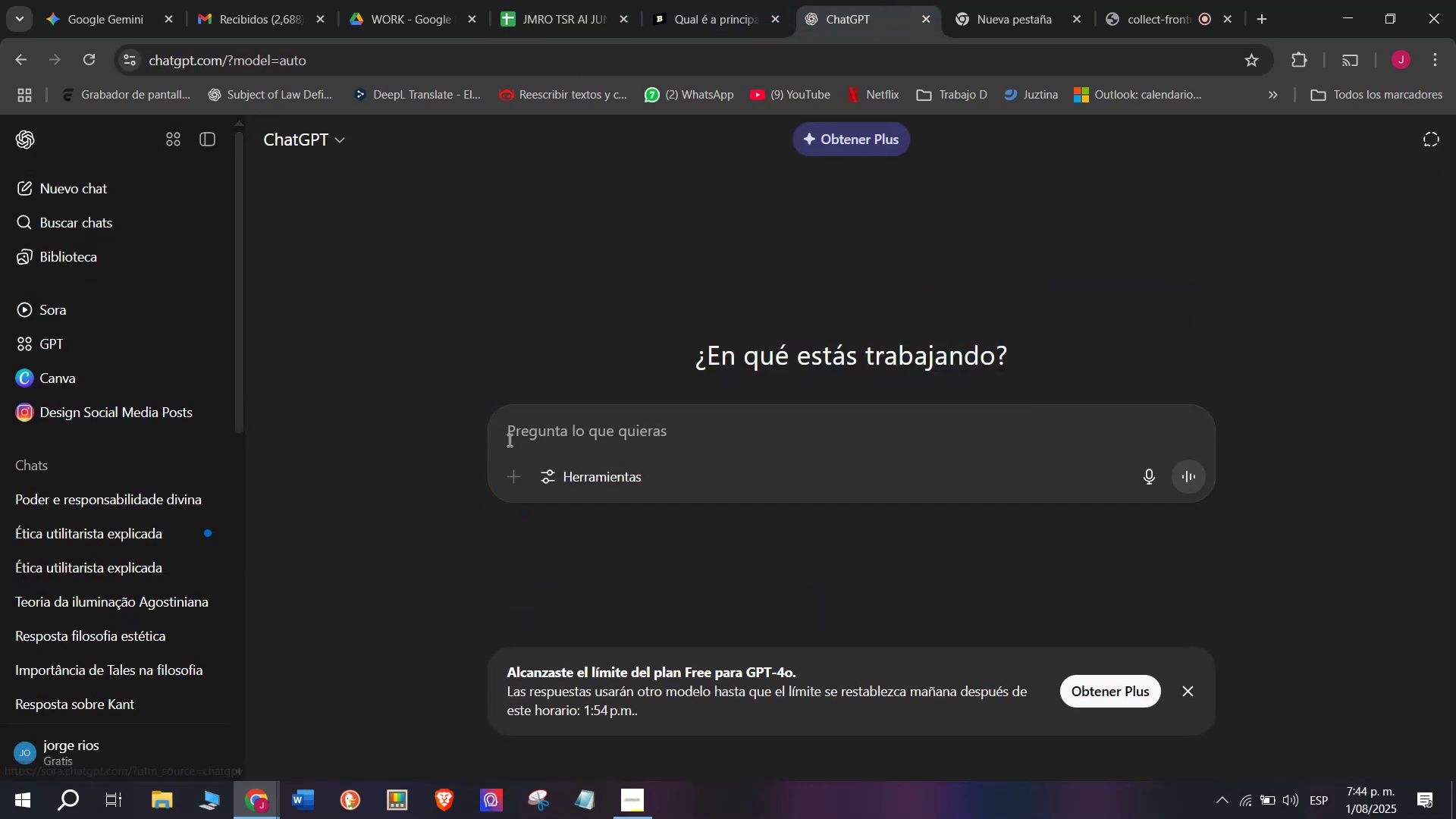 
key(Meta+MetaLeft)
 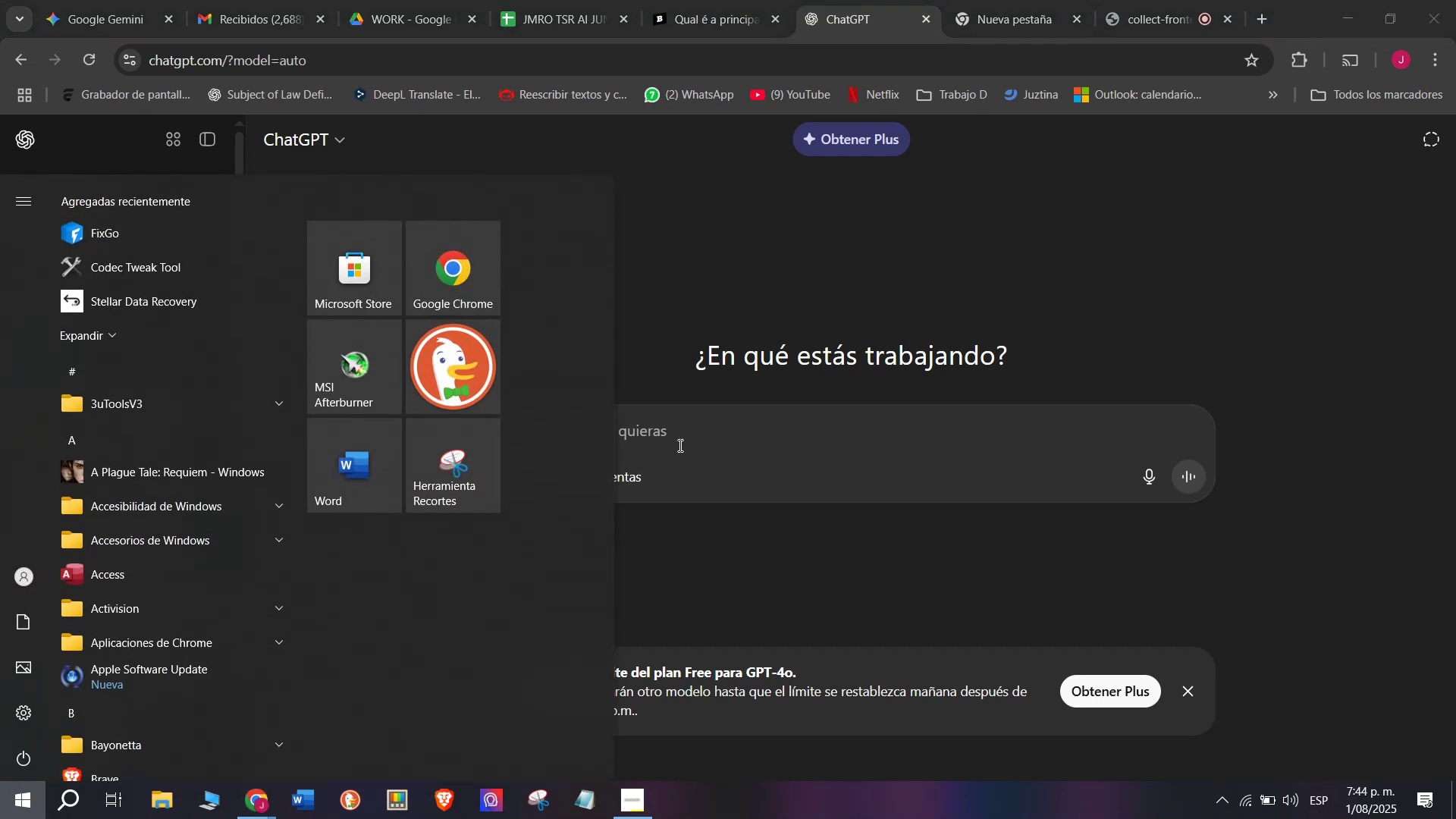 
left_click([691, 442])
 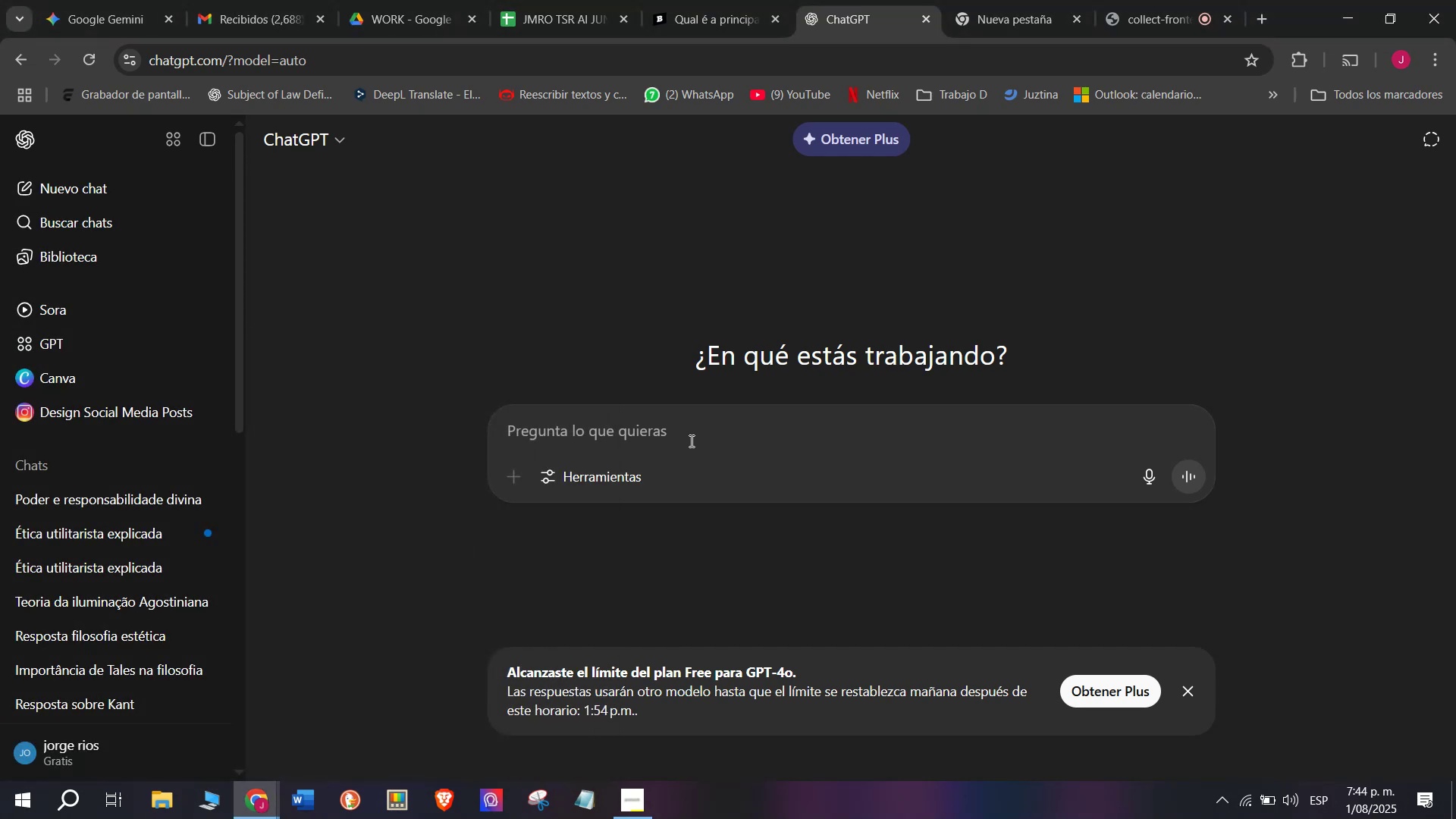 
key(Meta+MetaLeft)
 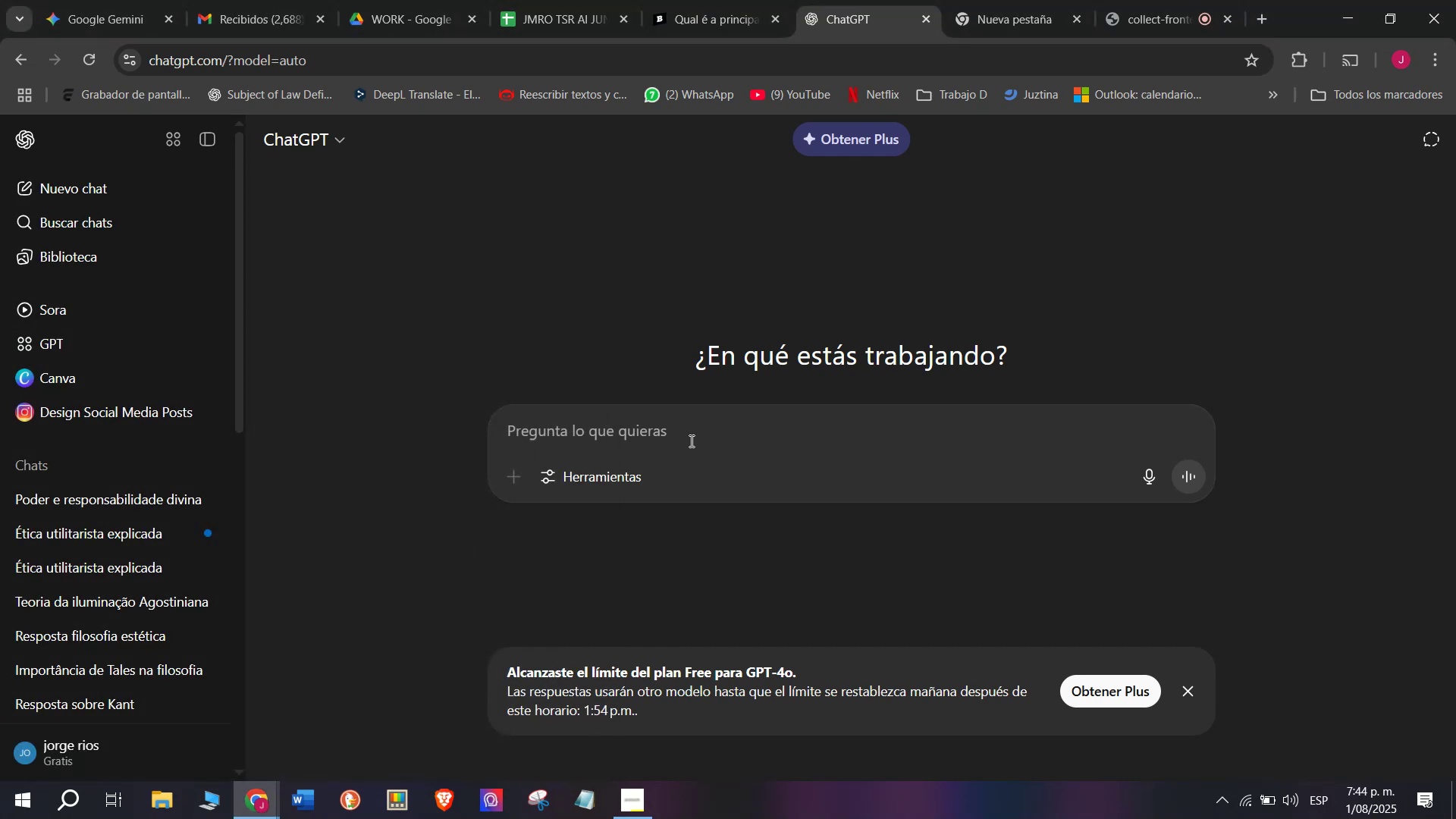 
key(Meta+V)
 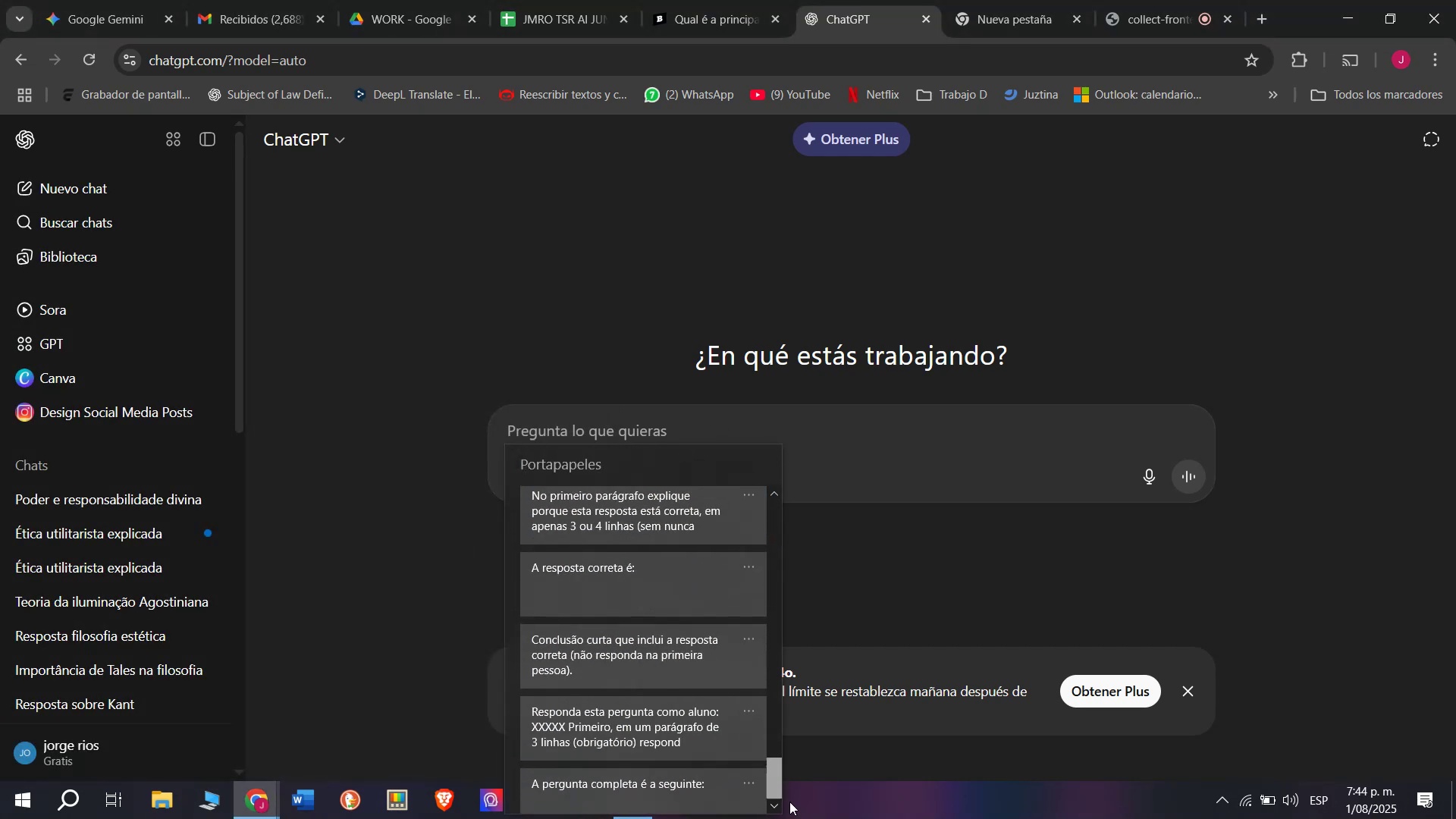 
left_click([654, 720])
 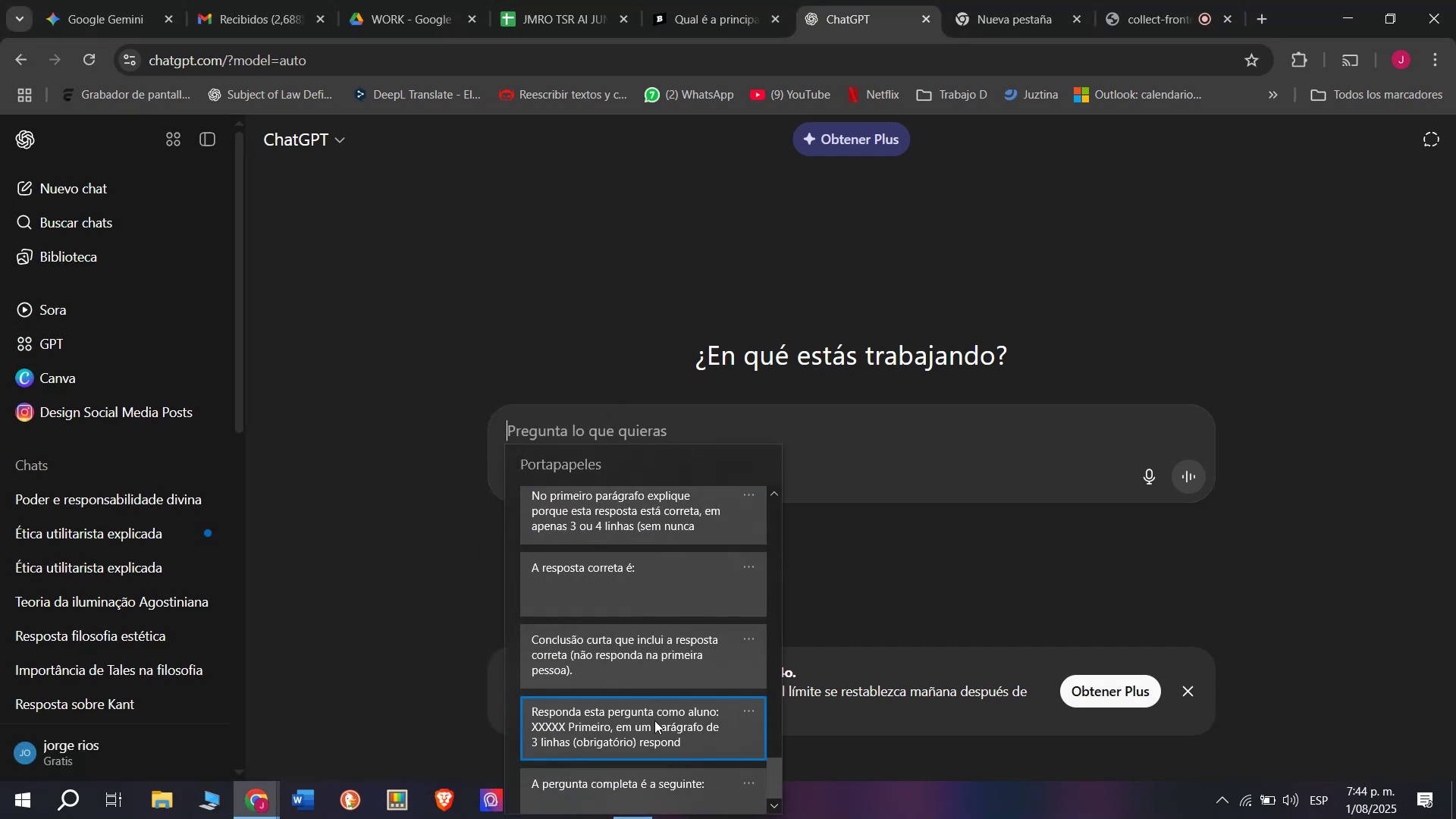 
key(Control+ControlLeft)
 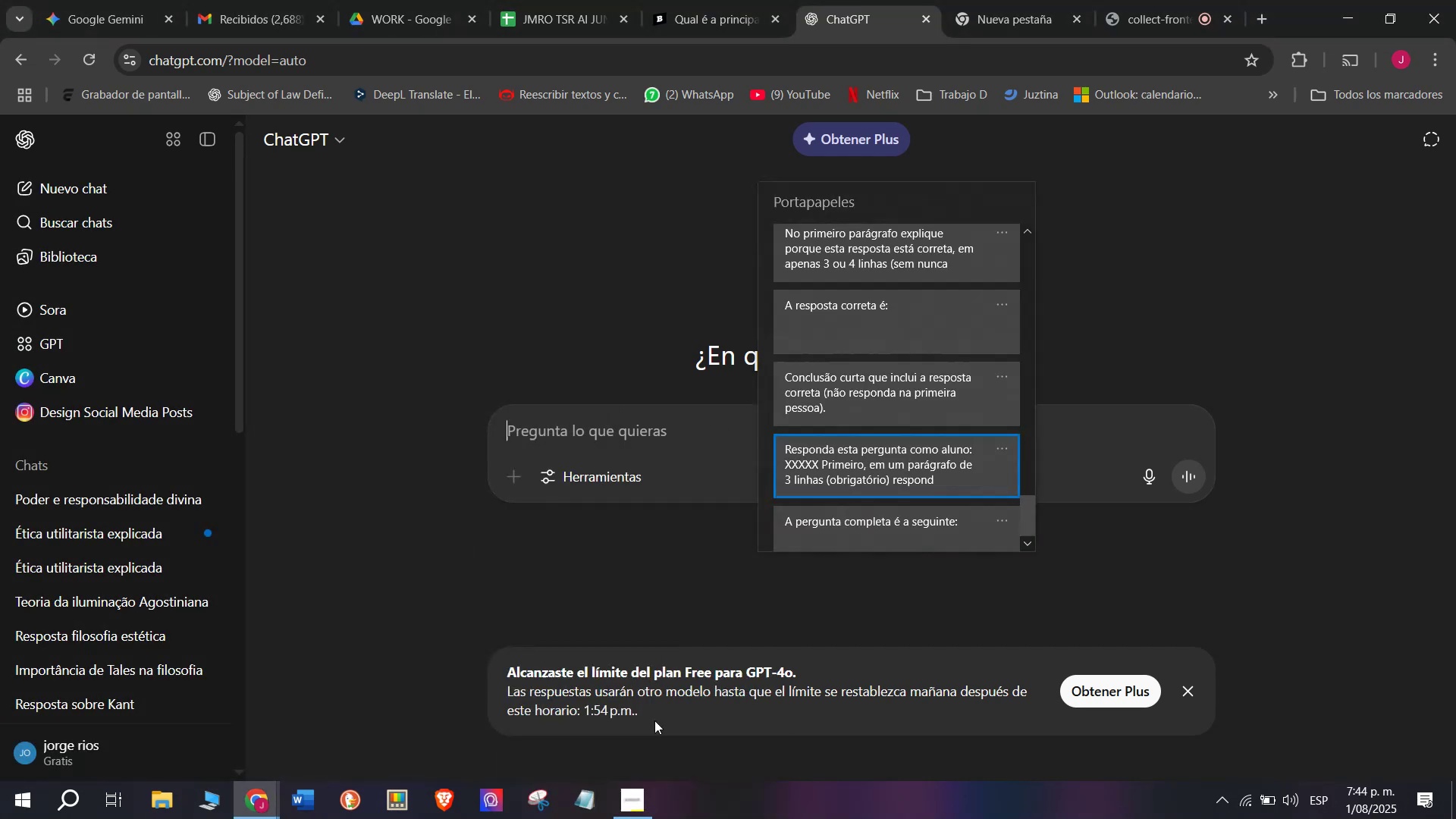 
key(Control+V)
 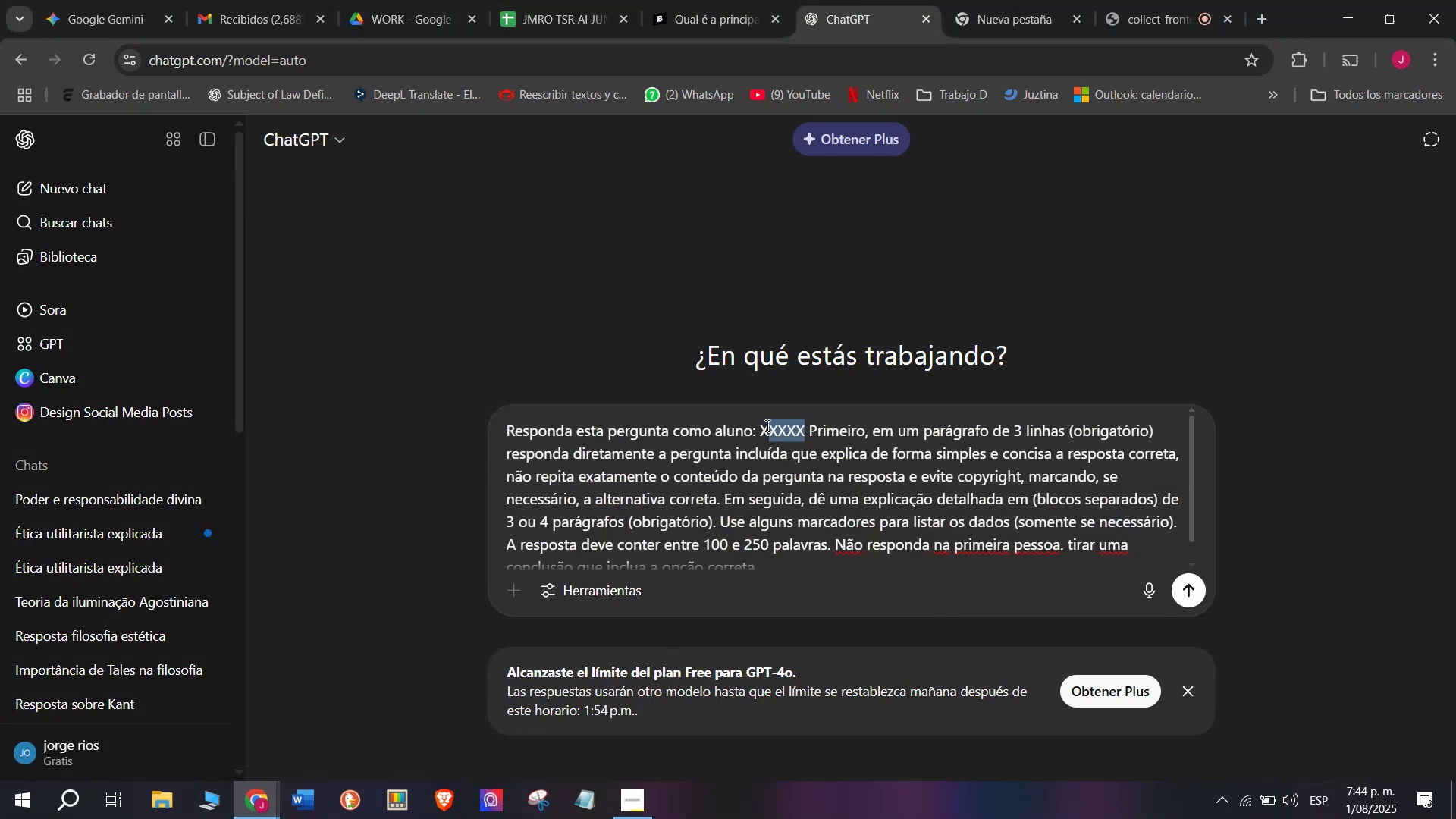 
key(Meta+MetaLeft)
 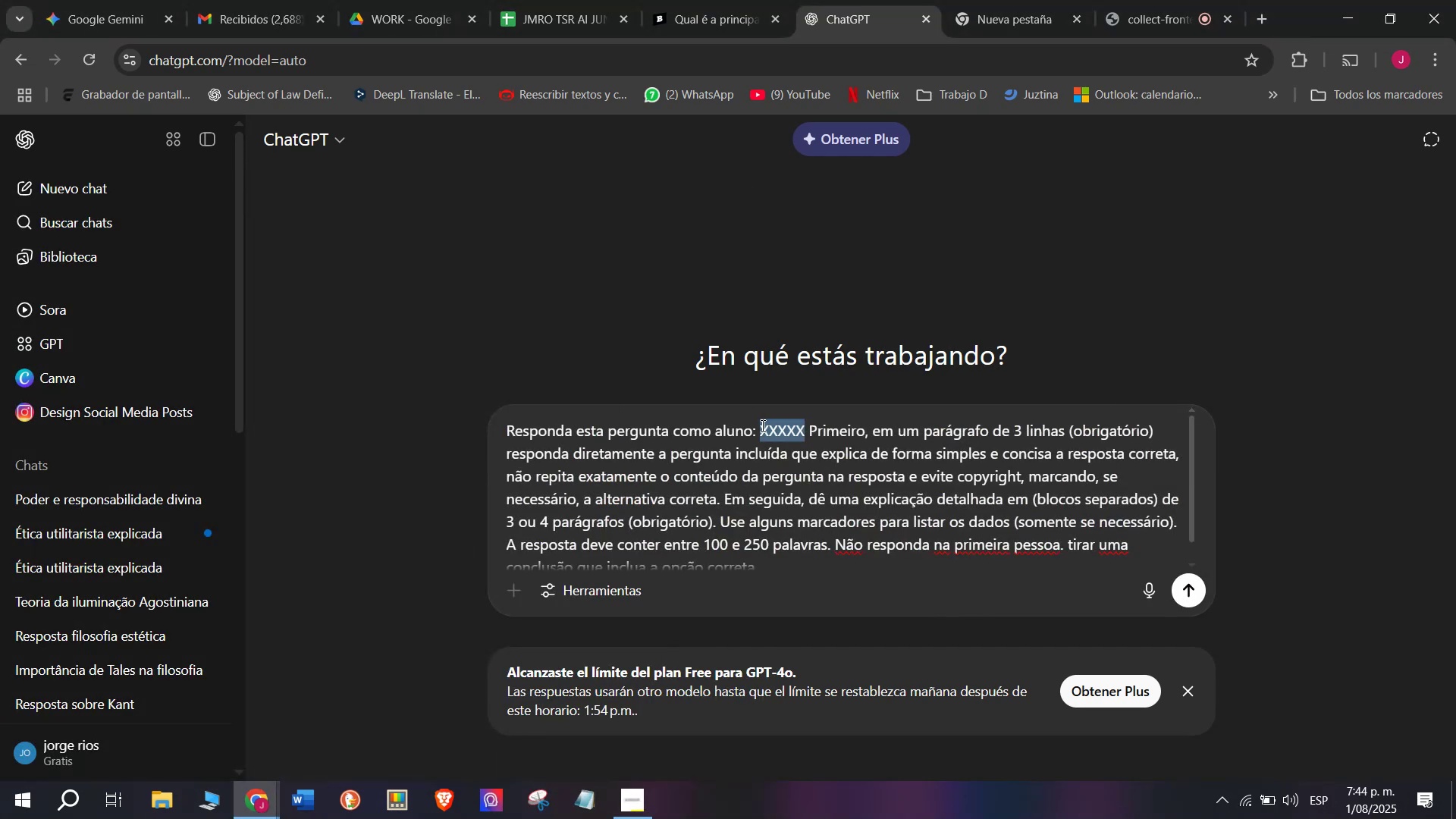 
key(Meta+V)
 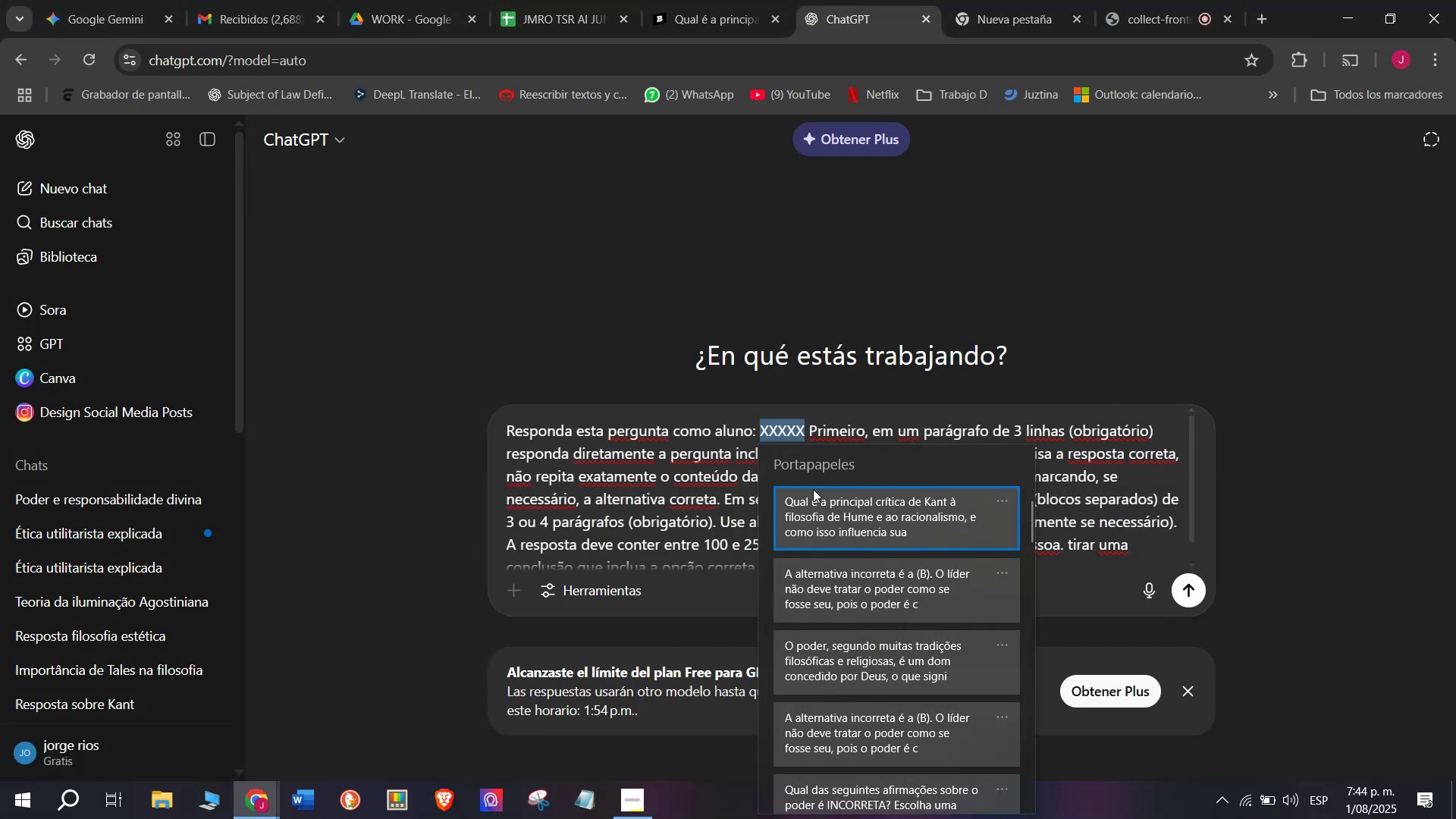 
left_click([830, 509])
 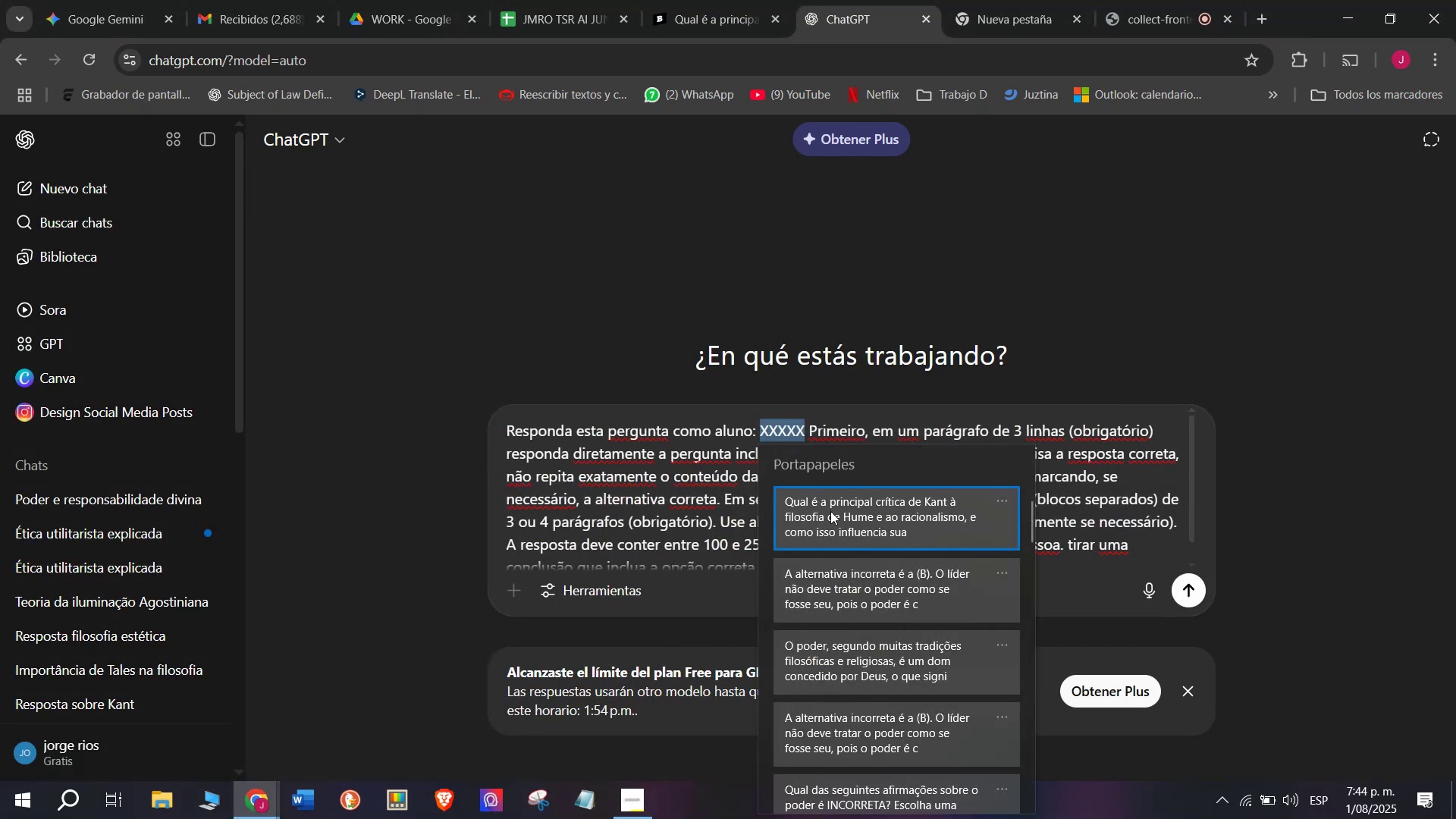 
key(Control+ControlLeft)
 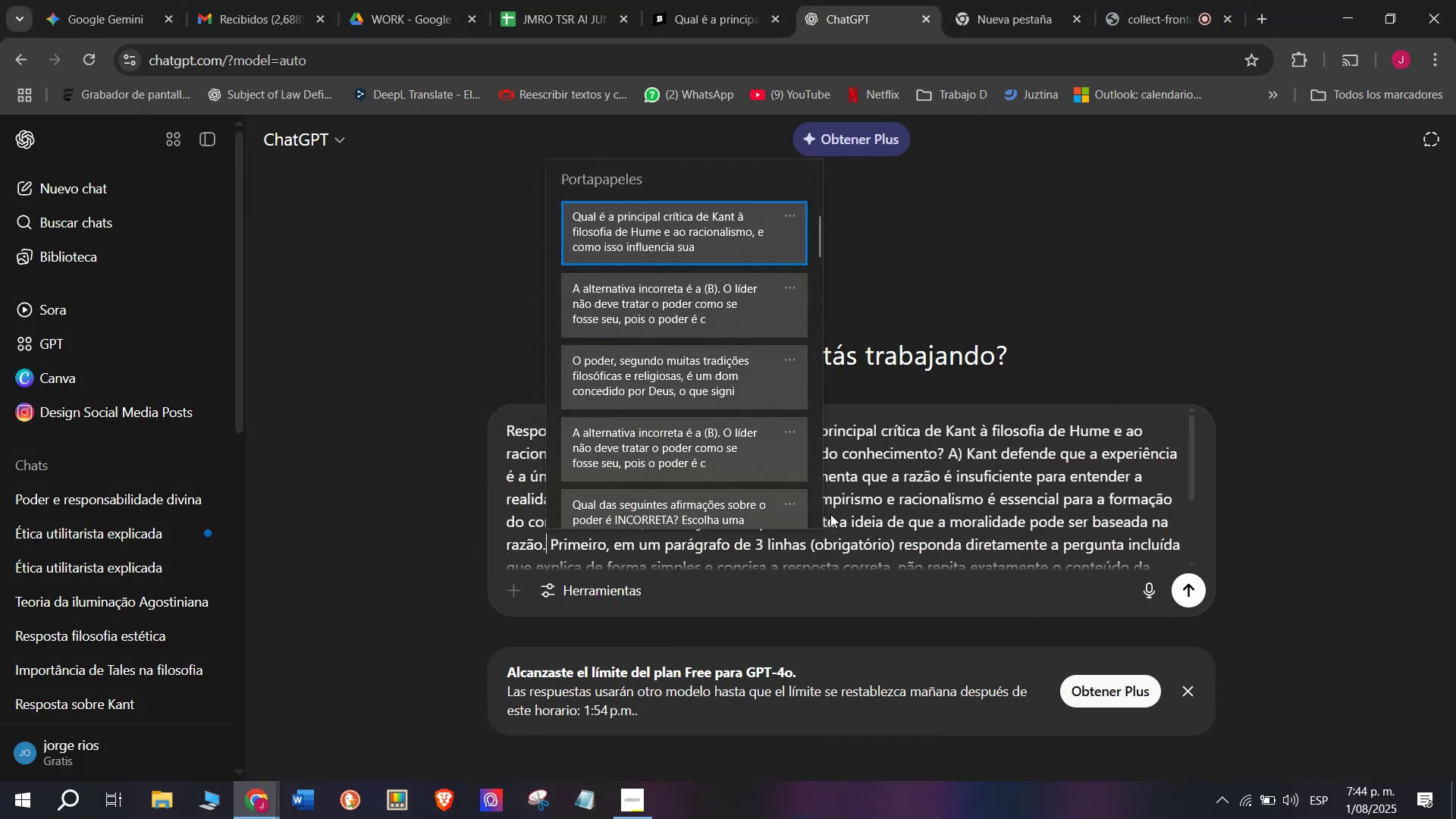 
key(Control+V)
 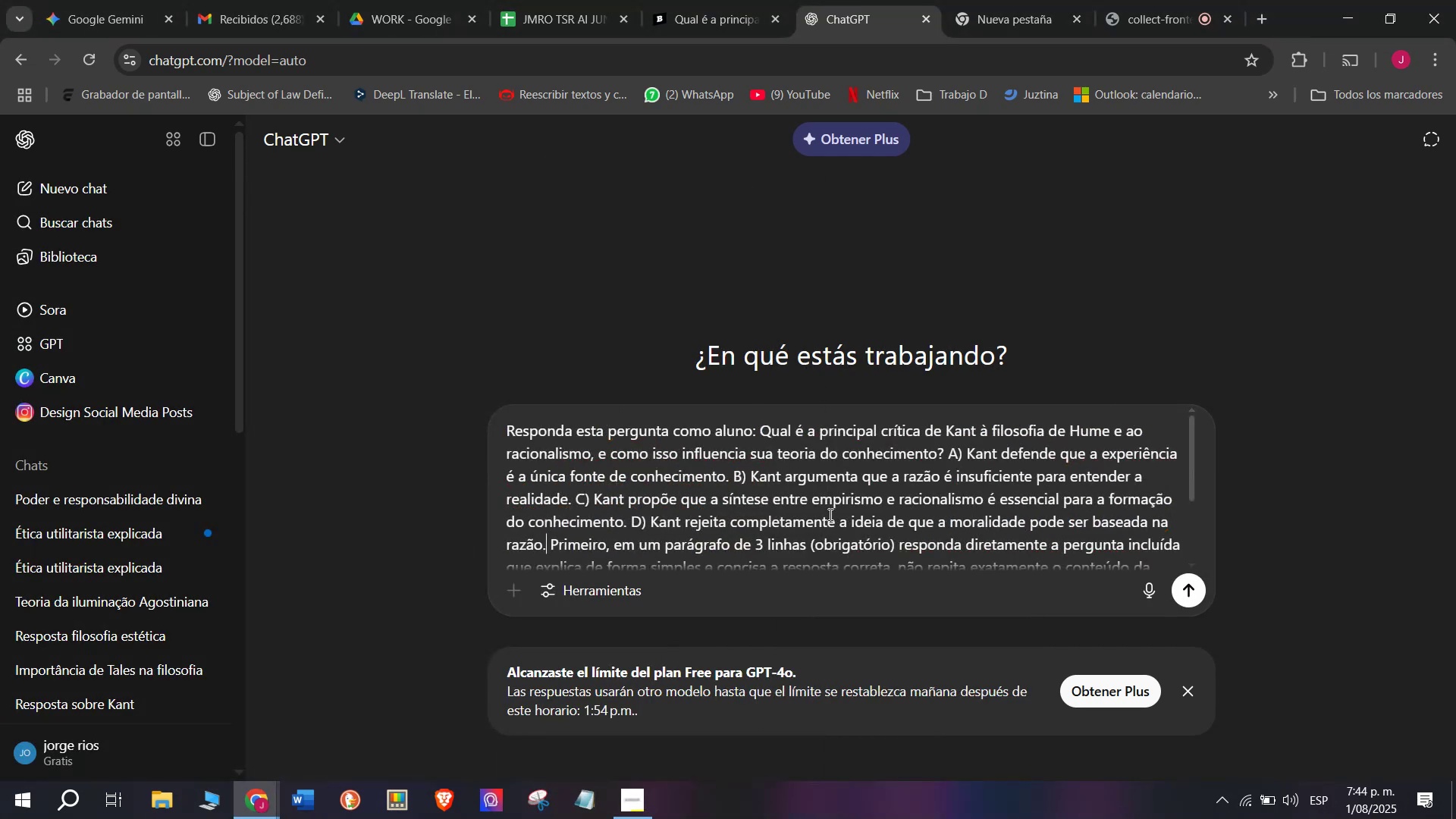 
key(Enter)
 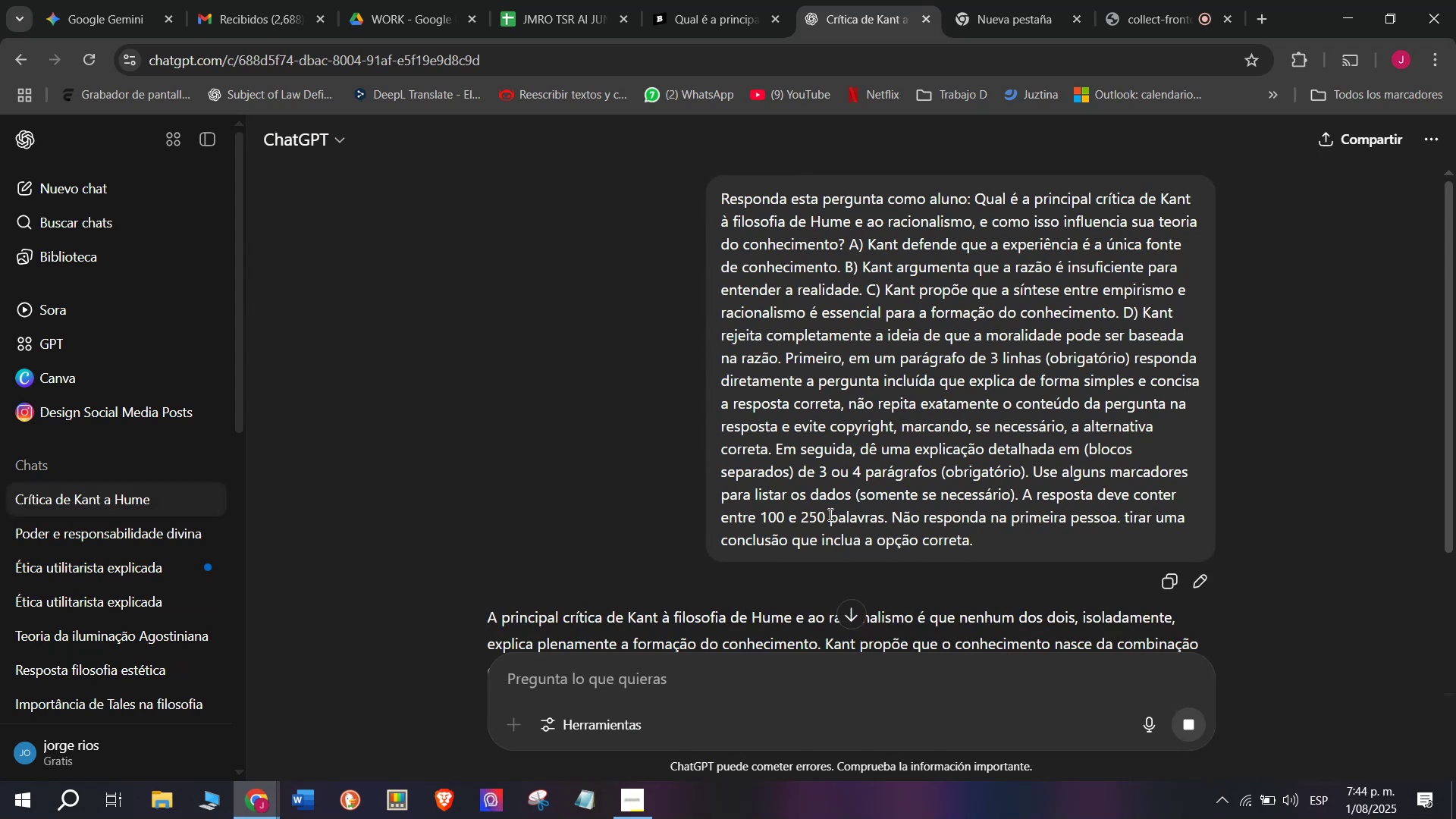 
scroll: coordinate [883, 438], scroll_direction: down, amount: 1.0
 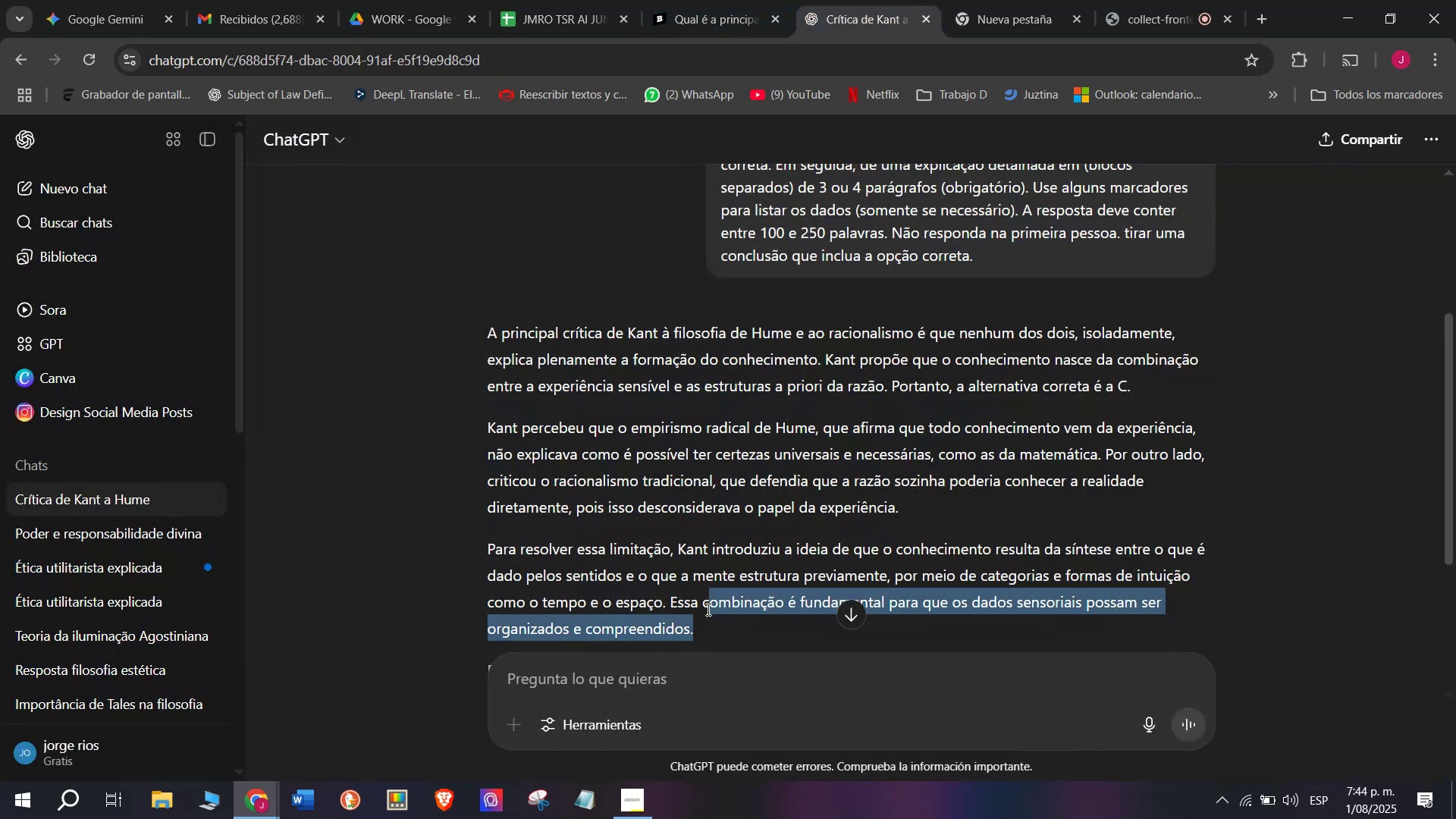 
wait(5.86)
 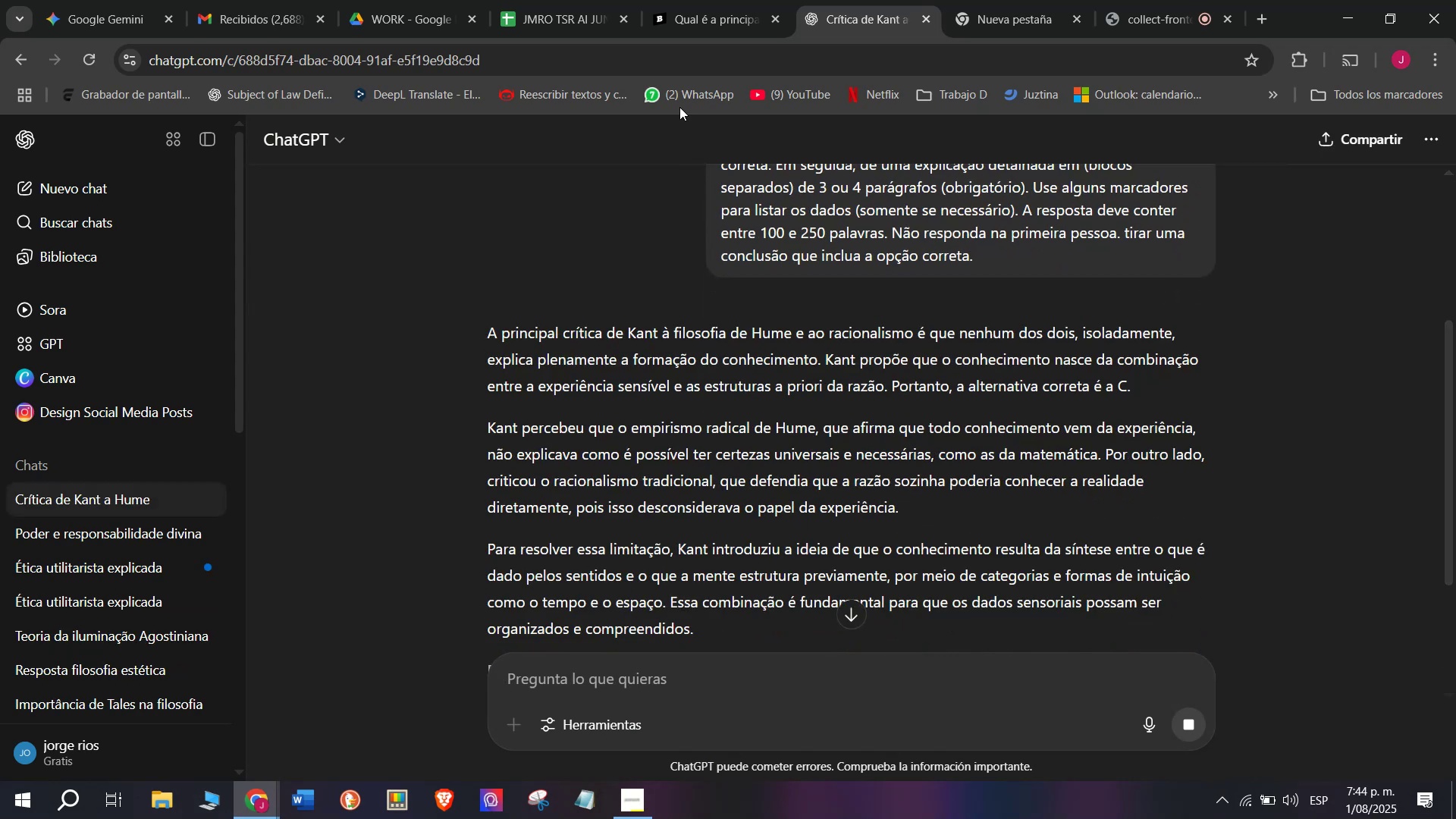 
key(Control+C)
 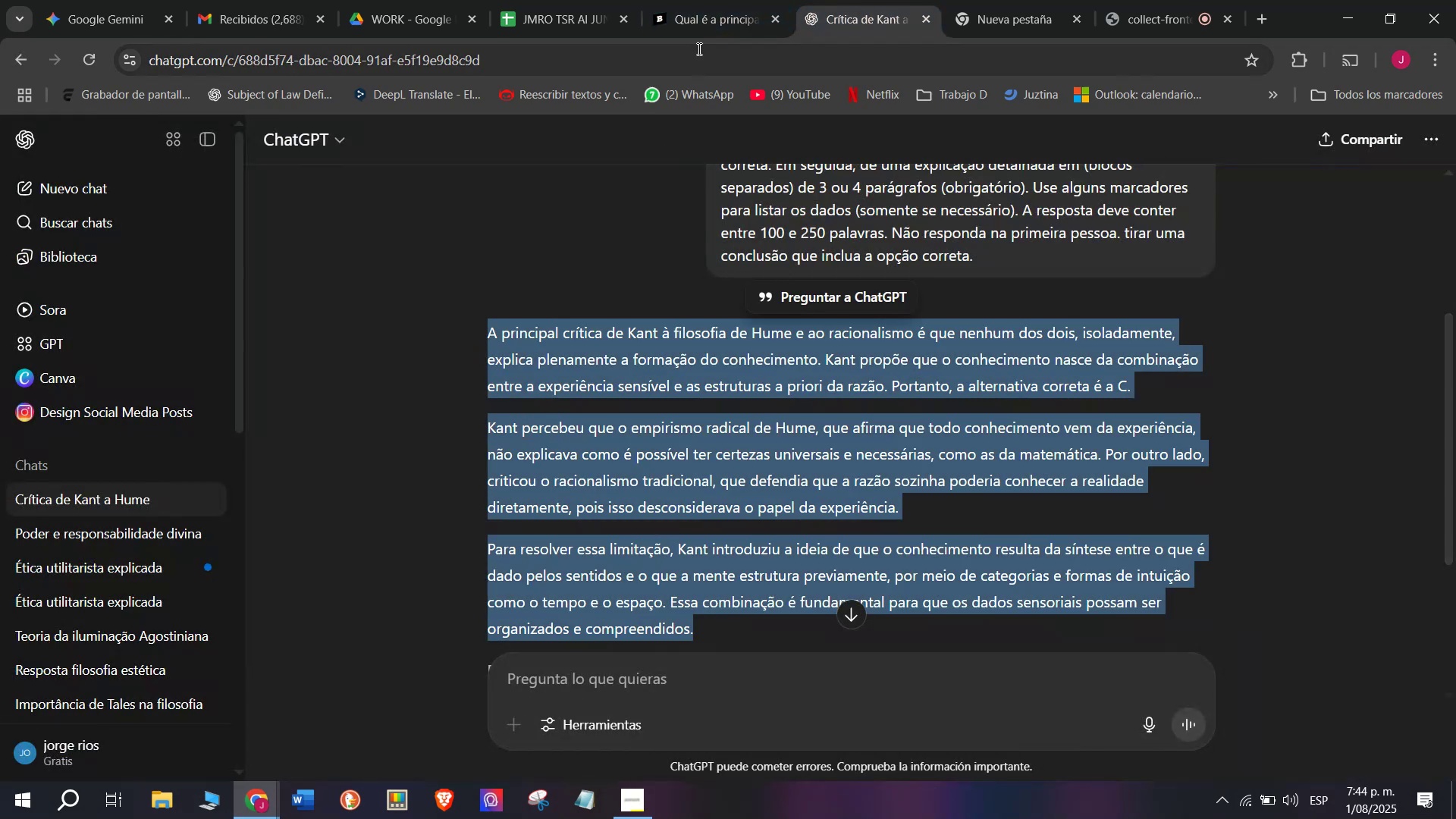 
left_click([704, 0])
 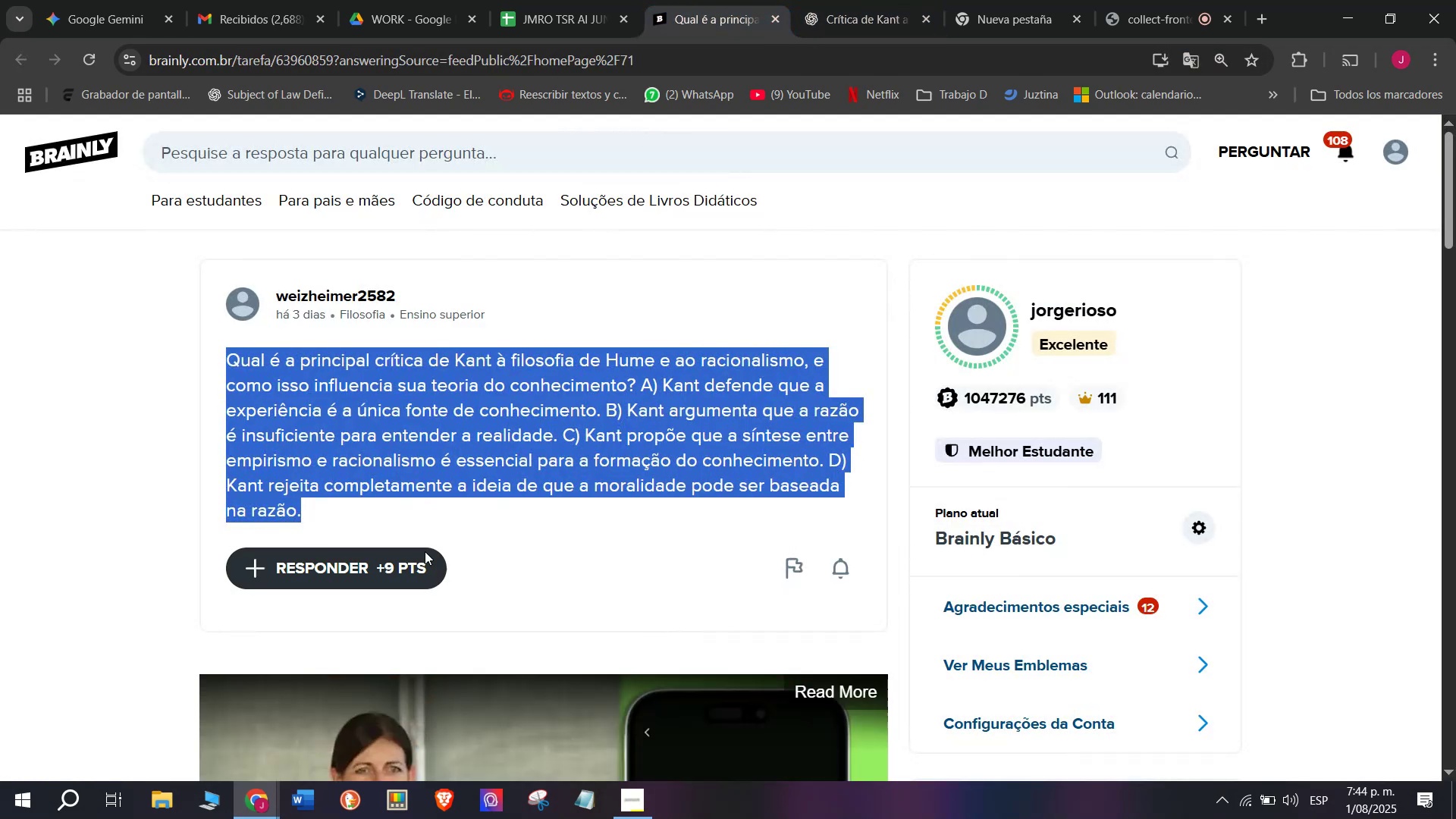 
left_click([406, 575])
 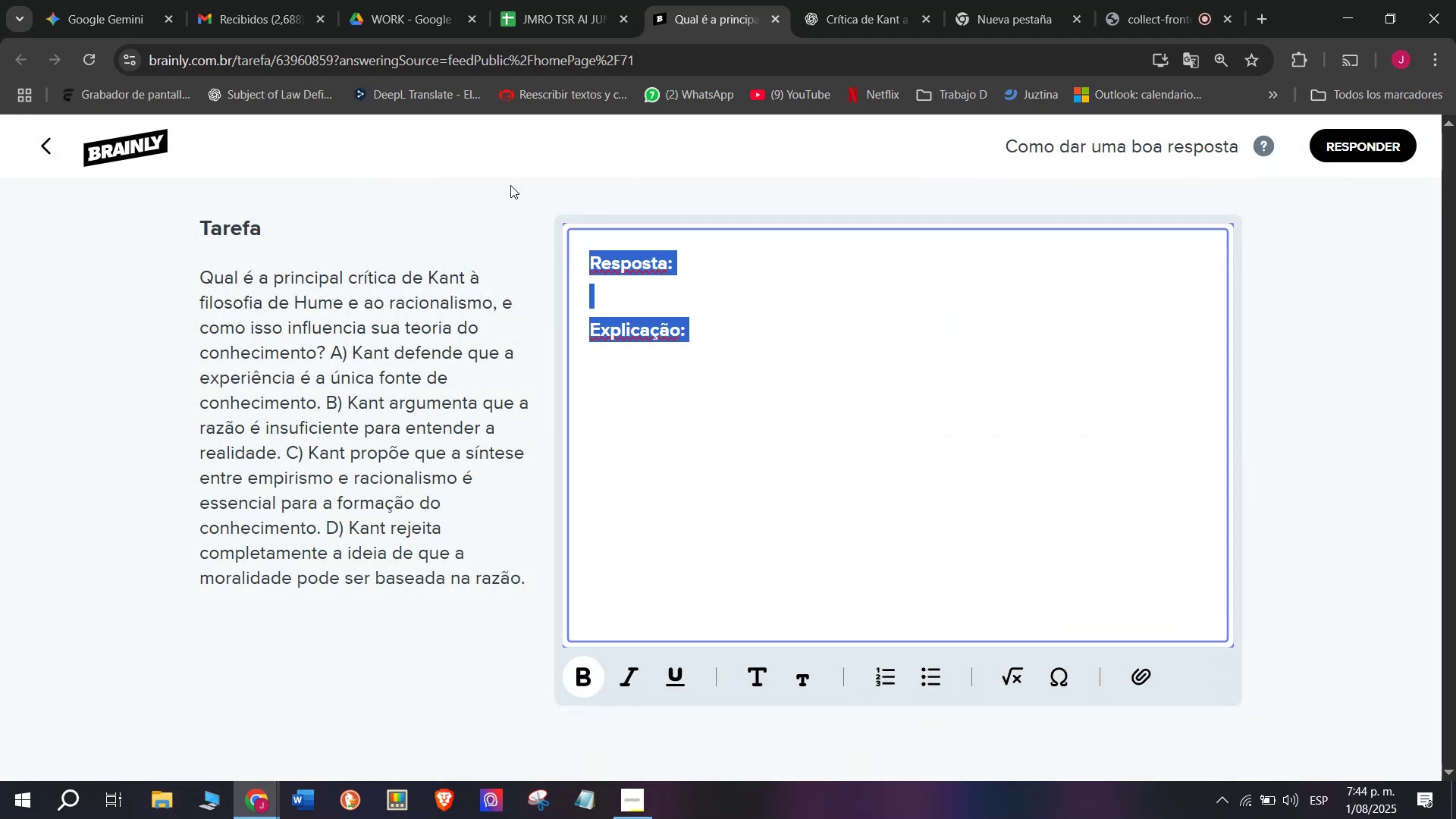 
key(Control+V)
 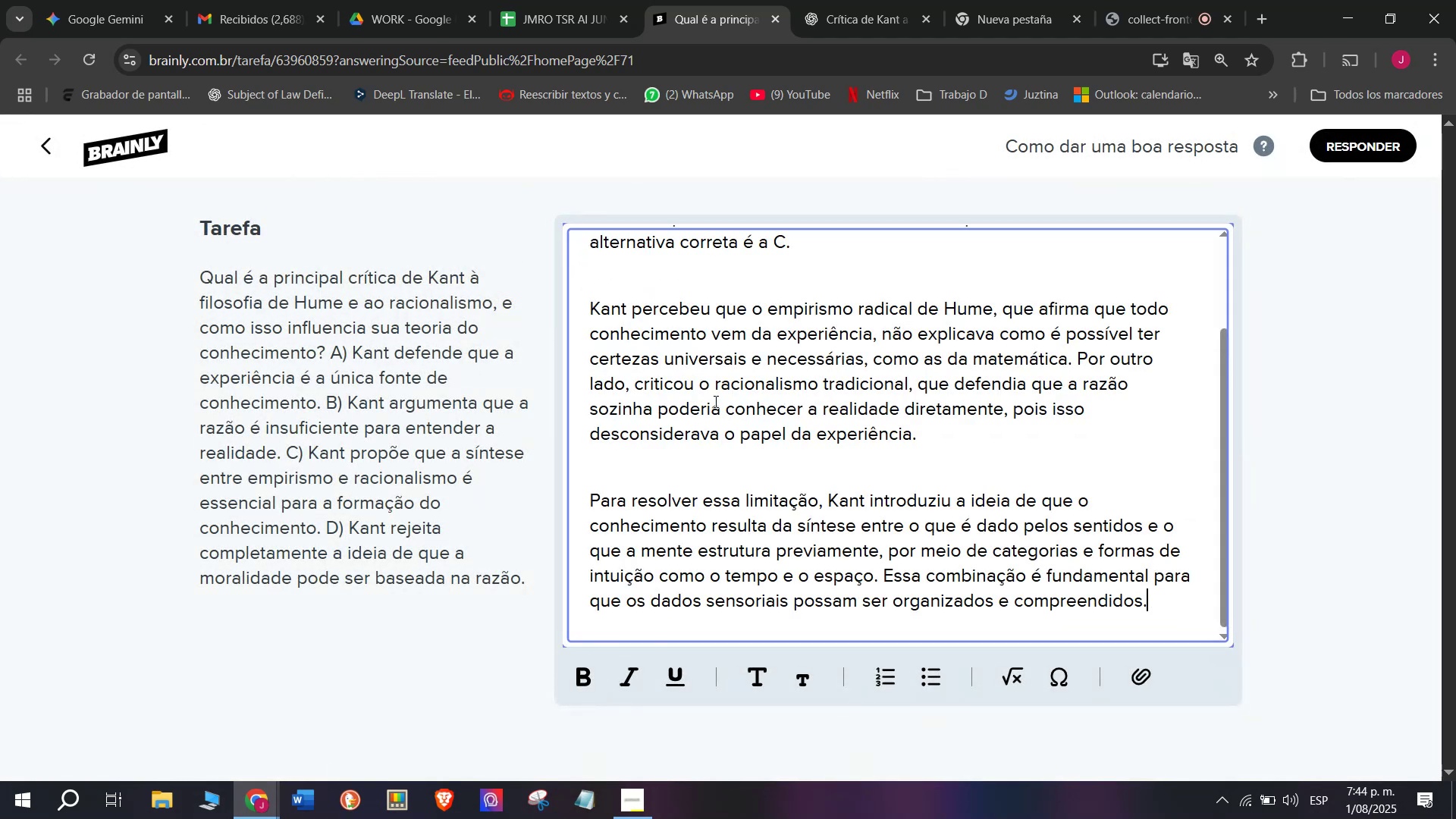 
scroll: coordinate [790, 429], scroll_direction: up, amount: 3.0
 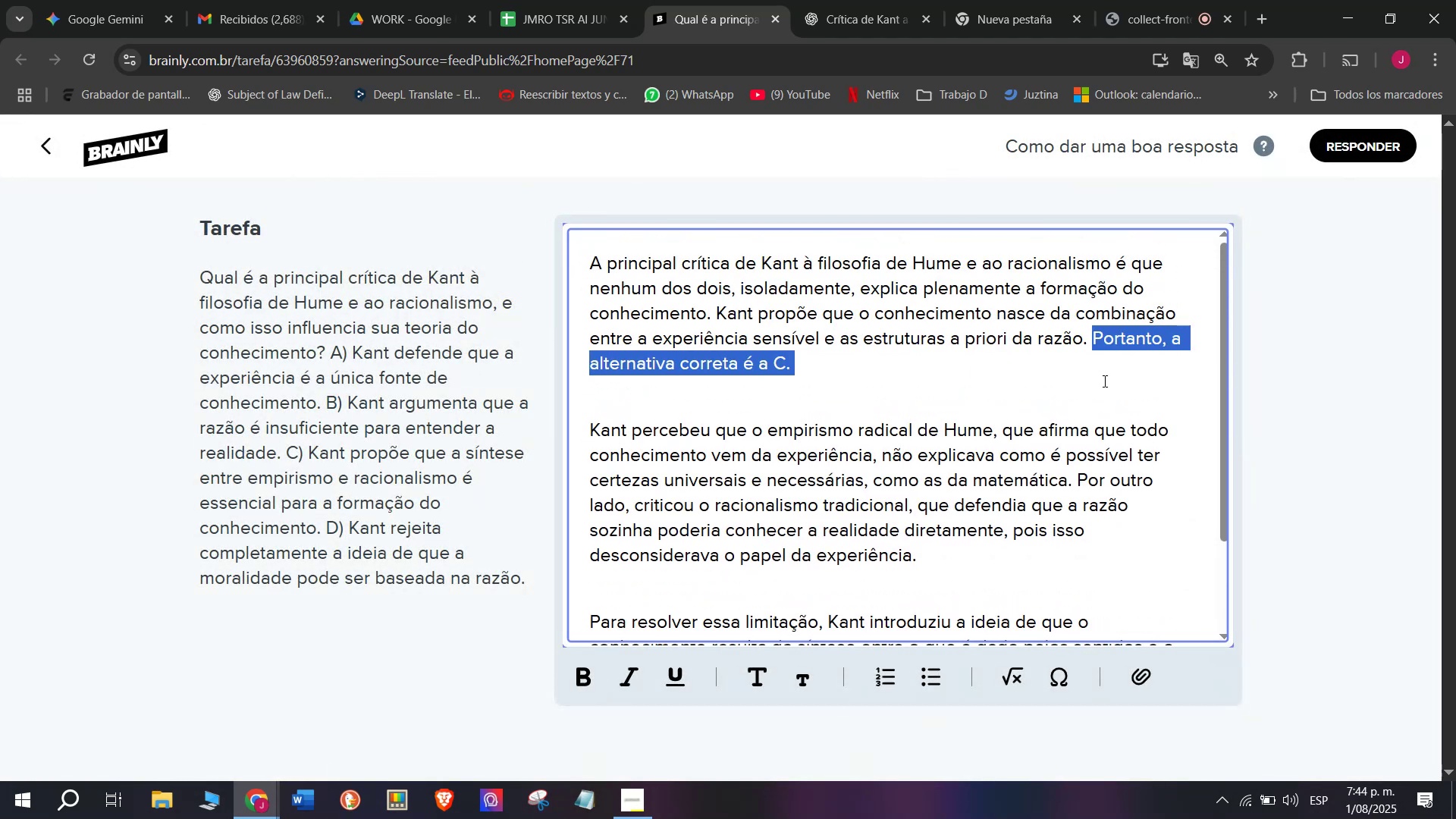 
key(Control+B)
 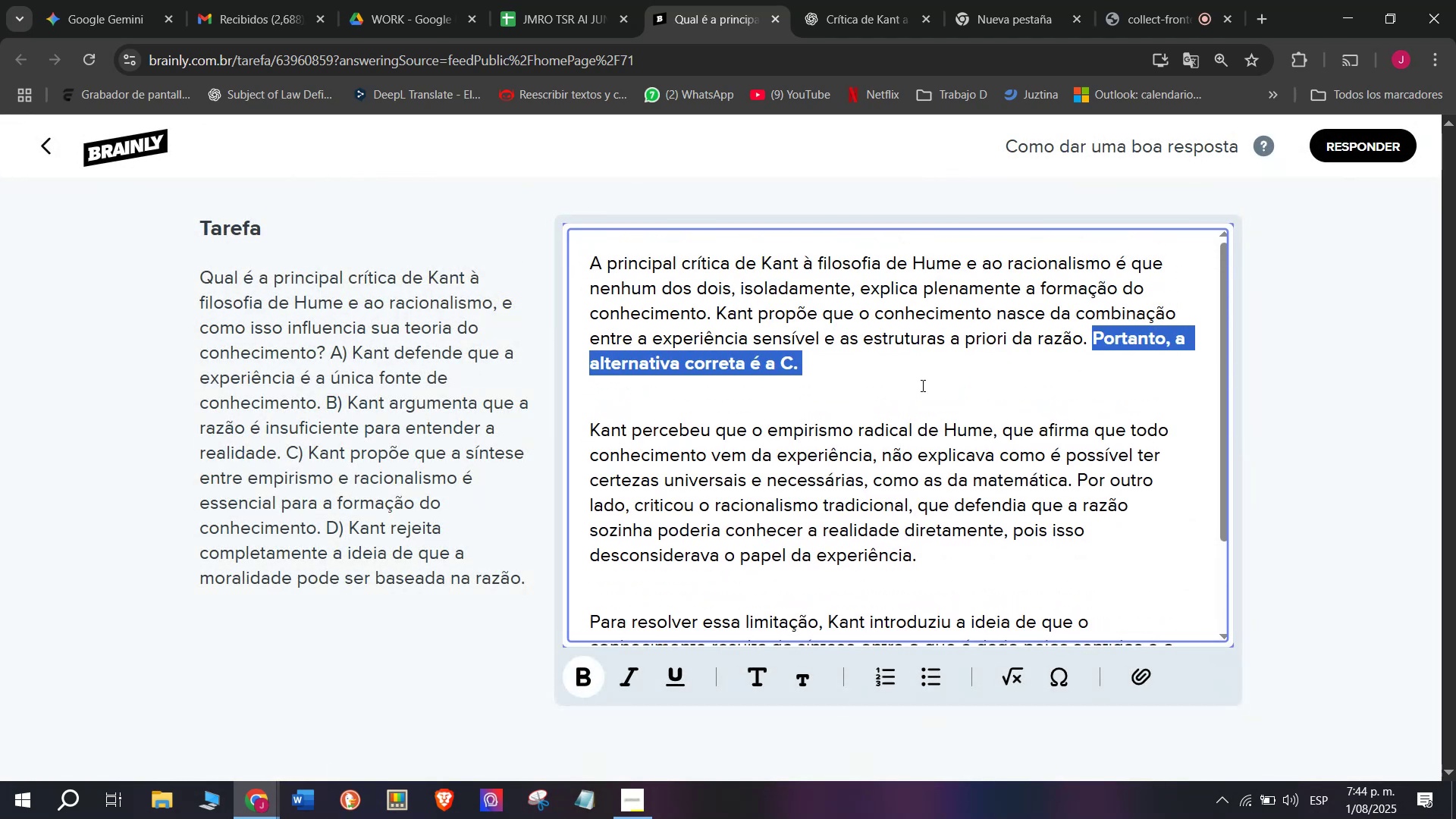 
left_click([921, 385])
 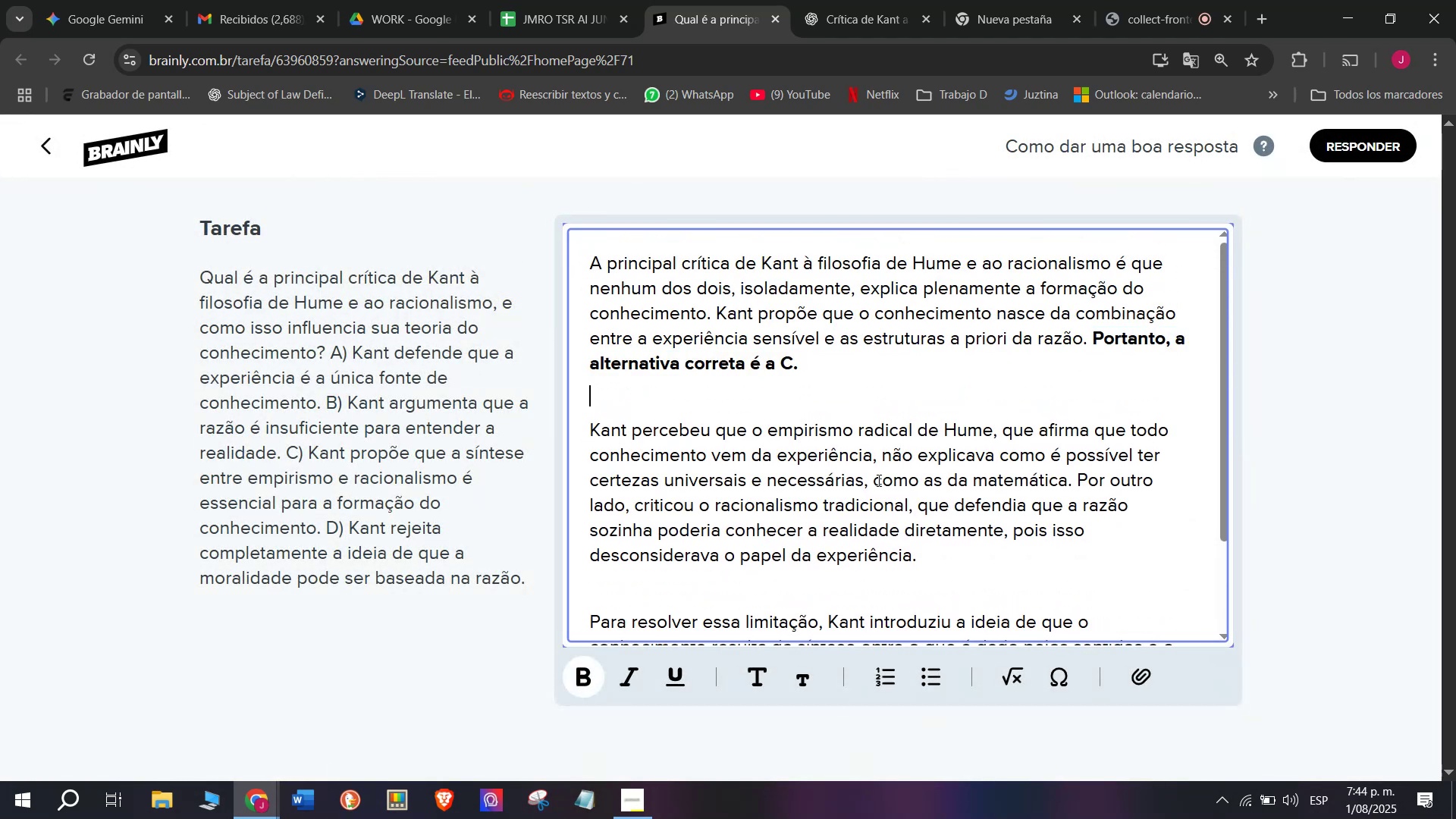 
scroll: coordinate [881, 488], scroll_direction: down, amount: 4.0
 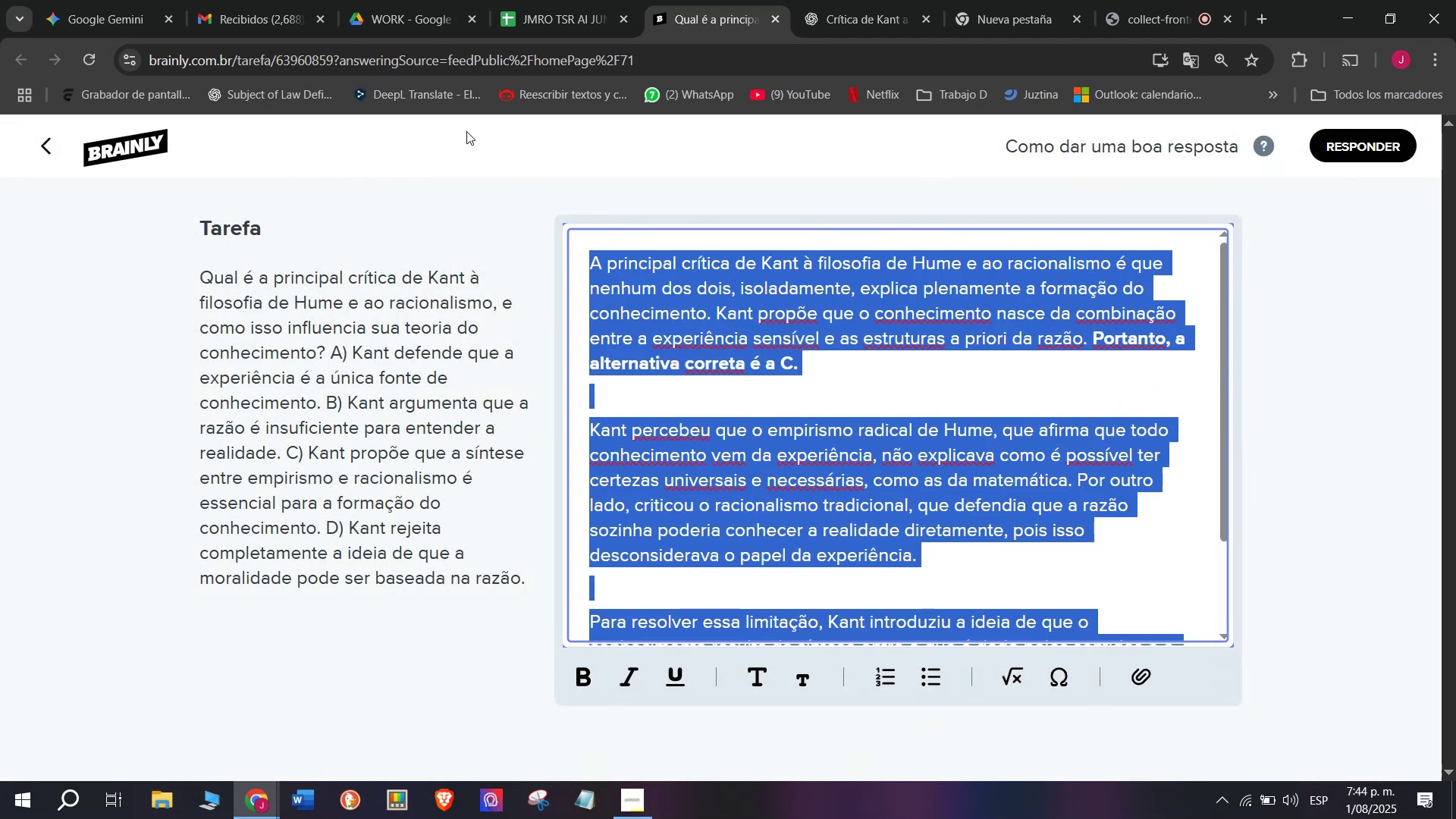 
key(Control+C)
 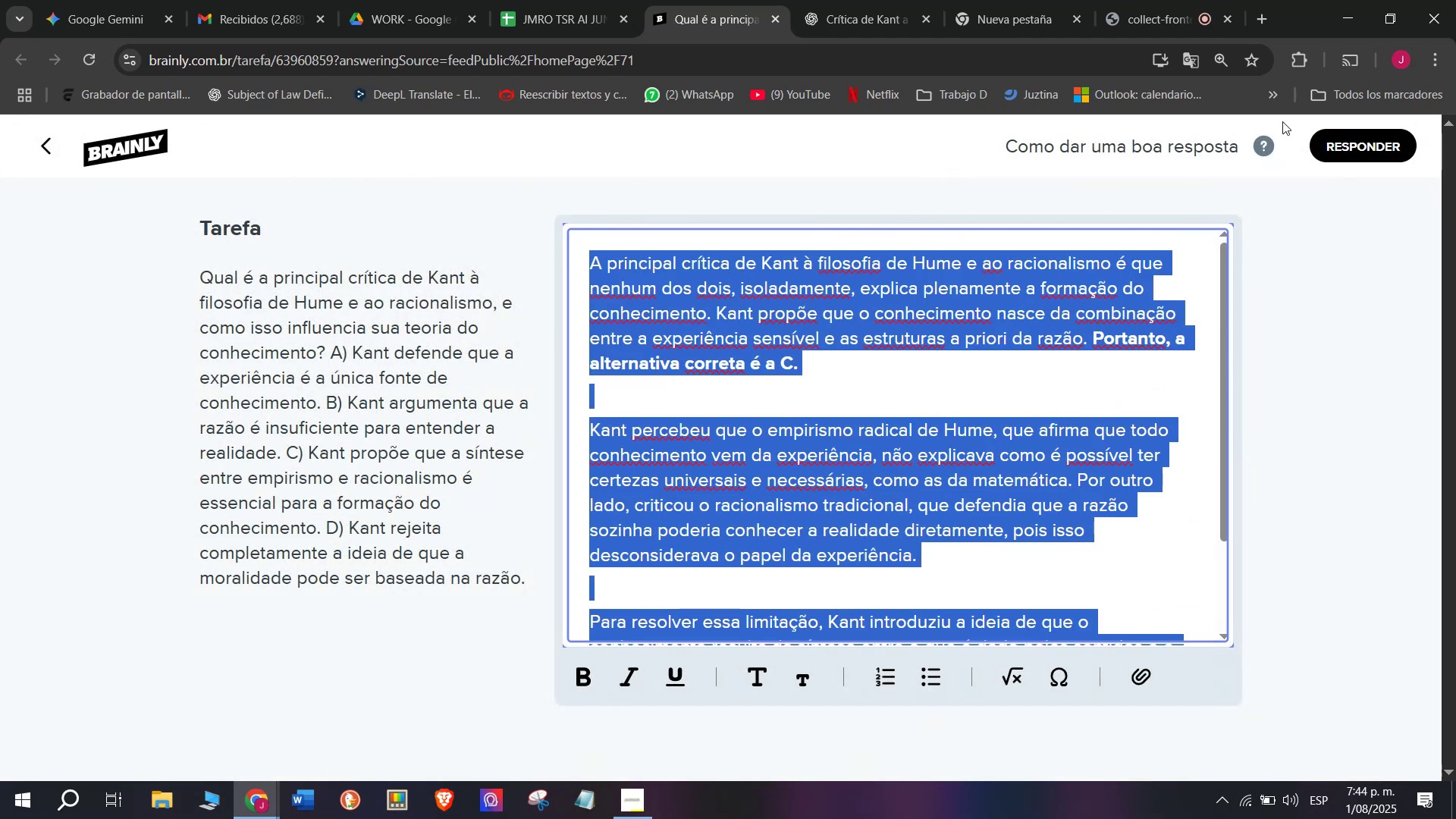 
left_click([1335, 149])
 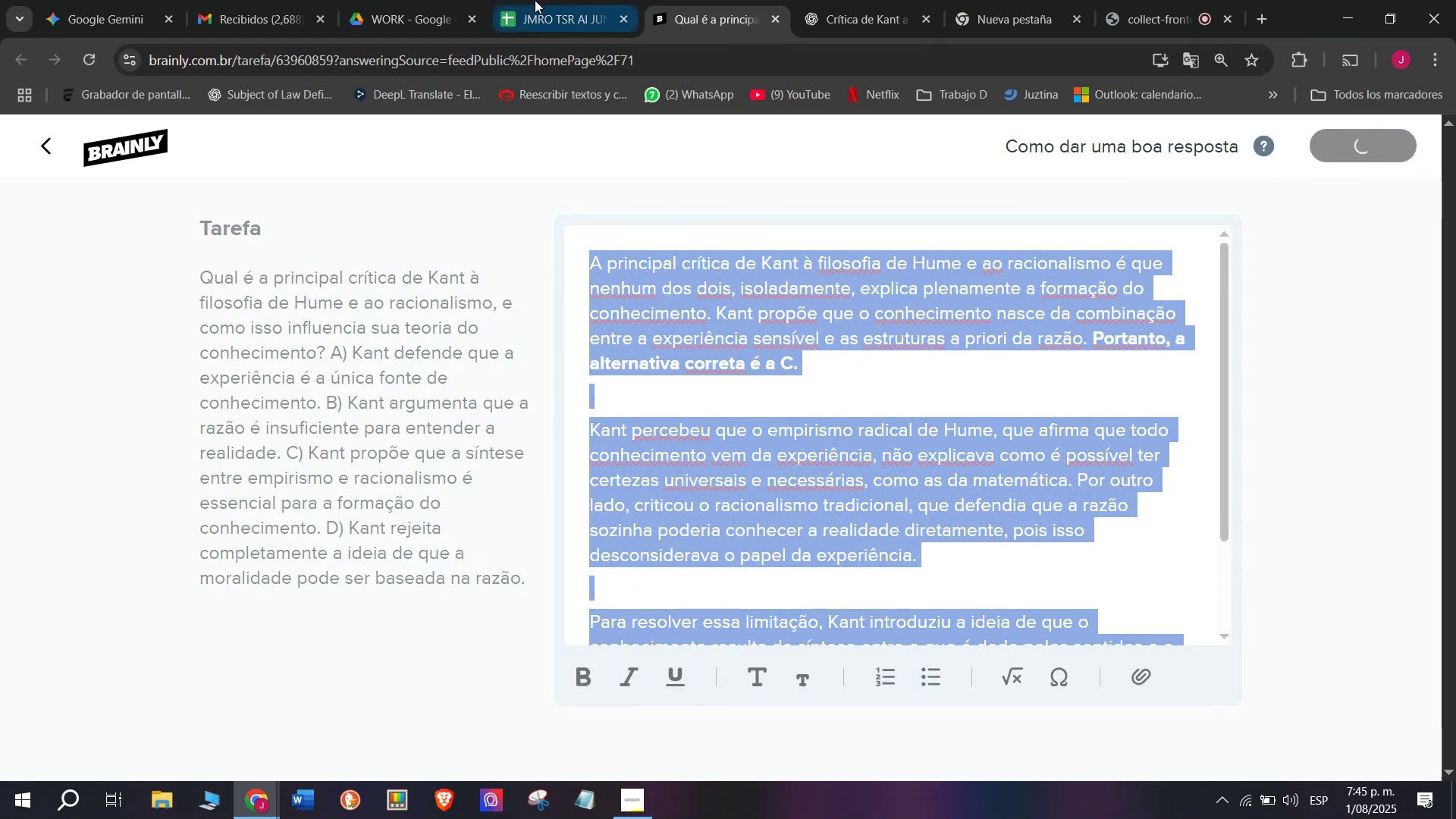 
left_click([537, 0])
 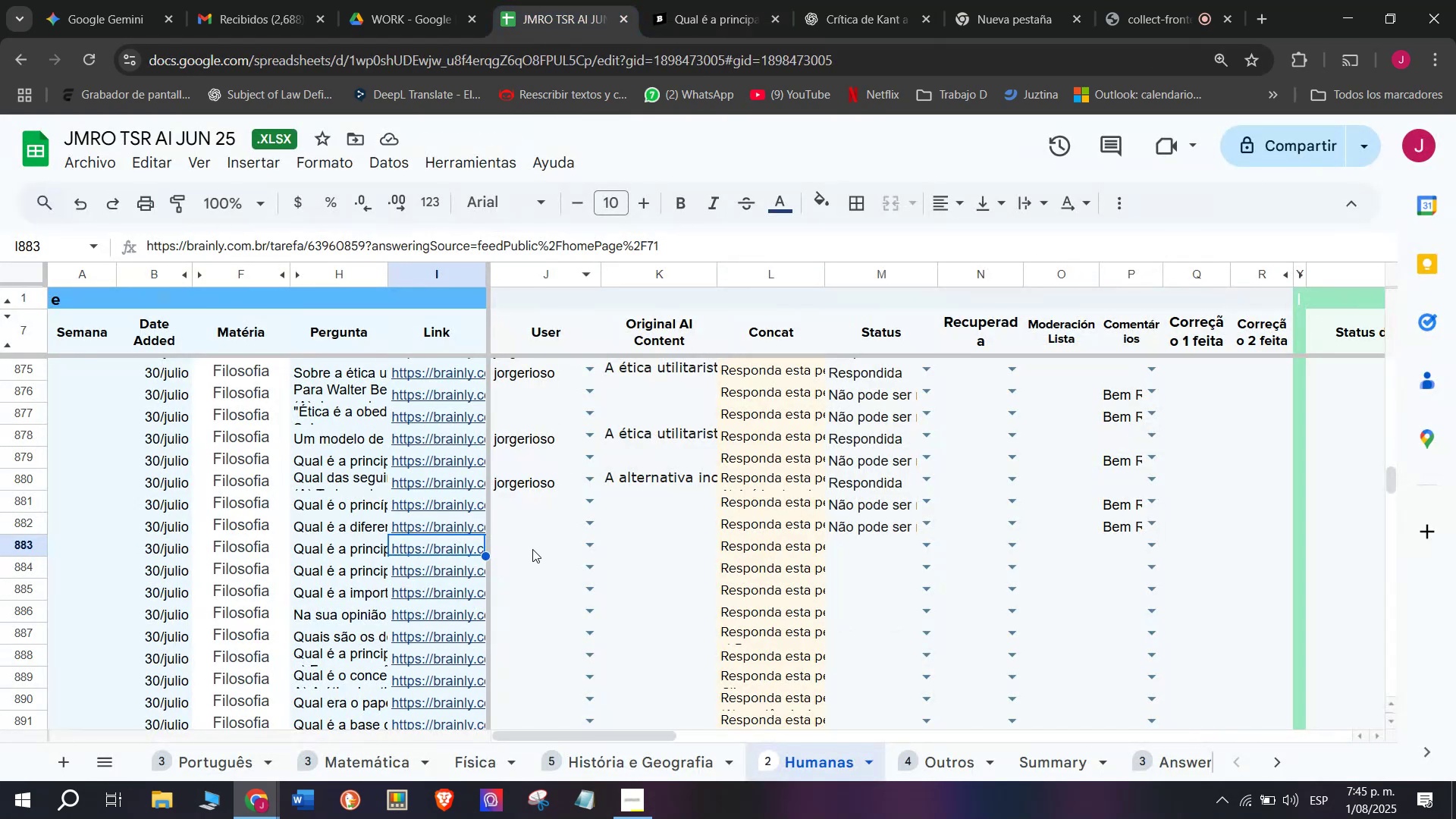 
left_click([532, 552])
 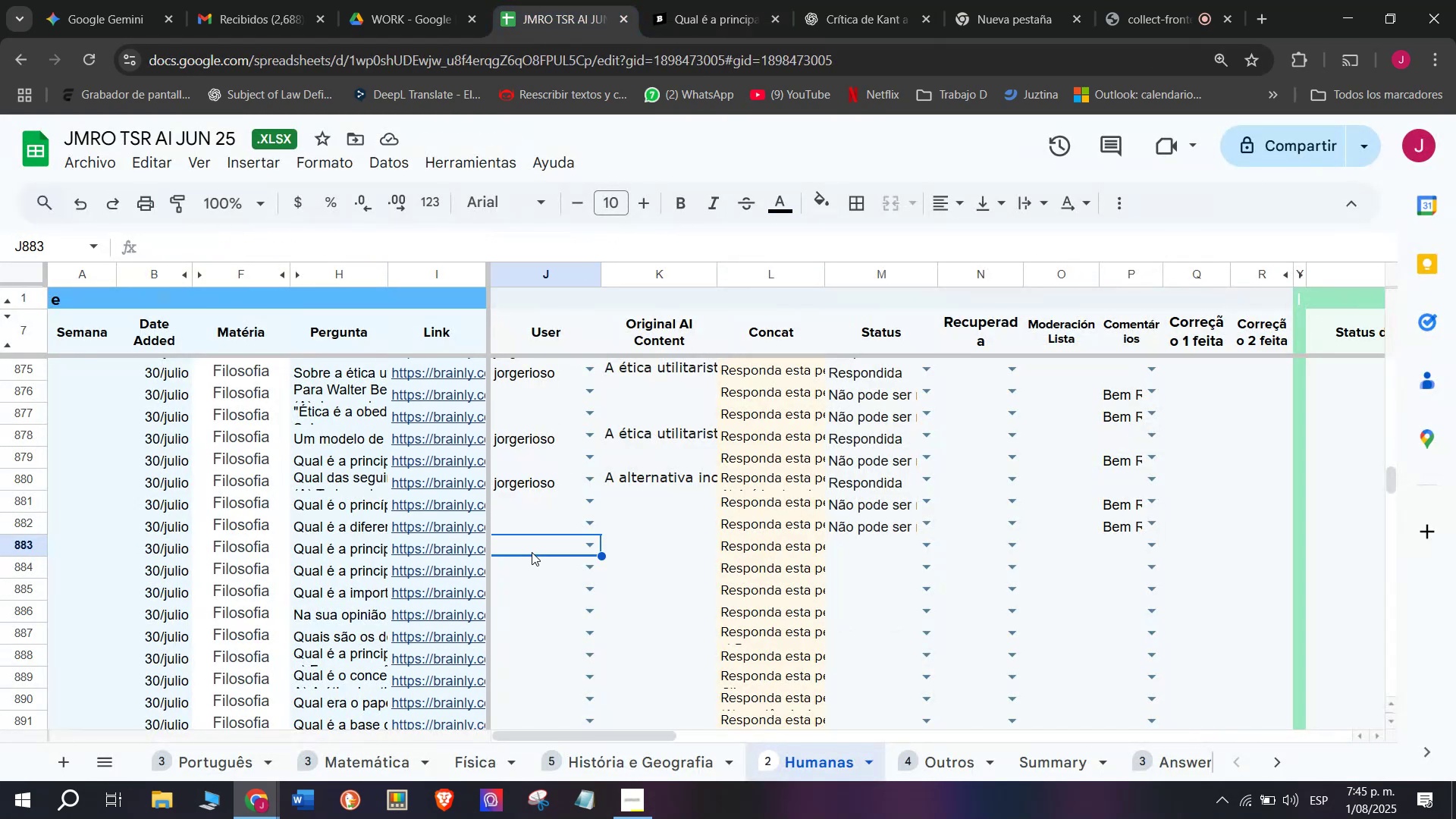 
key(J)
 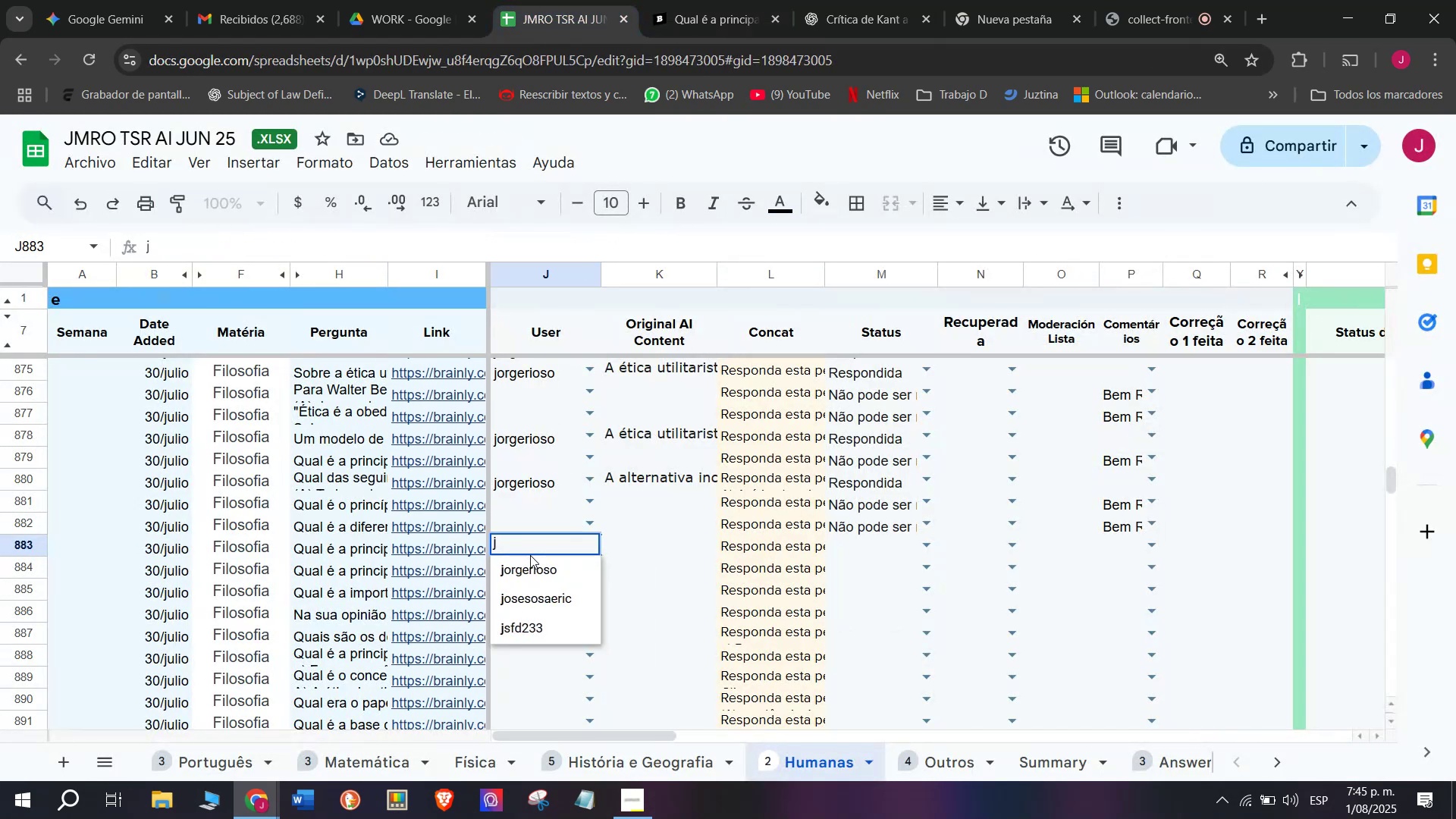 
left_click([528, 563])
 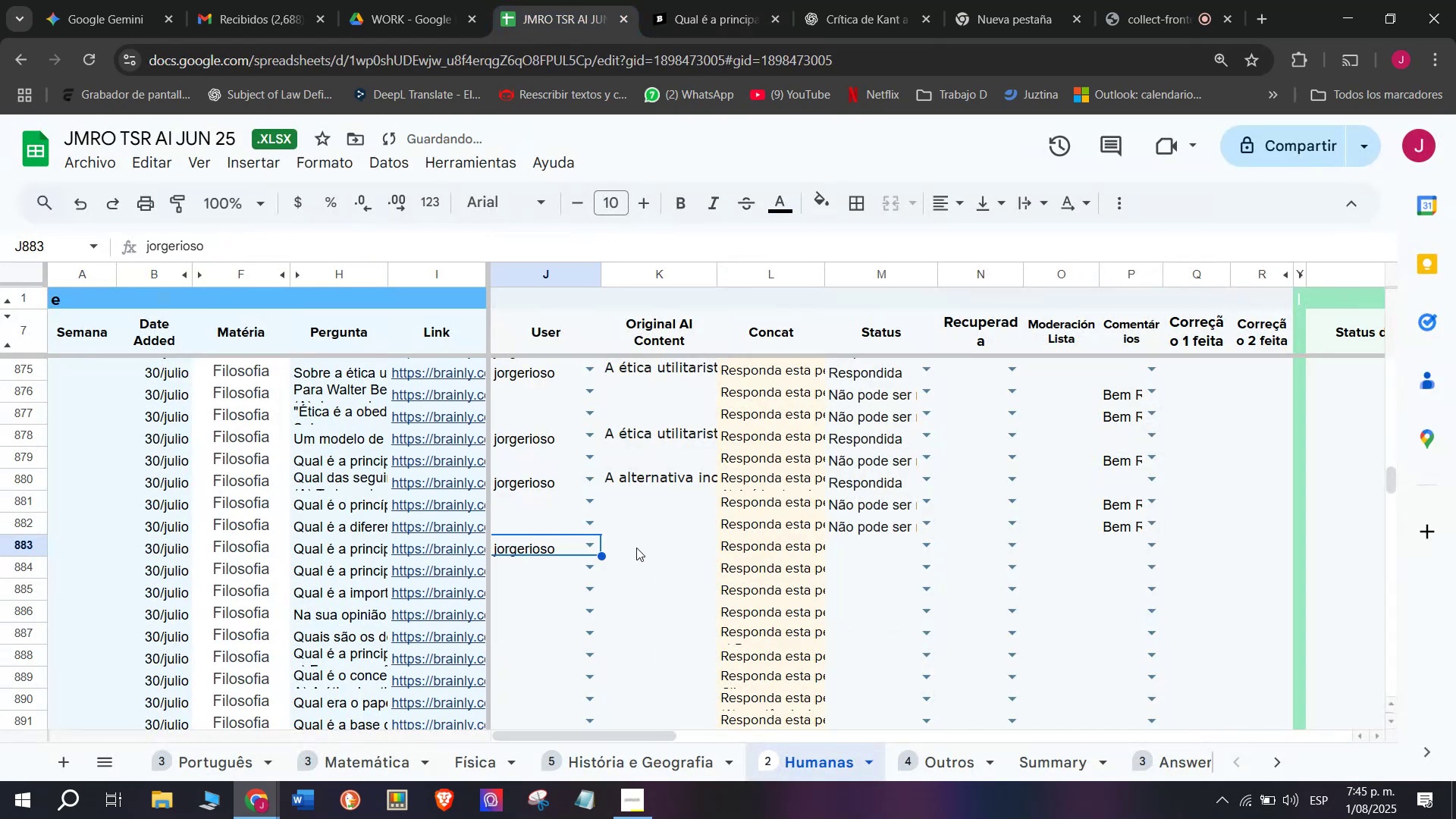 
left_click([636, 546])
 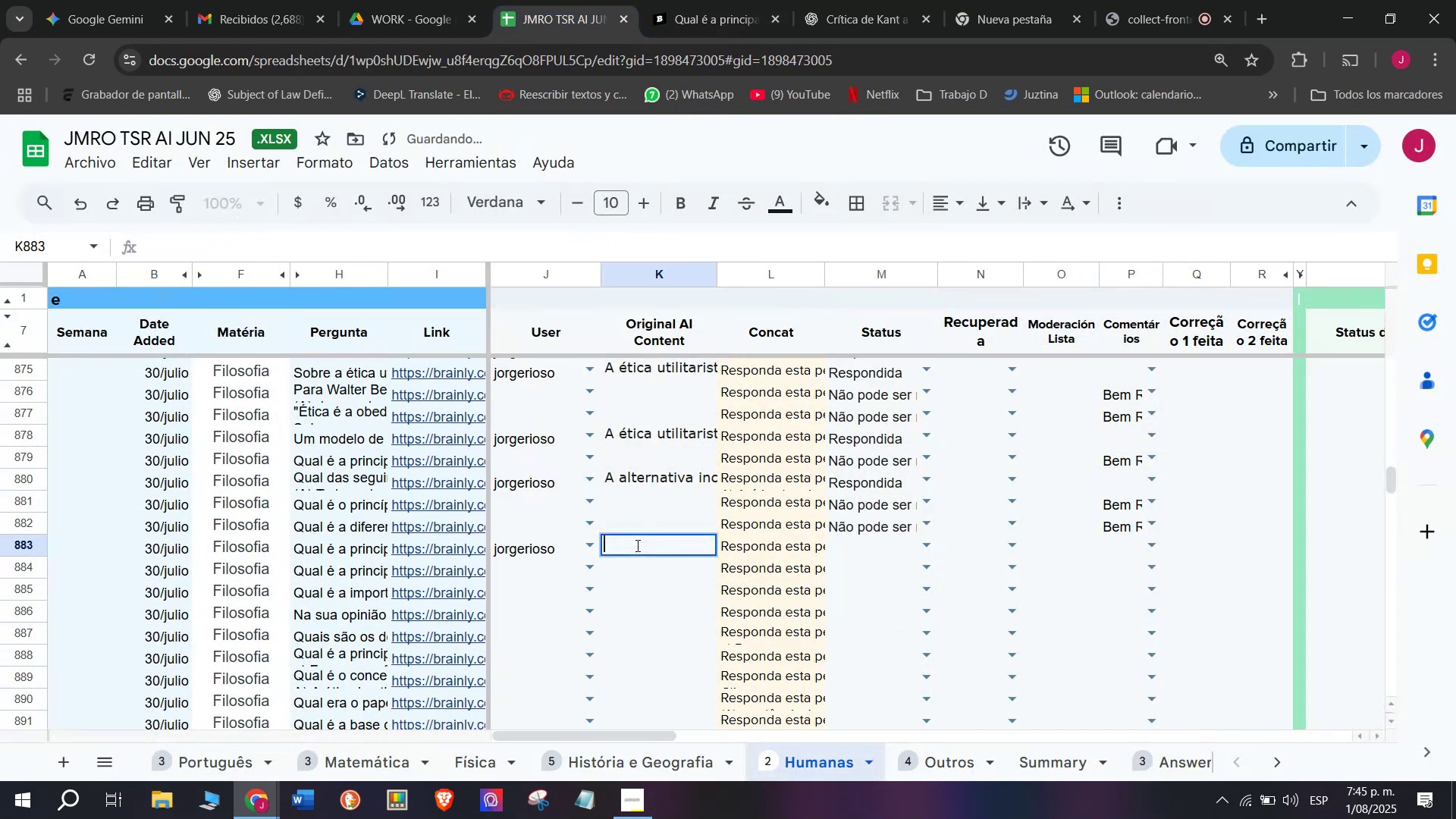 
key(Control+V)
 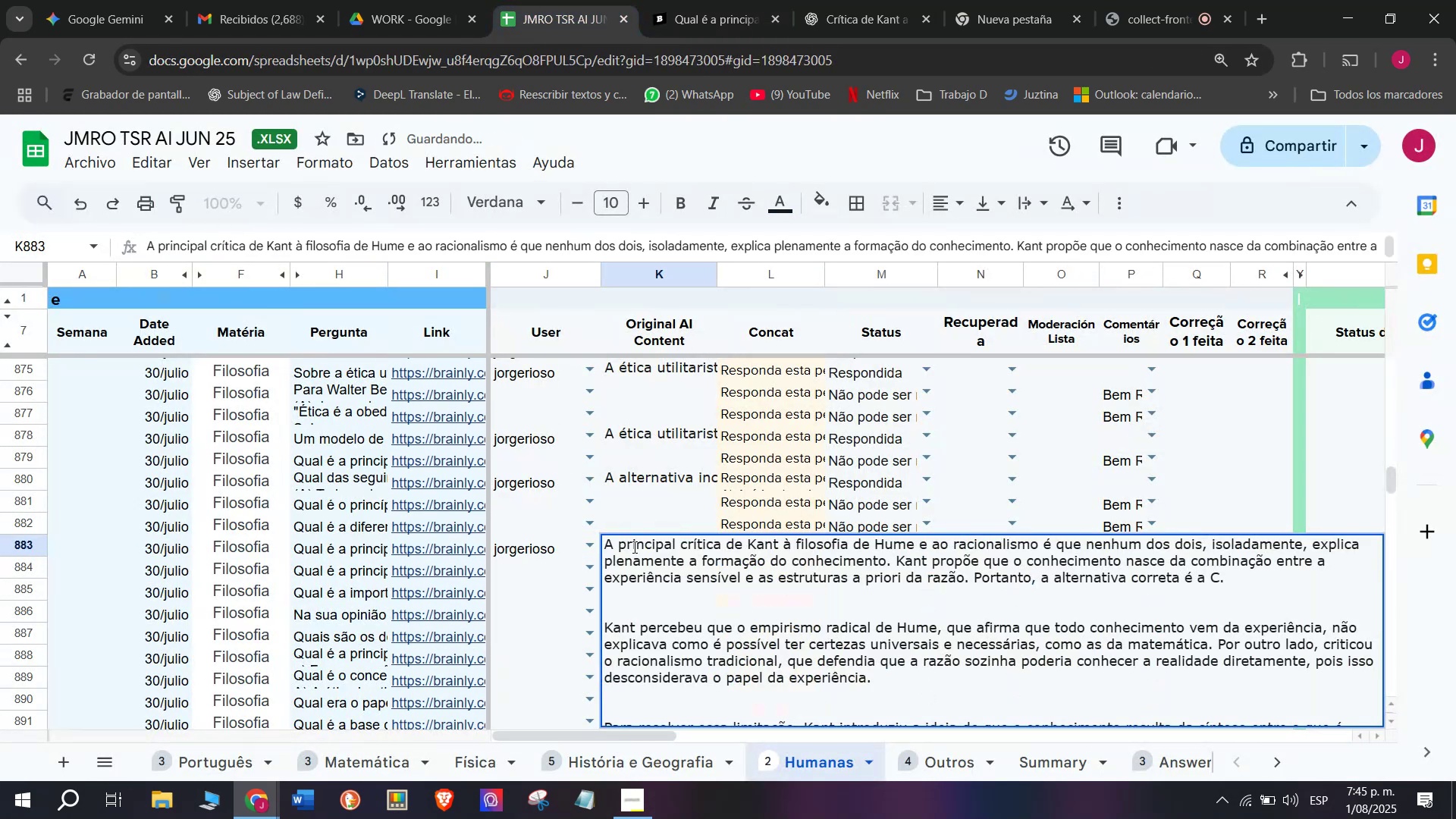 
key(Enter)
 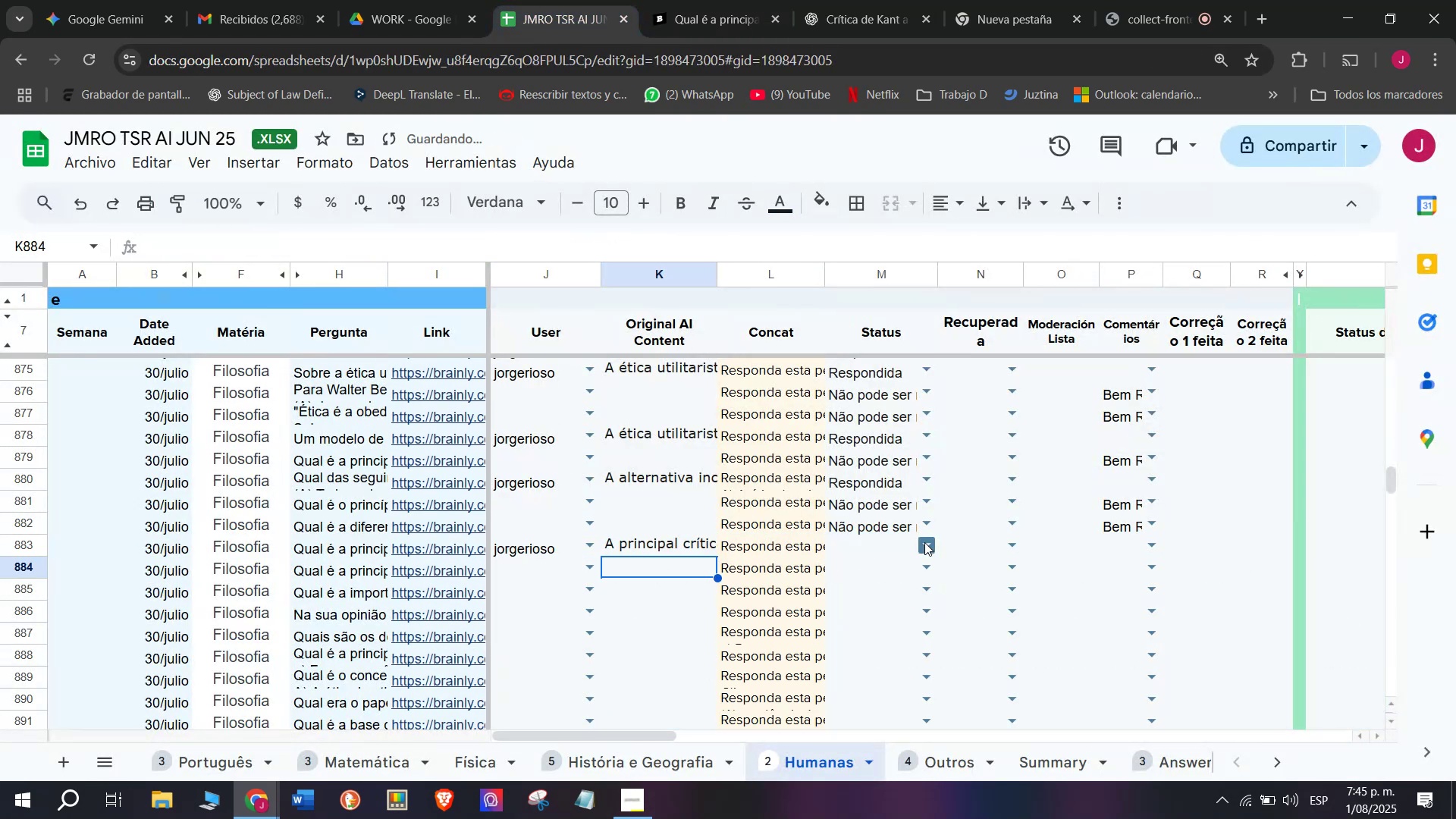 
left_click([924, 542])
 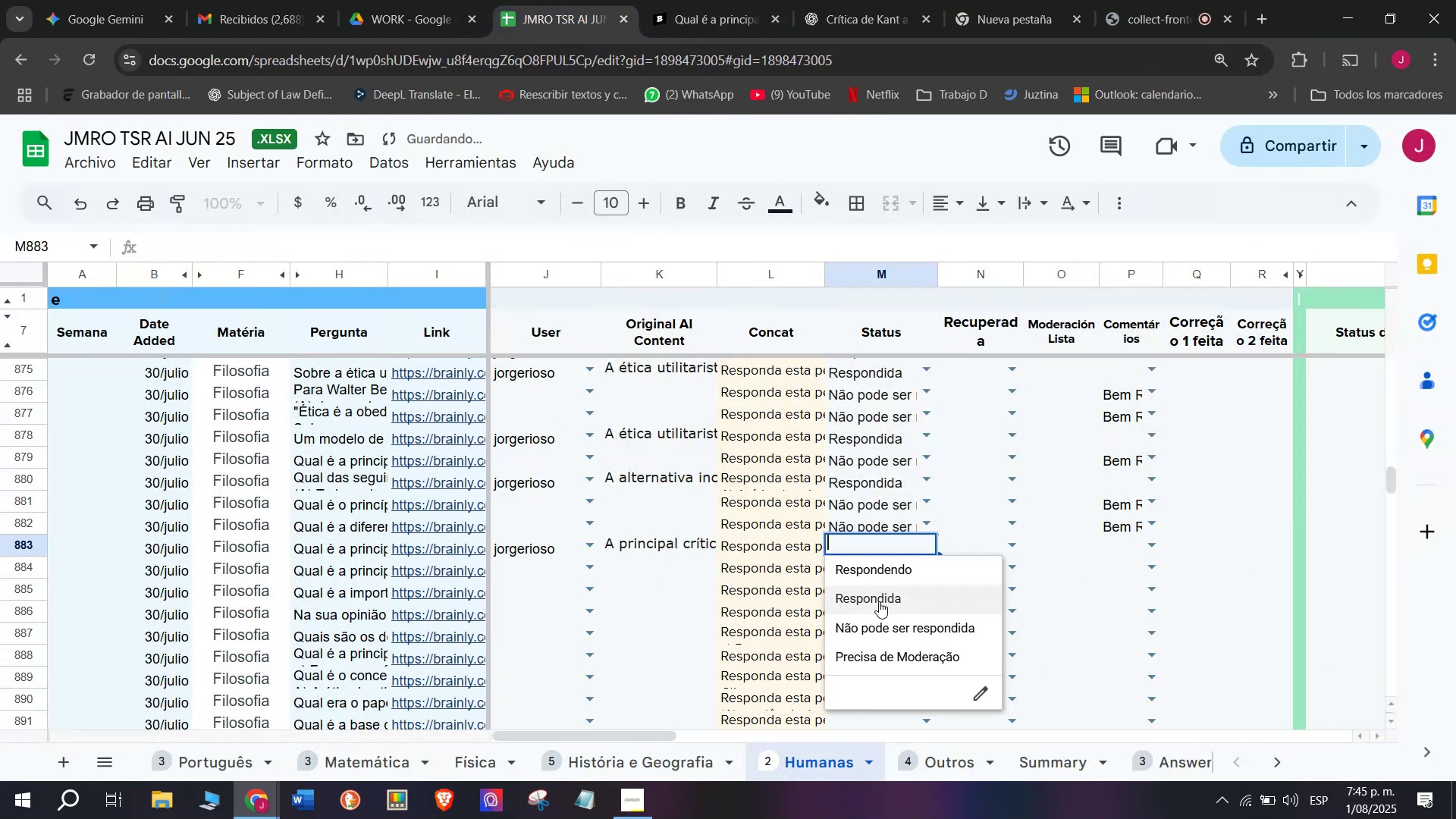 
left_click([877, 602])
 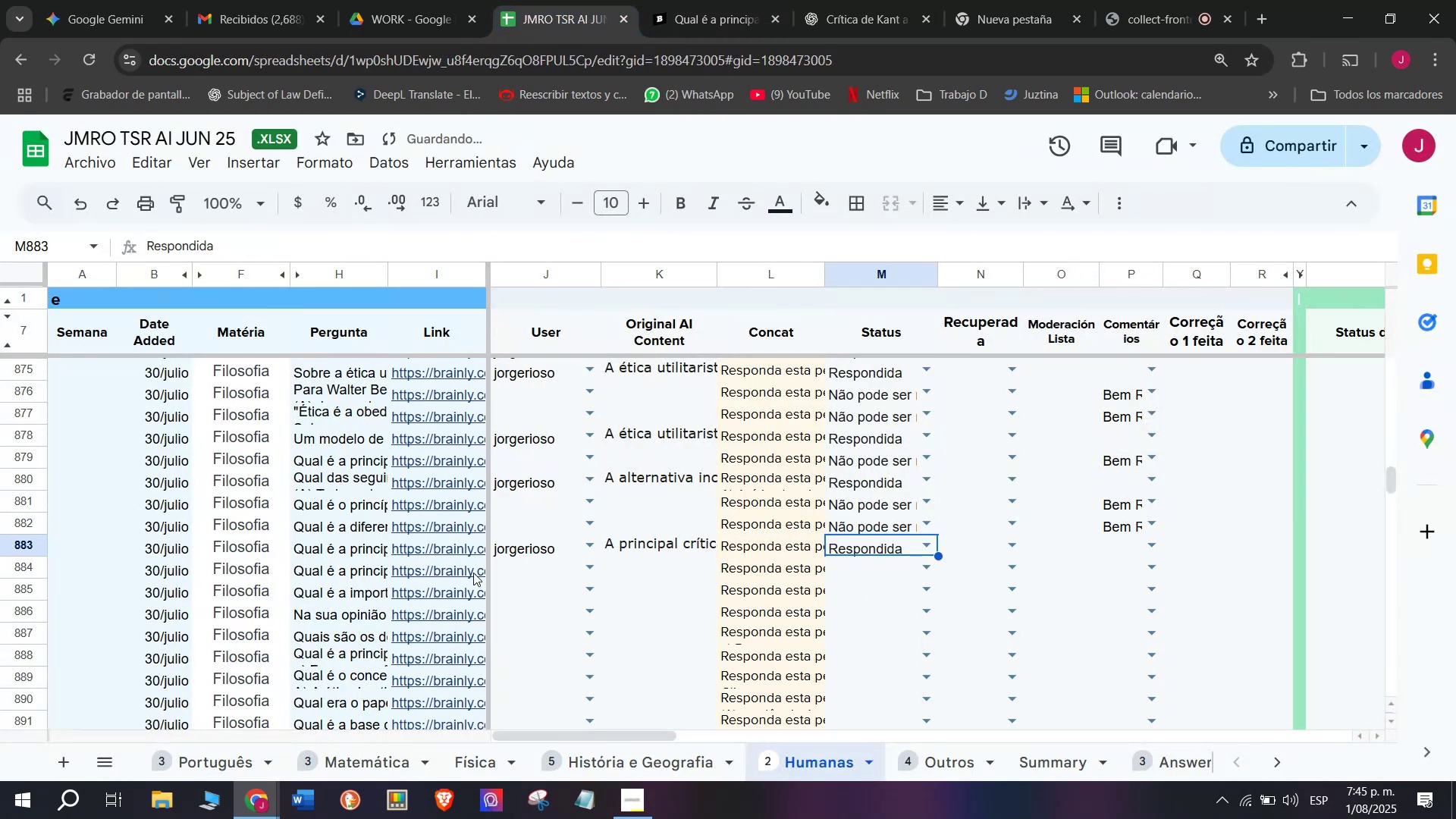 
left_click([472, 570])
 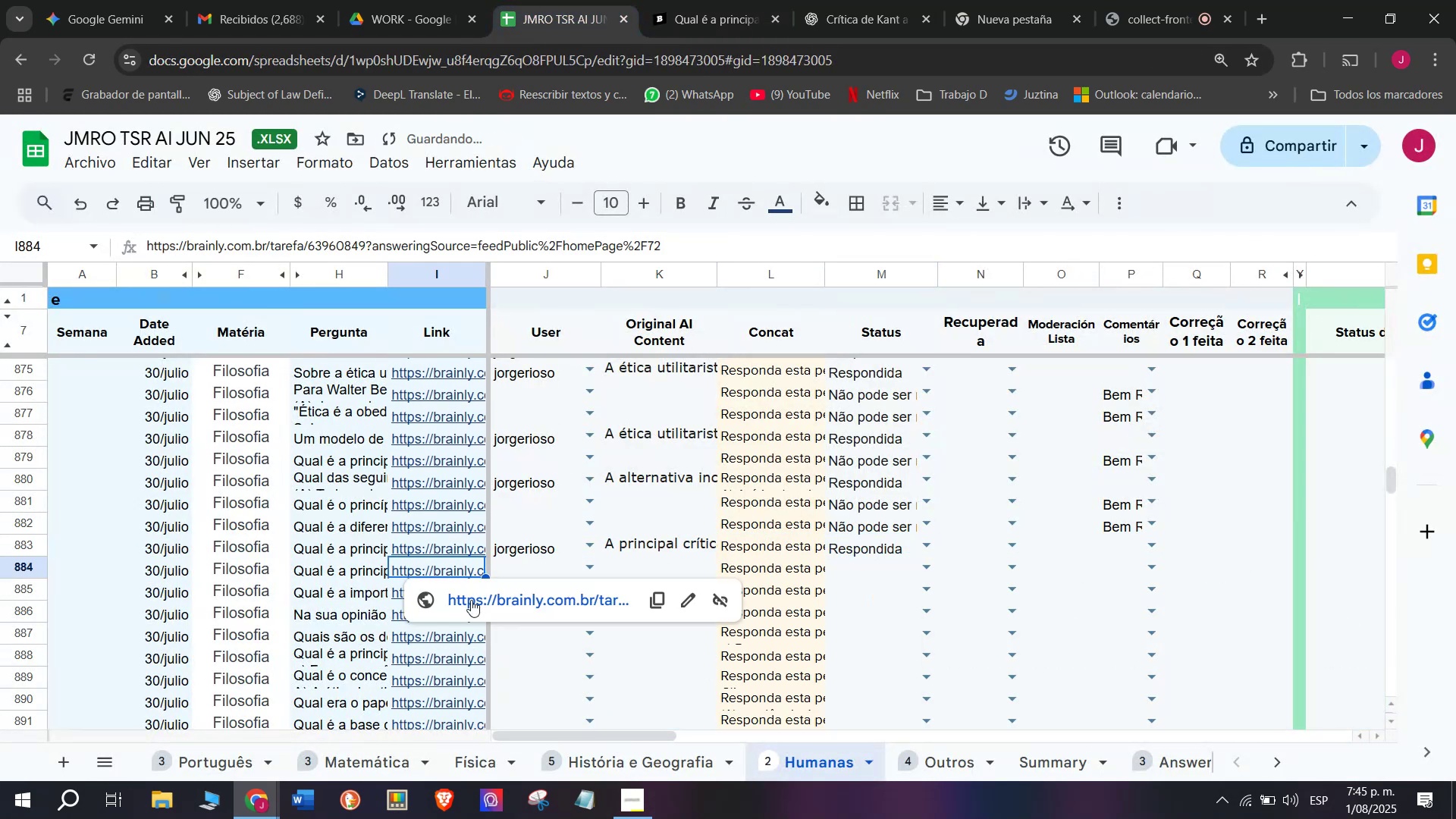 
left_click([471, 602])
 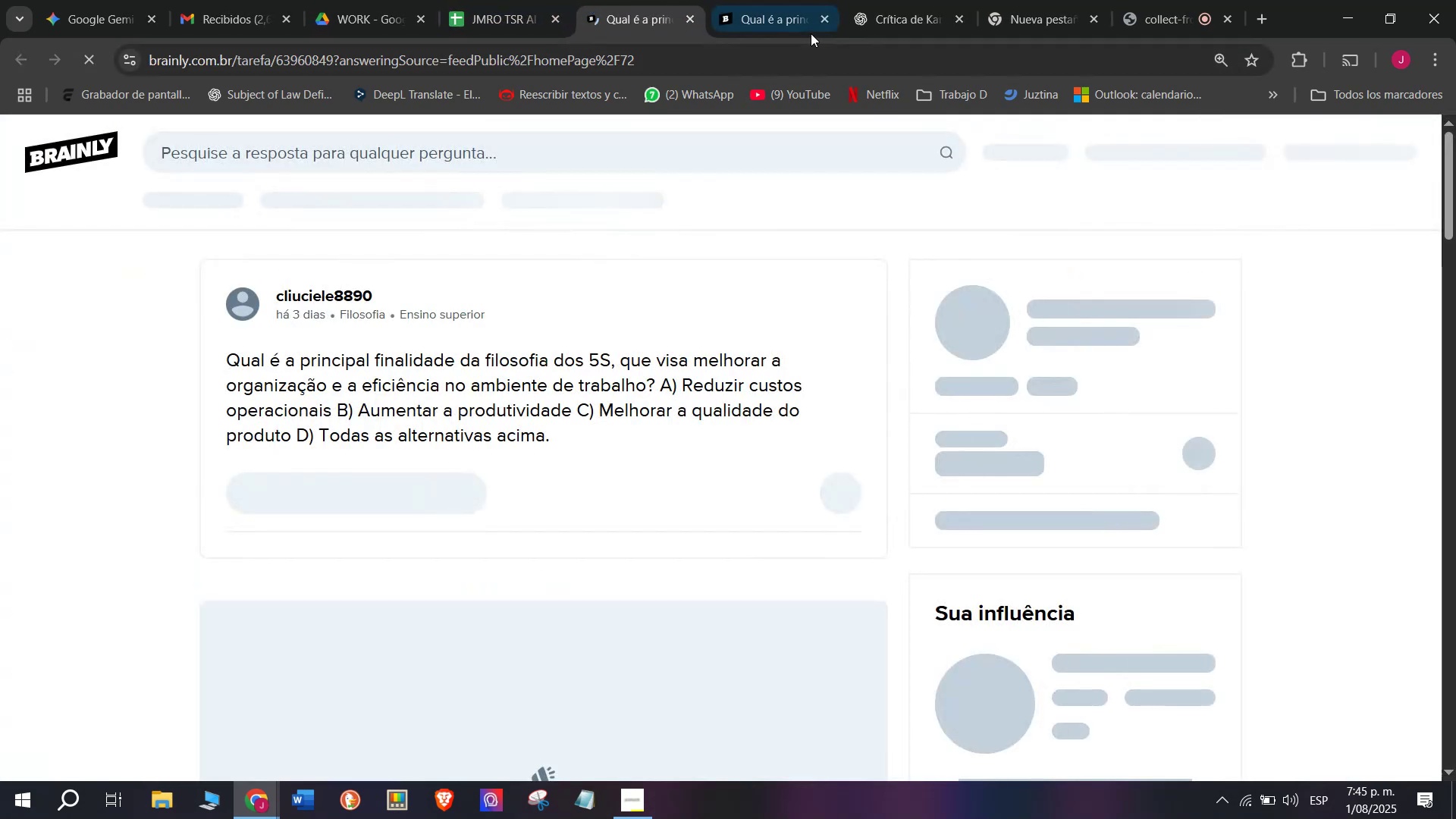 
left_click([821, 23])
 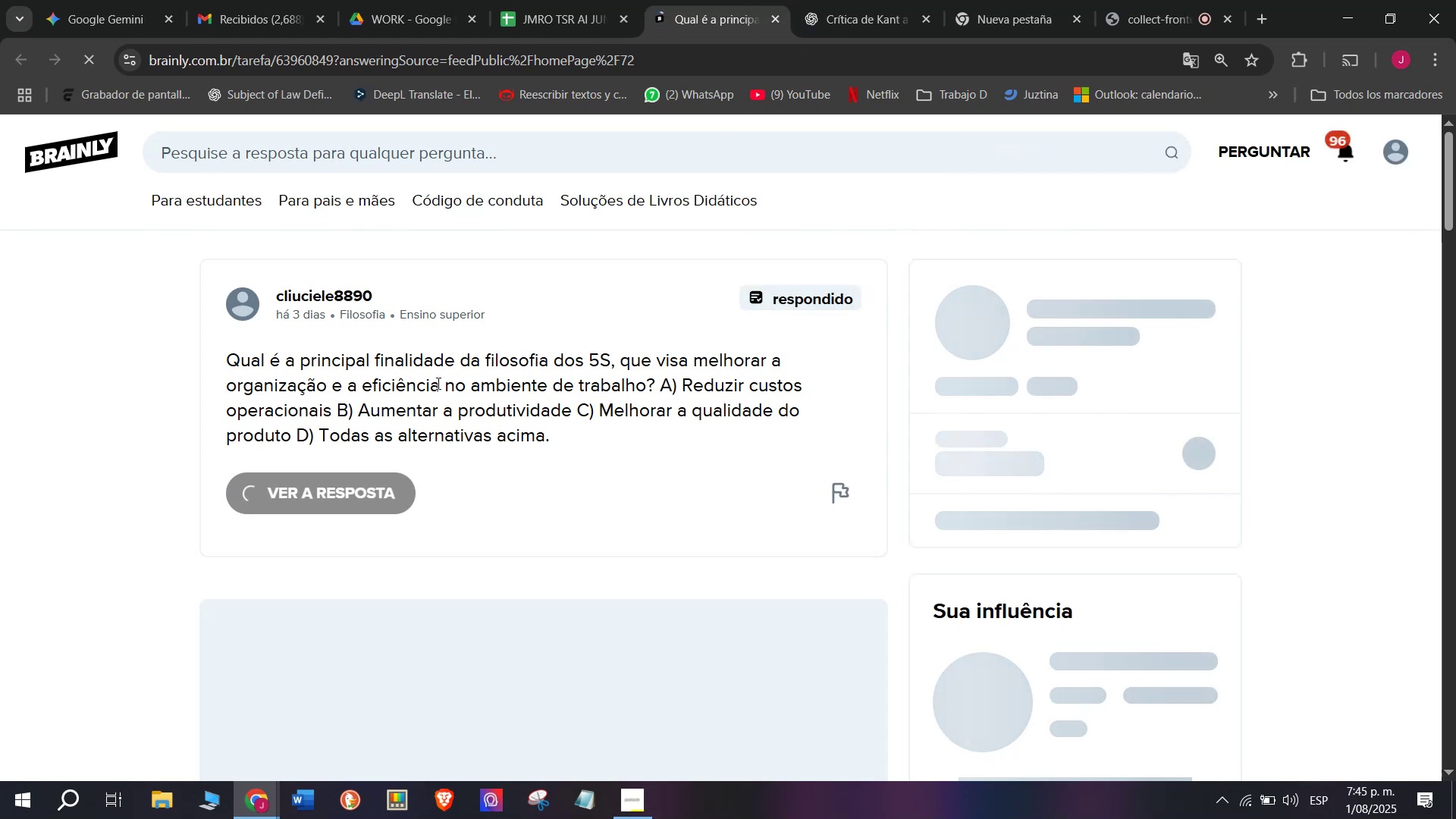 
scroll: coordinate [397, 414], scroll_direction: down, amount: 3.0
 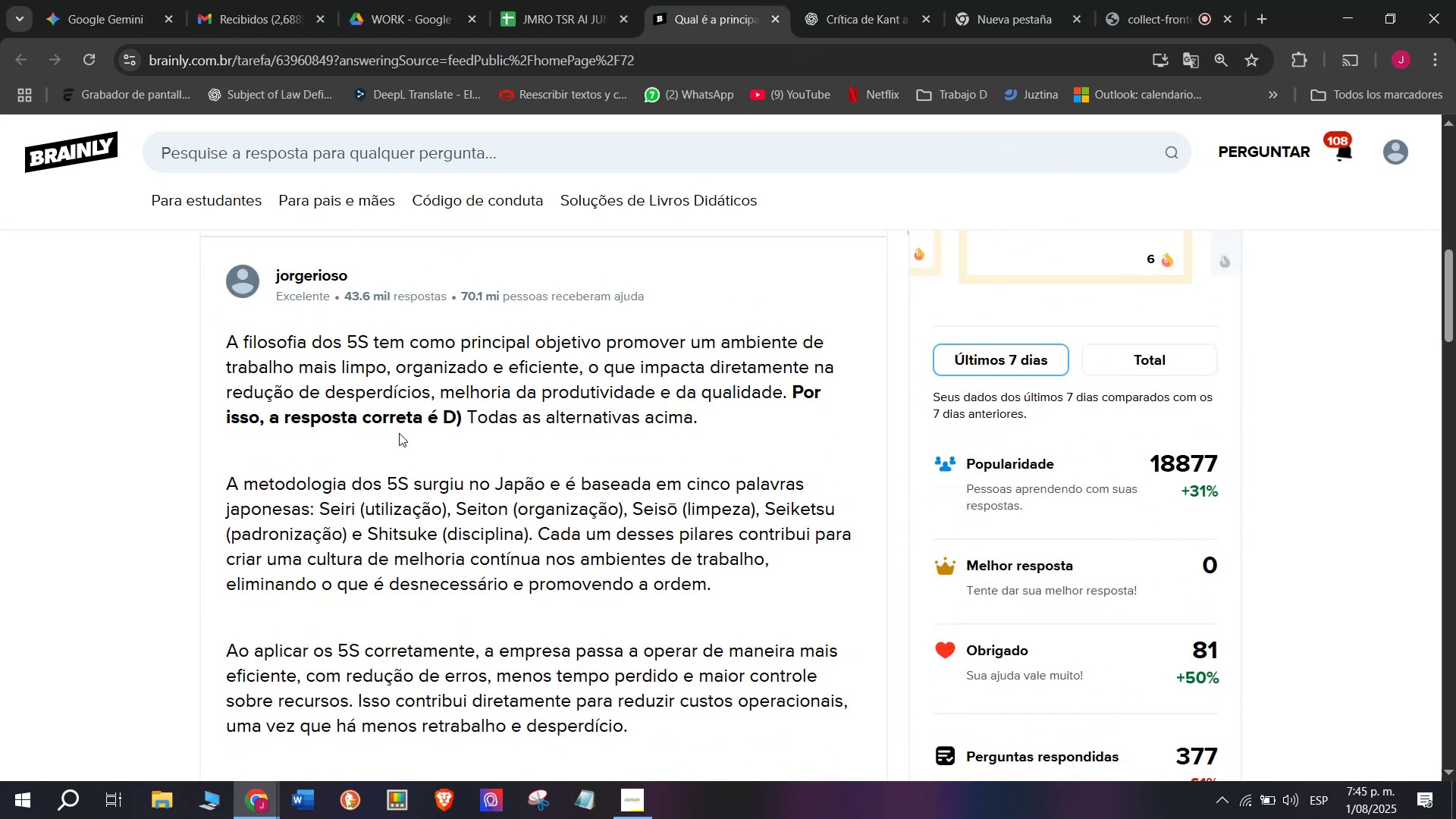 
left_click([746, 0])
 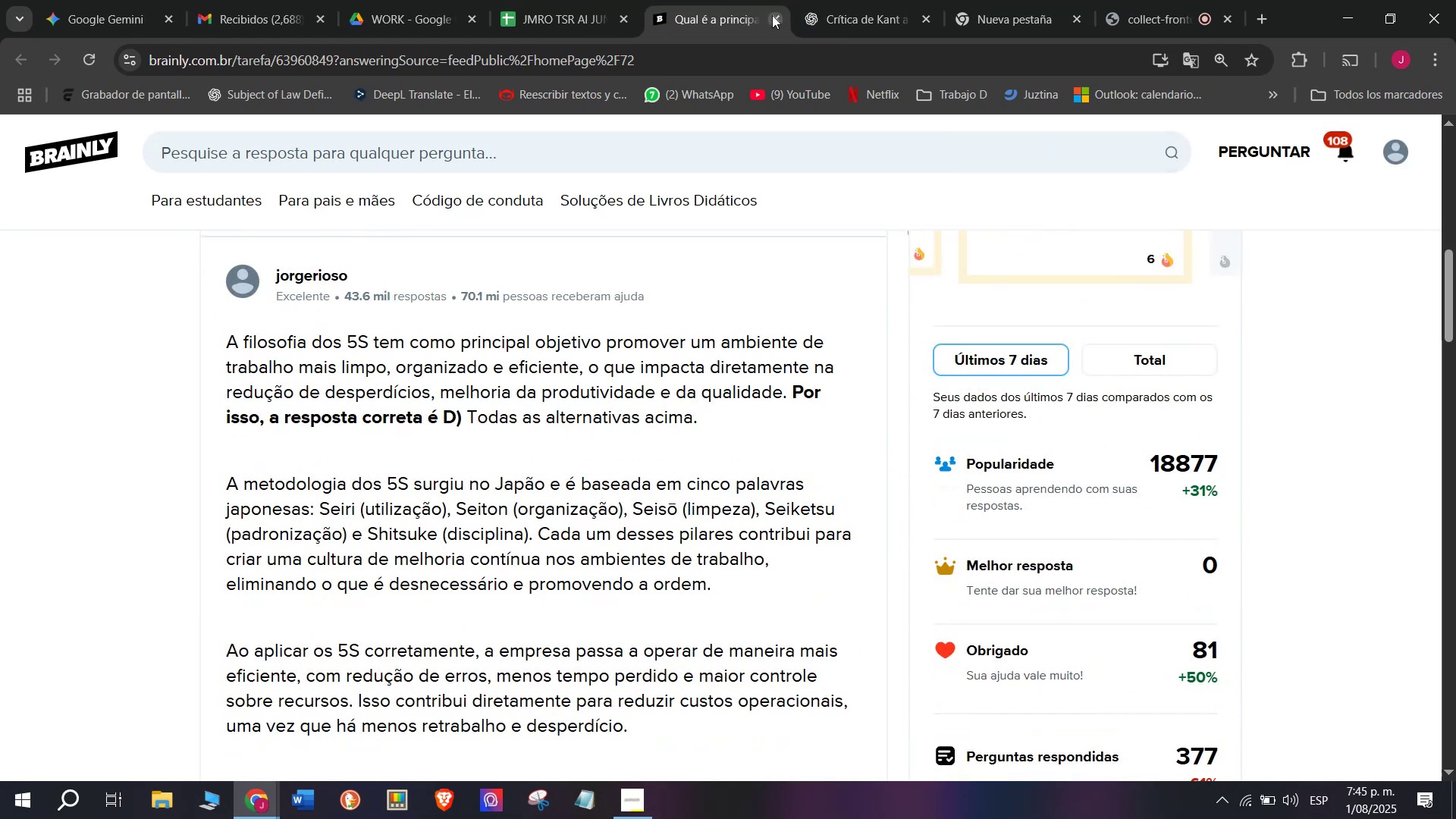 
left_click([768, 11])
 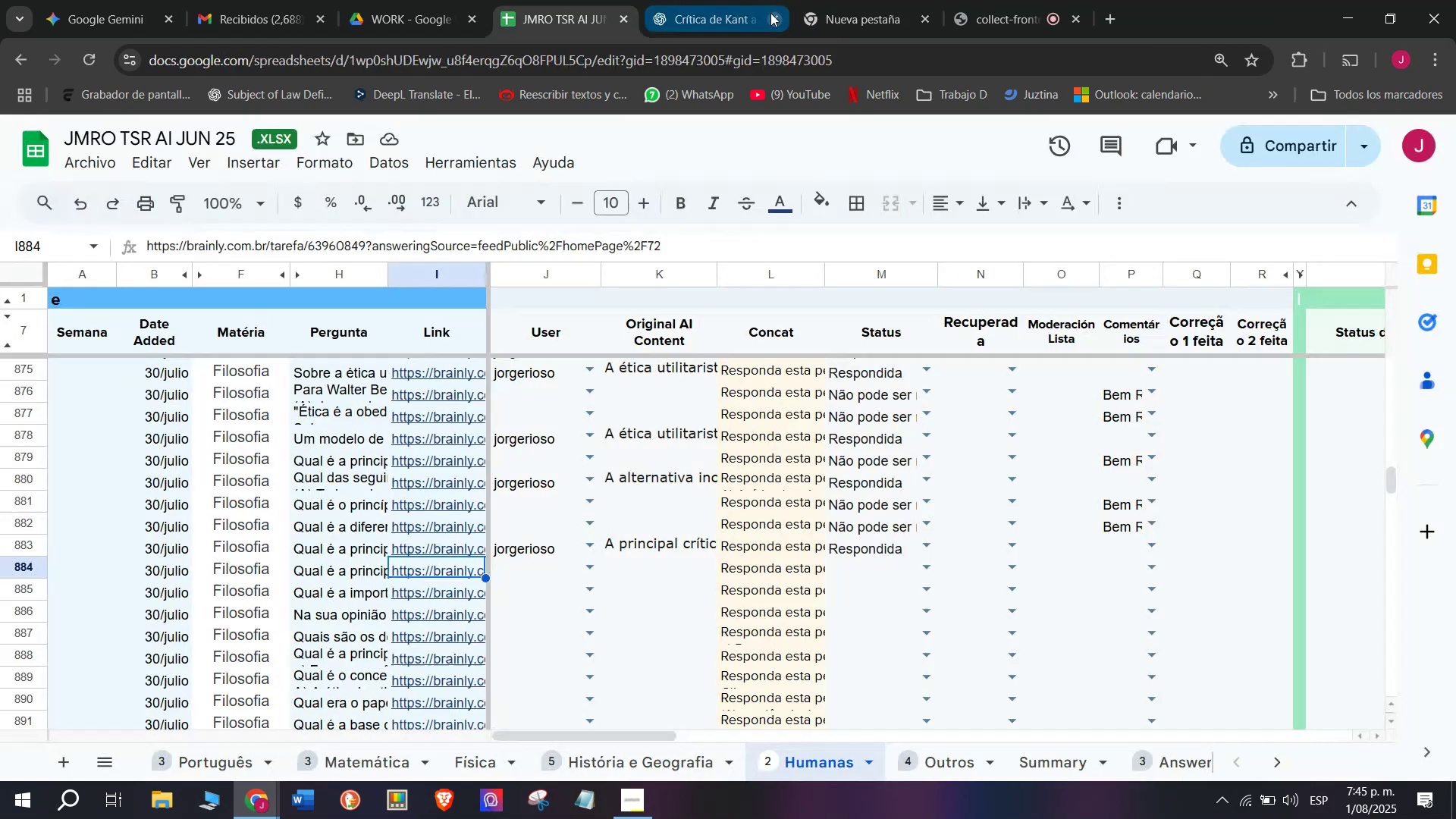 
left_click([770, 13])
 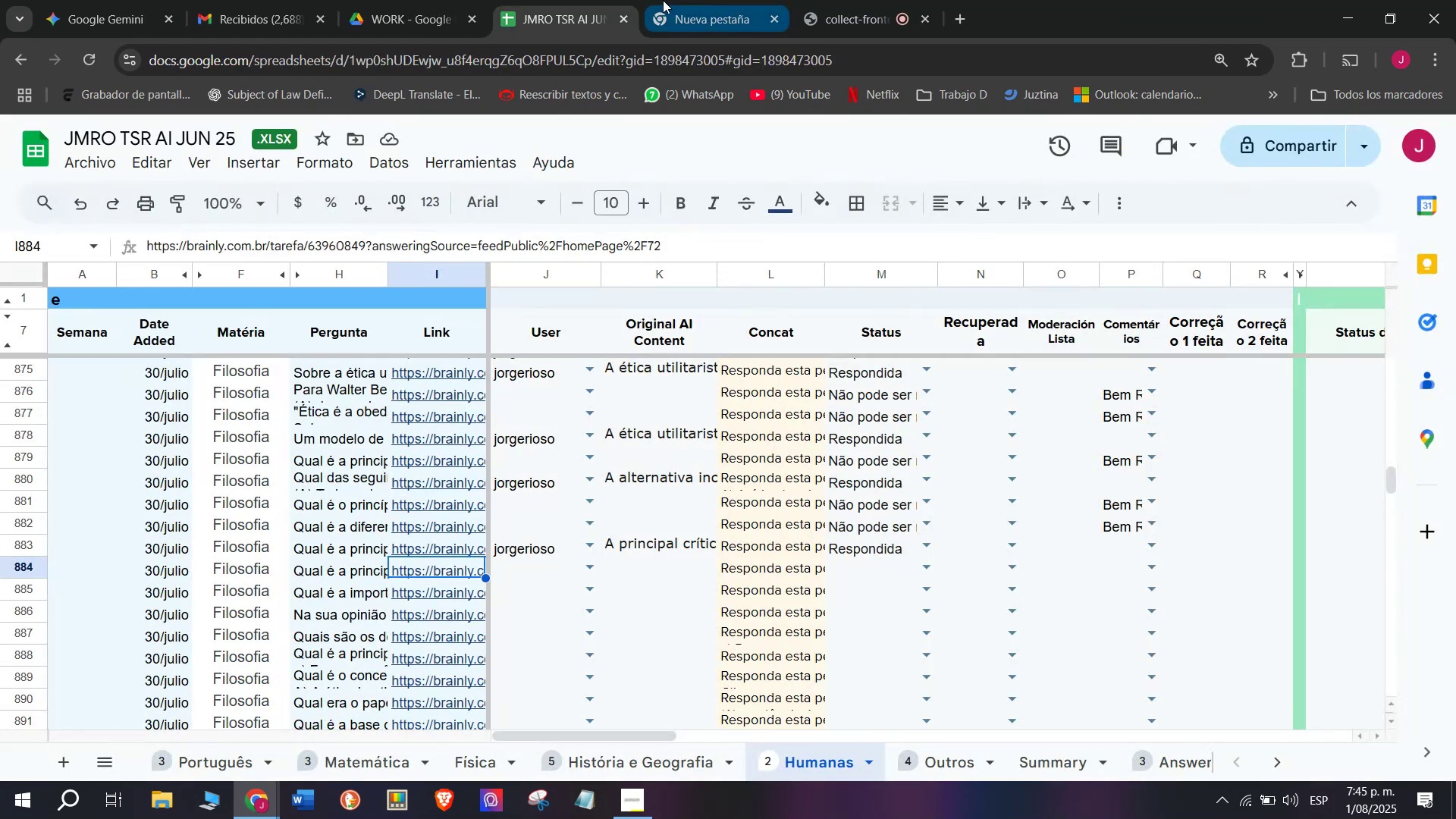 
left_click([568, 0])
 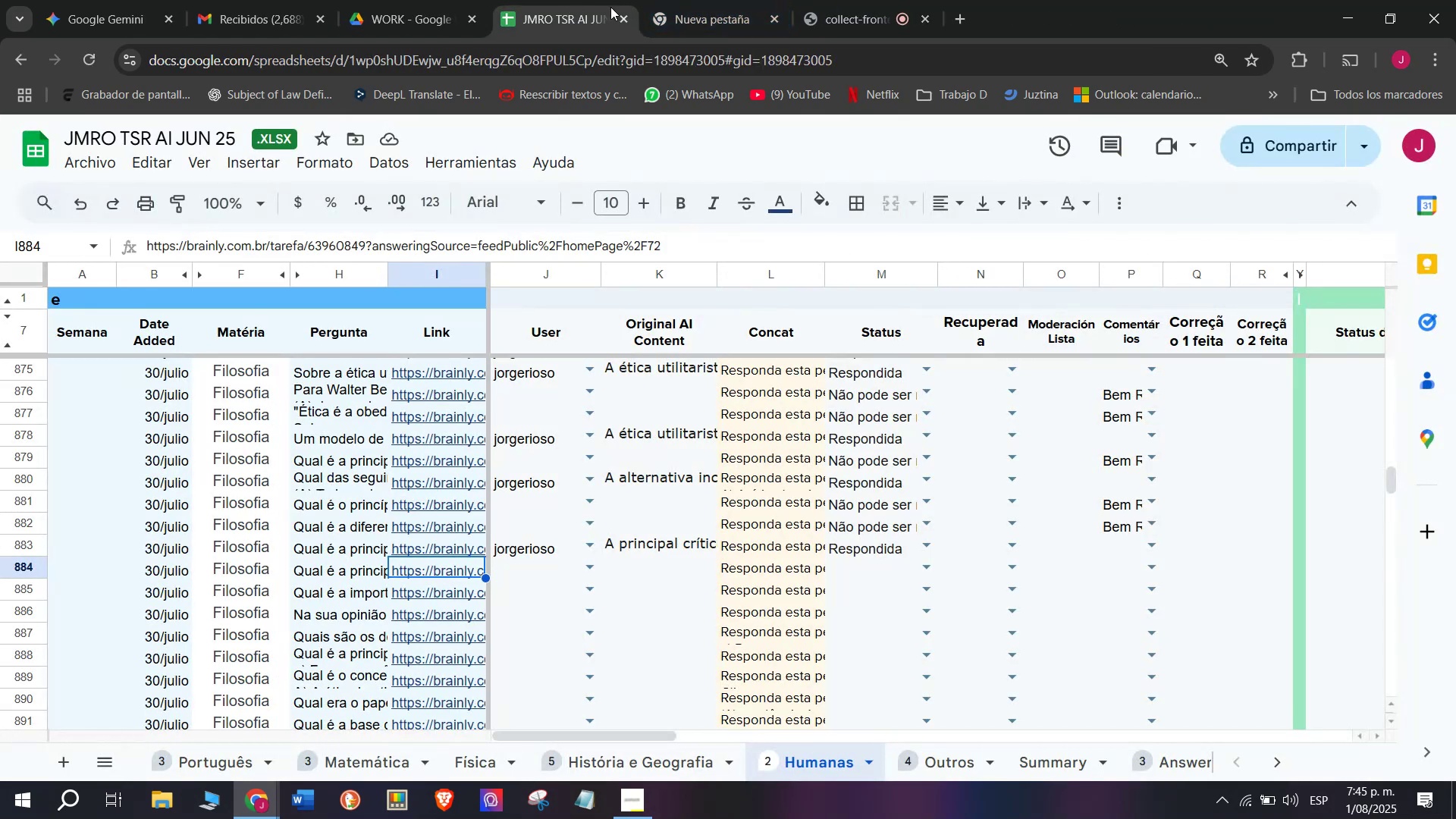 
left_click([691, 9])
 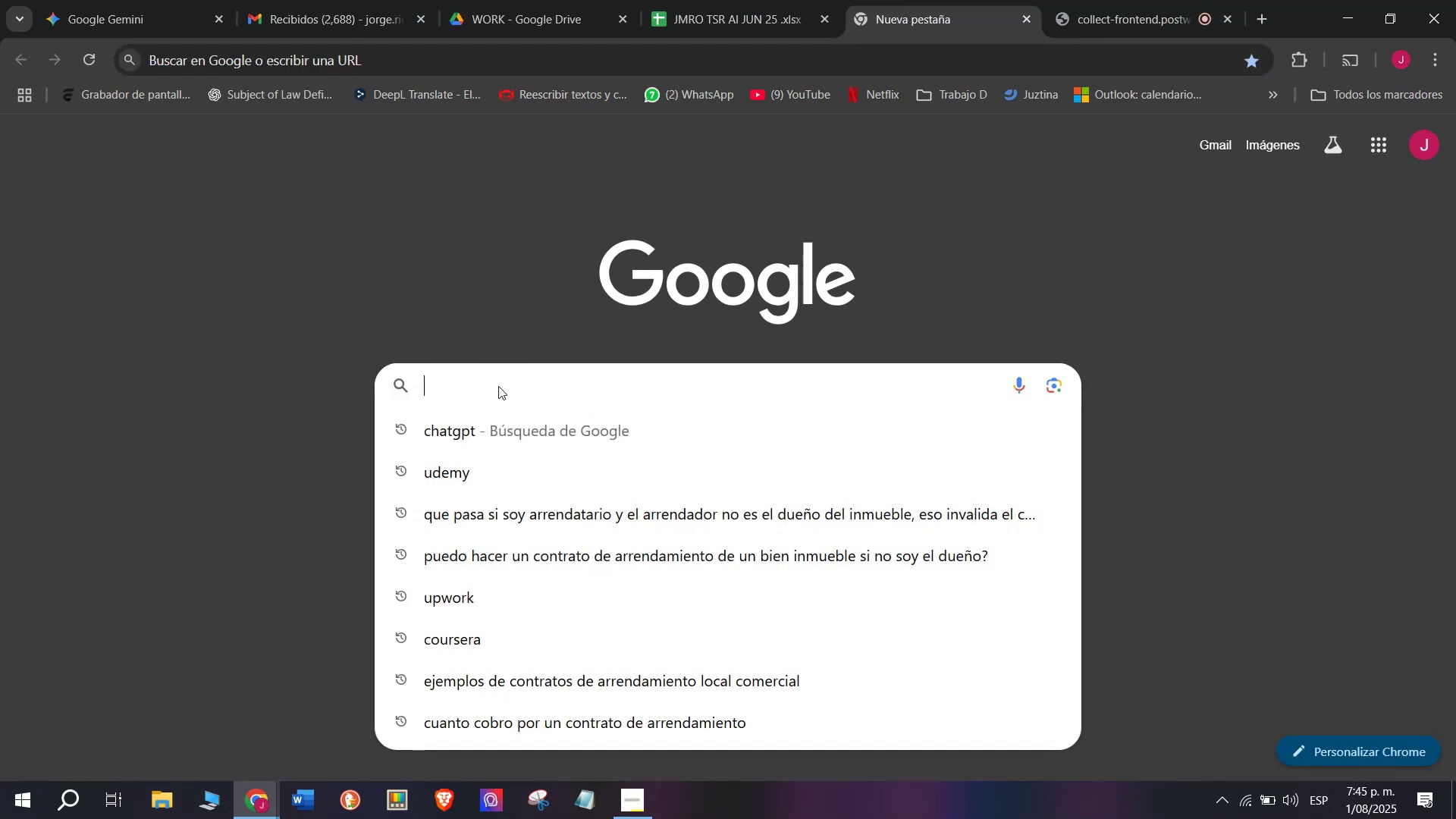 
type(ch)
 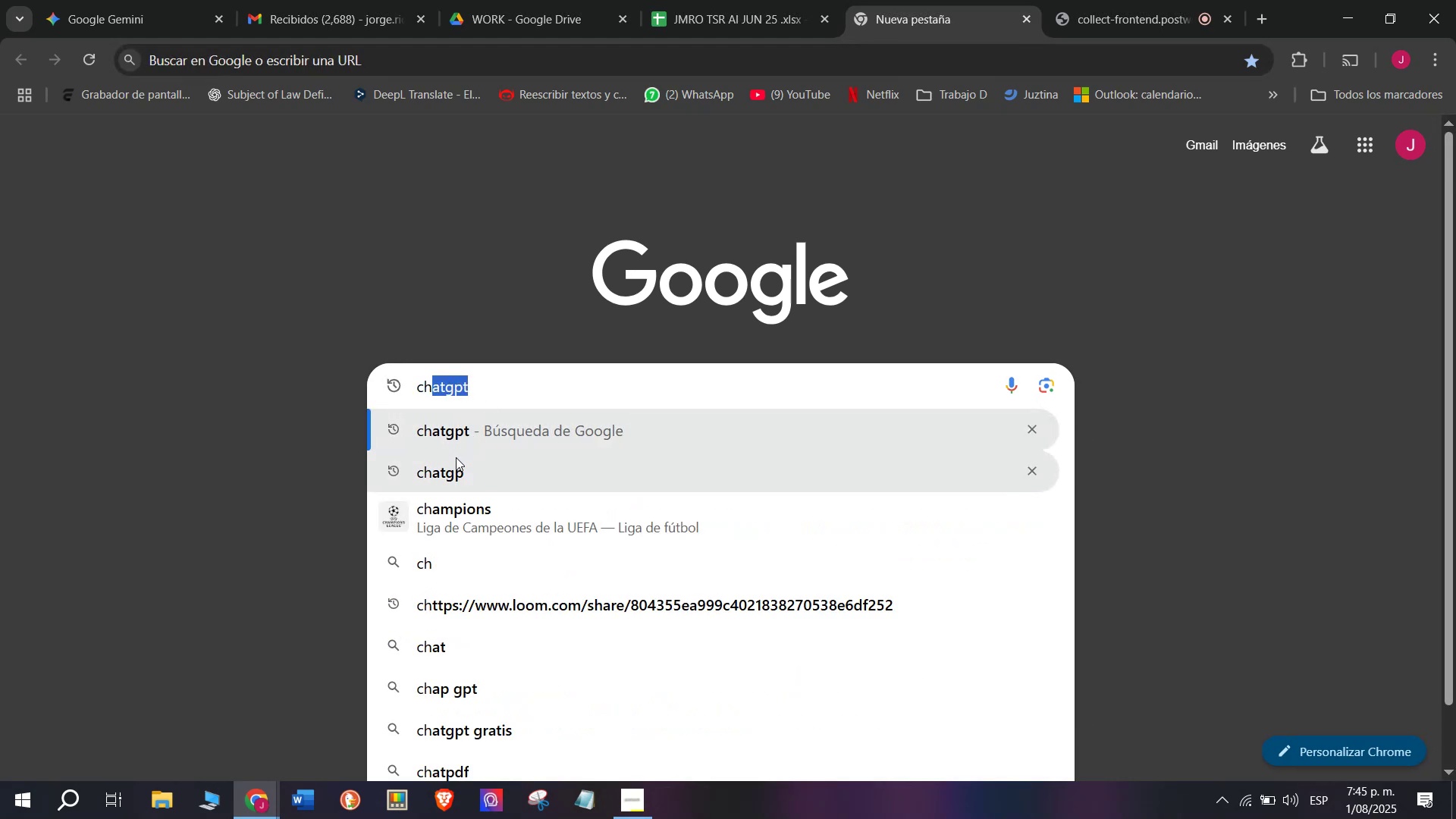 
left_click([443, 479])
 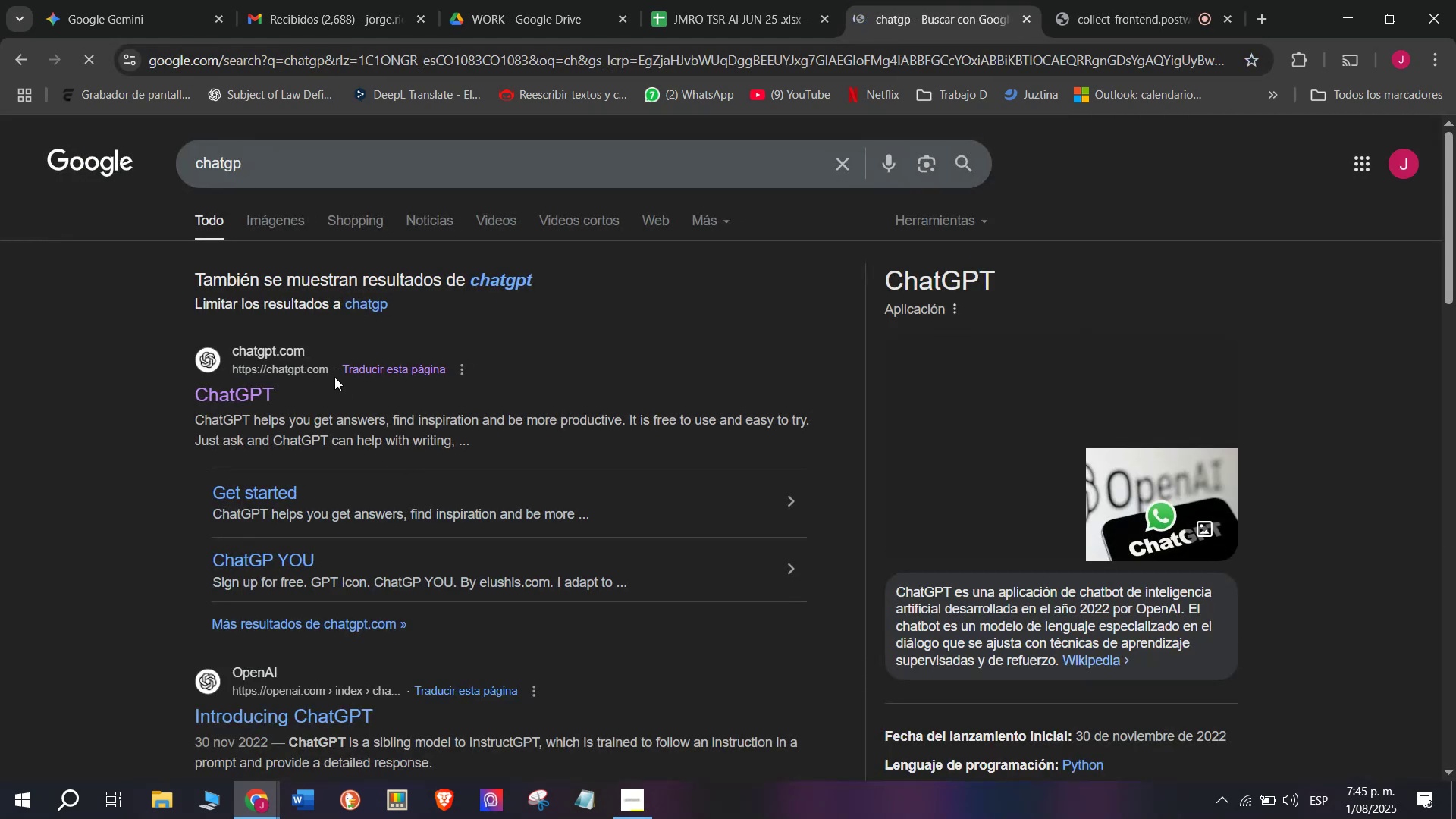 
left_click([267, 384])
 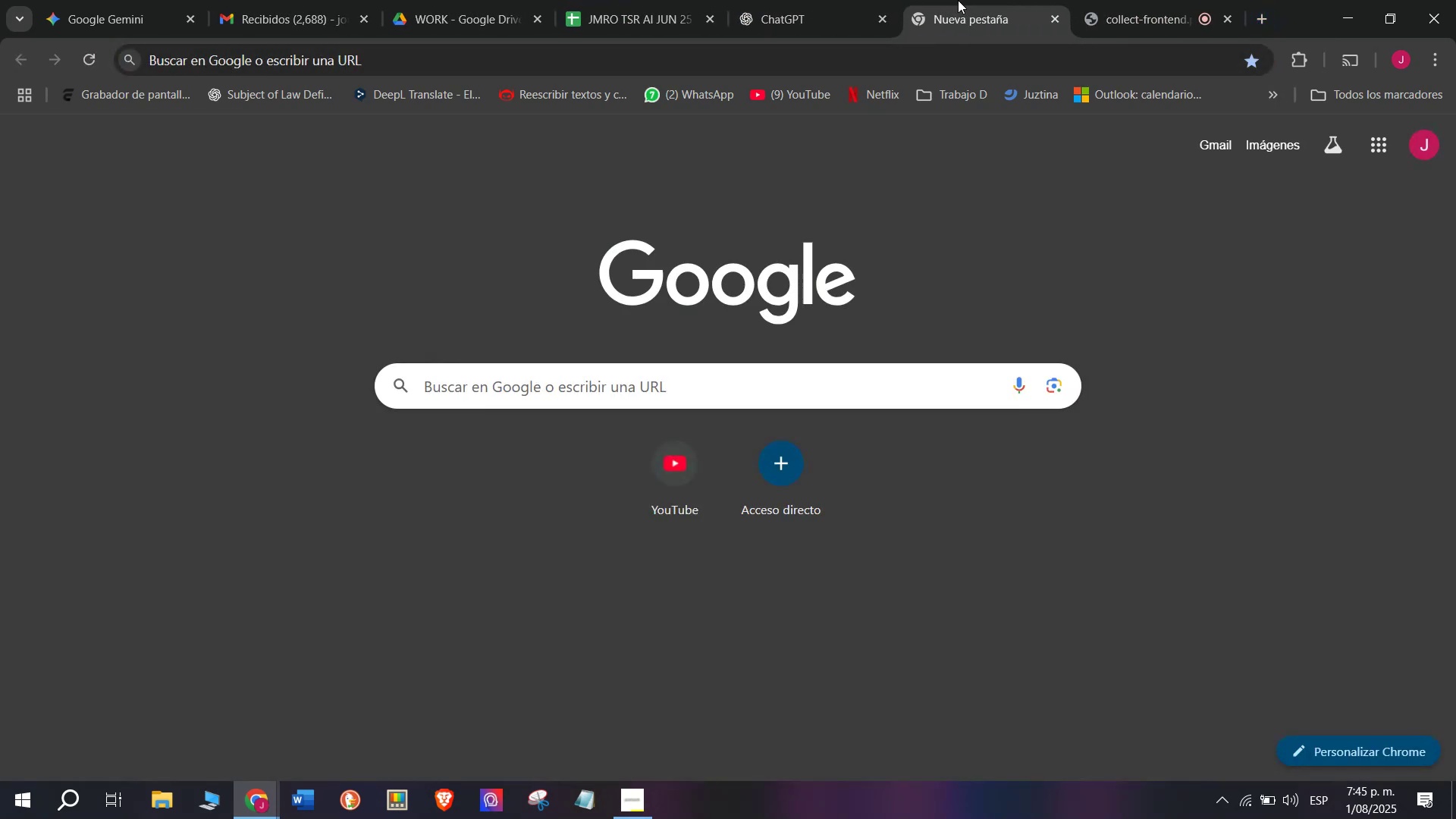 
wait(5.72)
 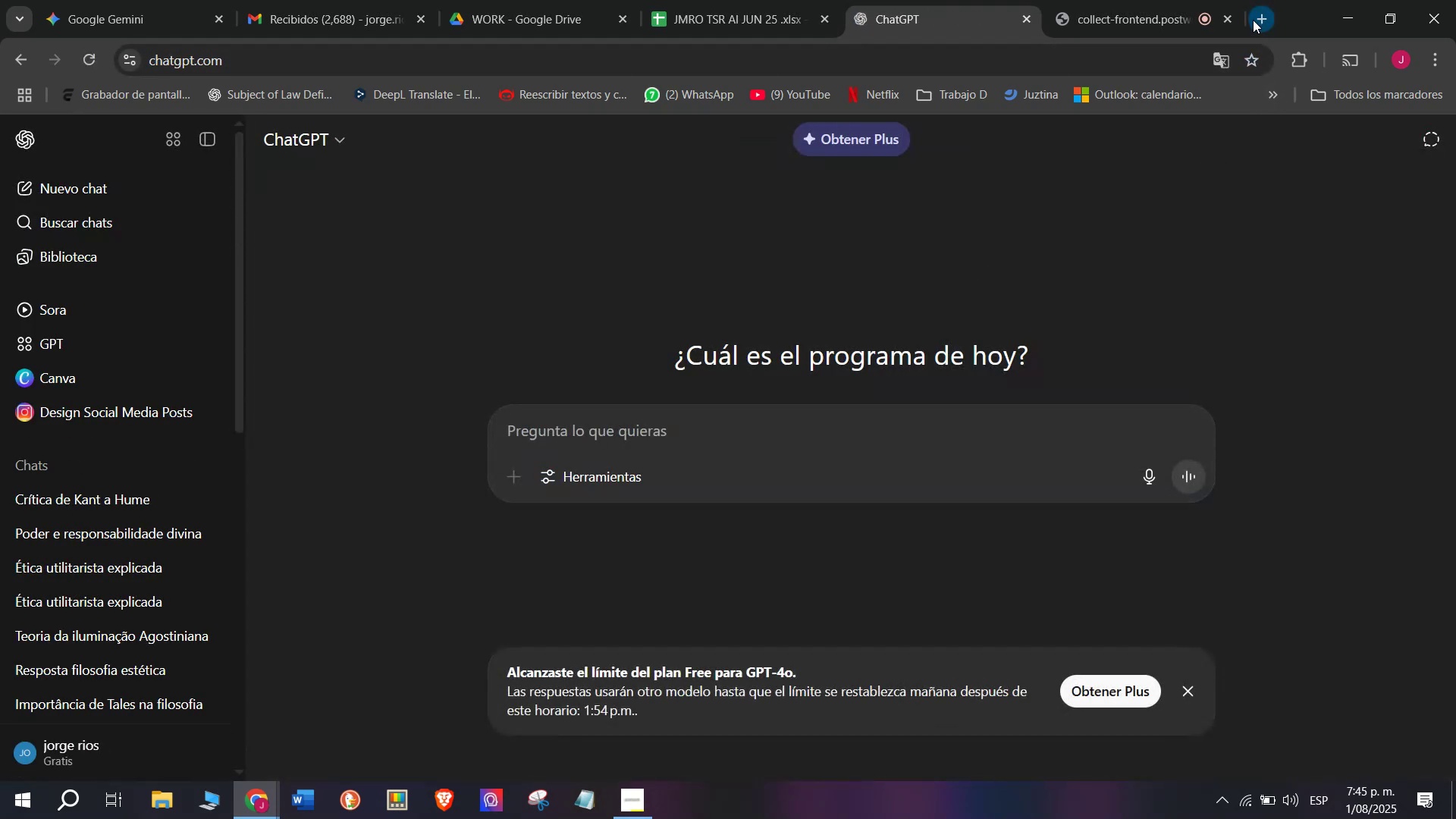 
left_click([1129, 14])
 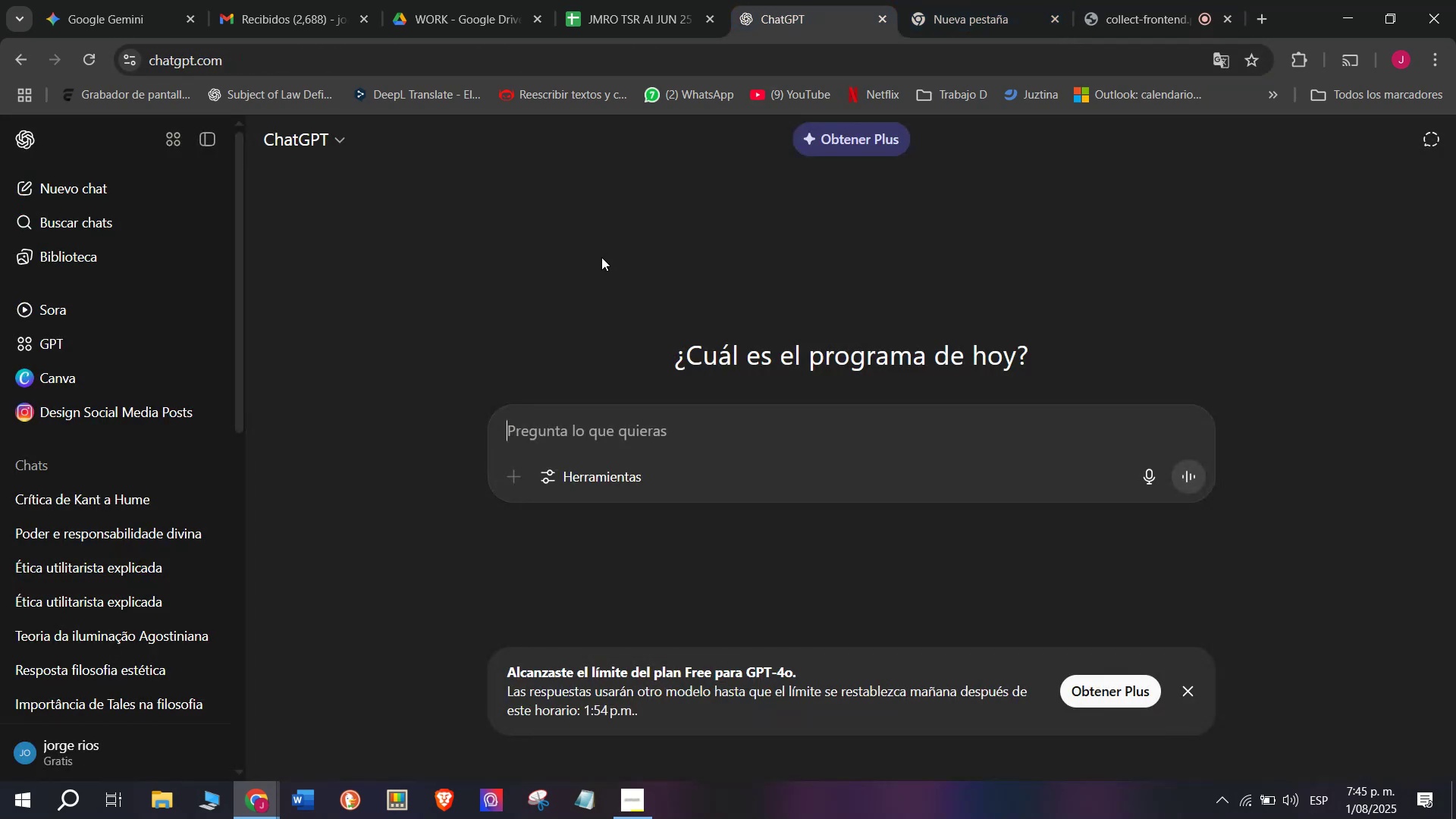 
left_click([643, 0])
 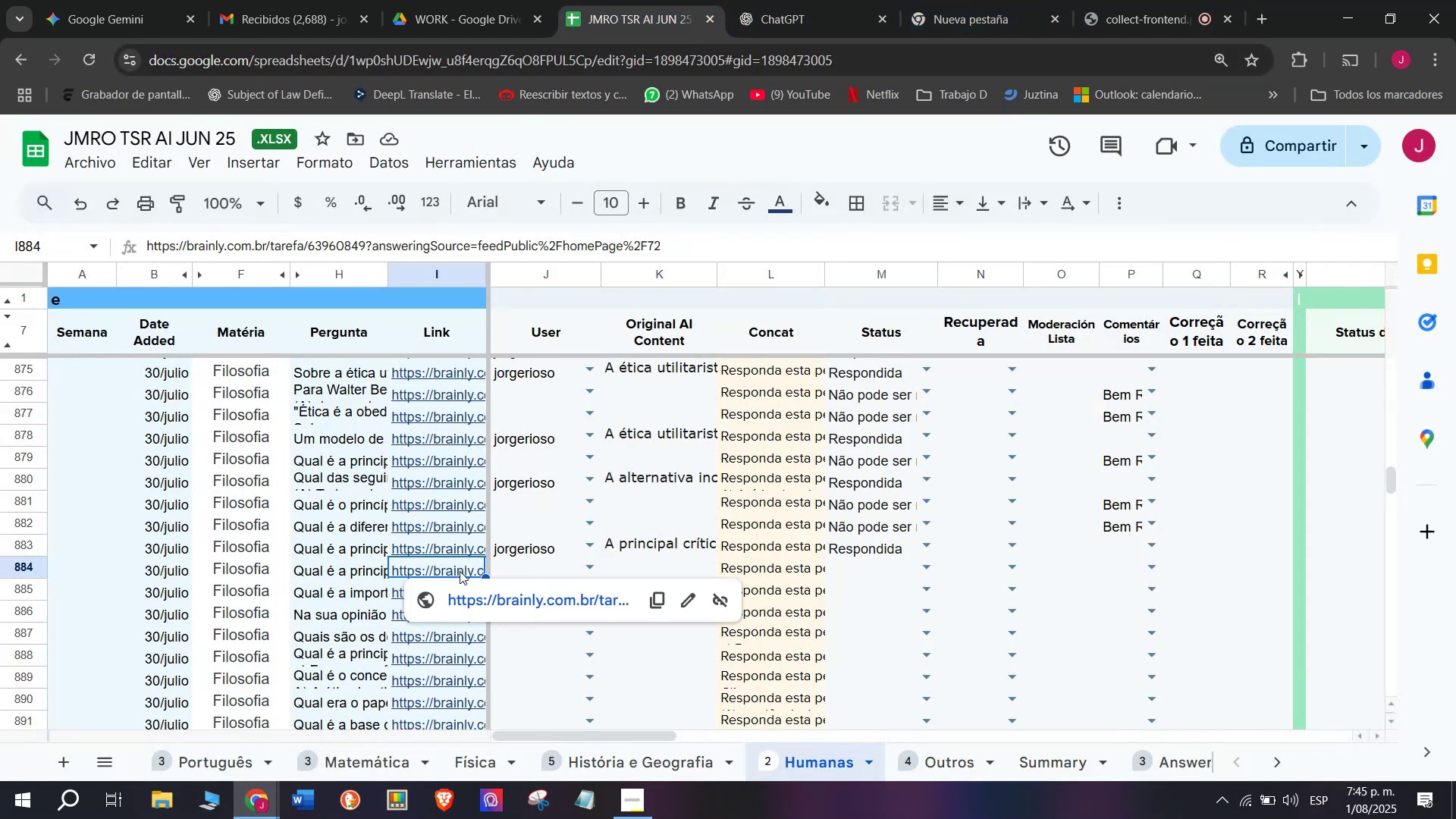 
left_click([447, 598])
 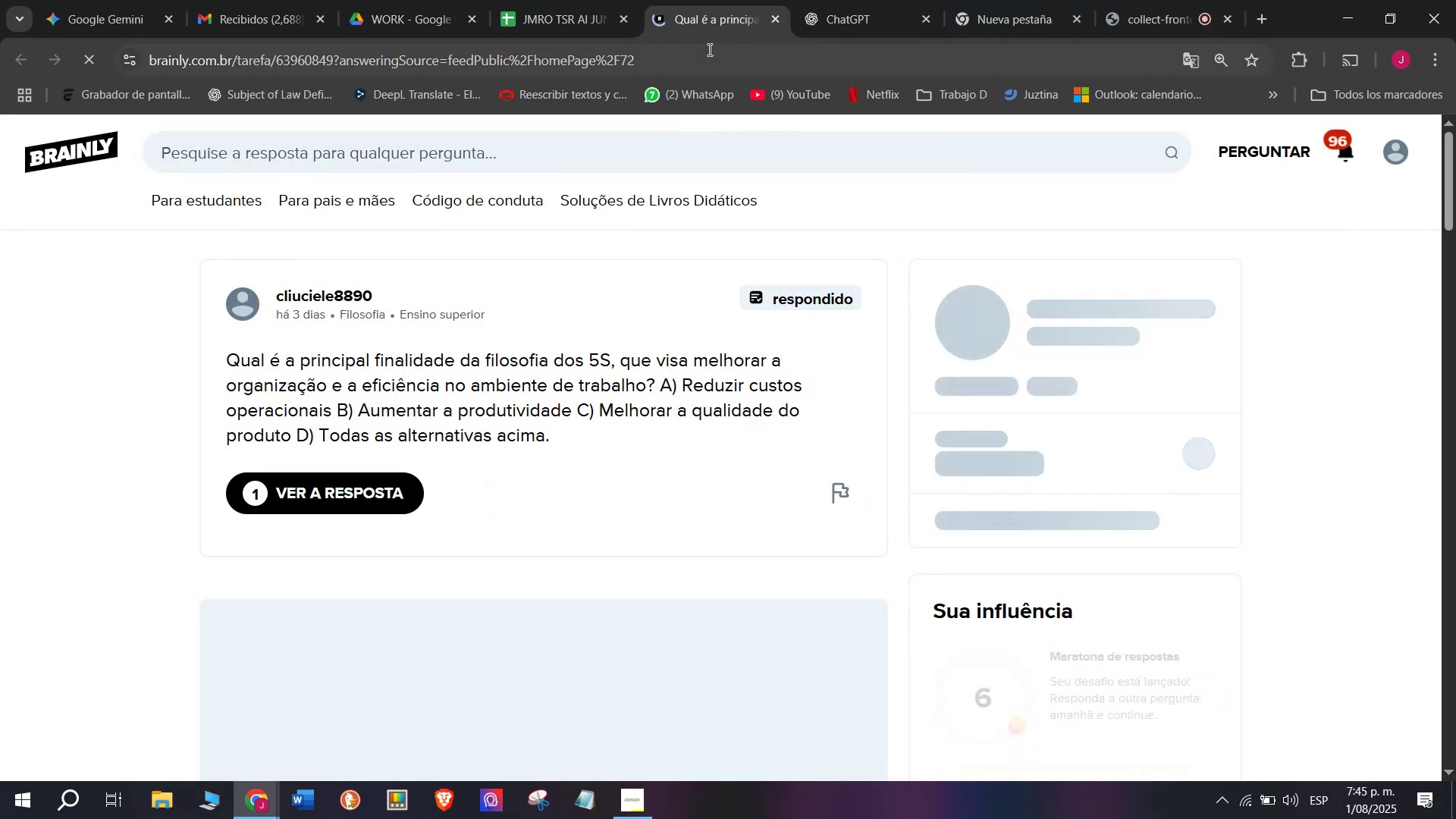 
double_click([554, 0])
 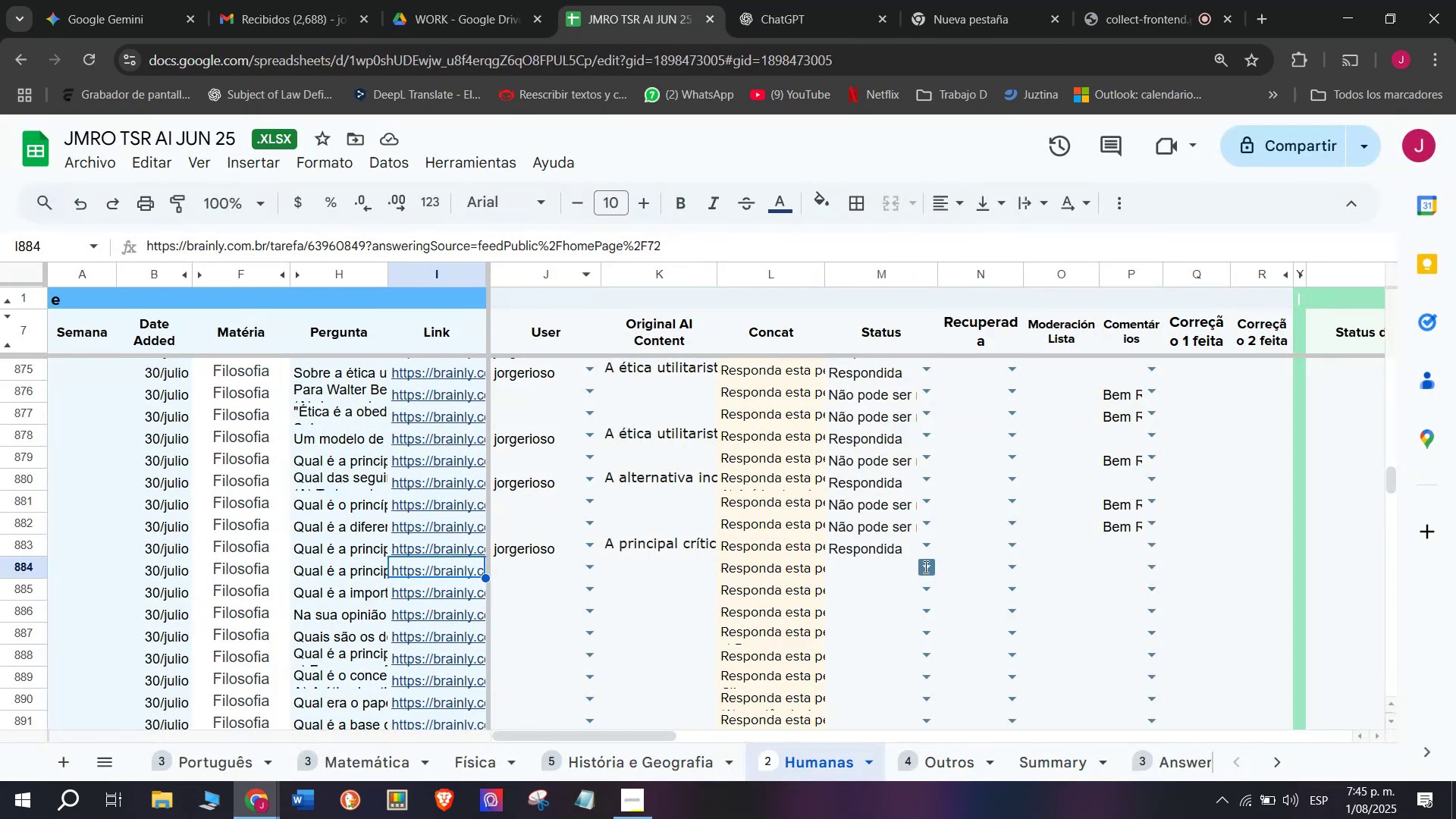 
left_click([858, 652])
 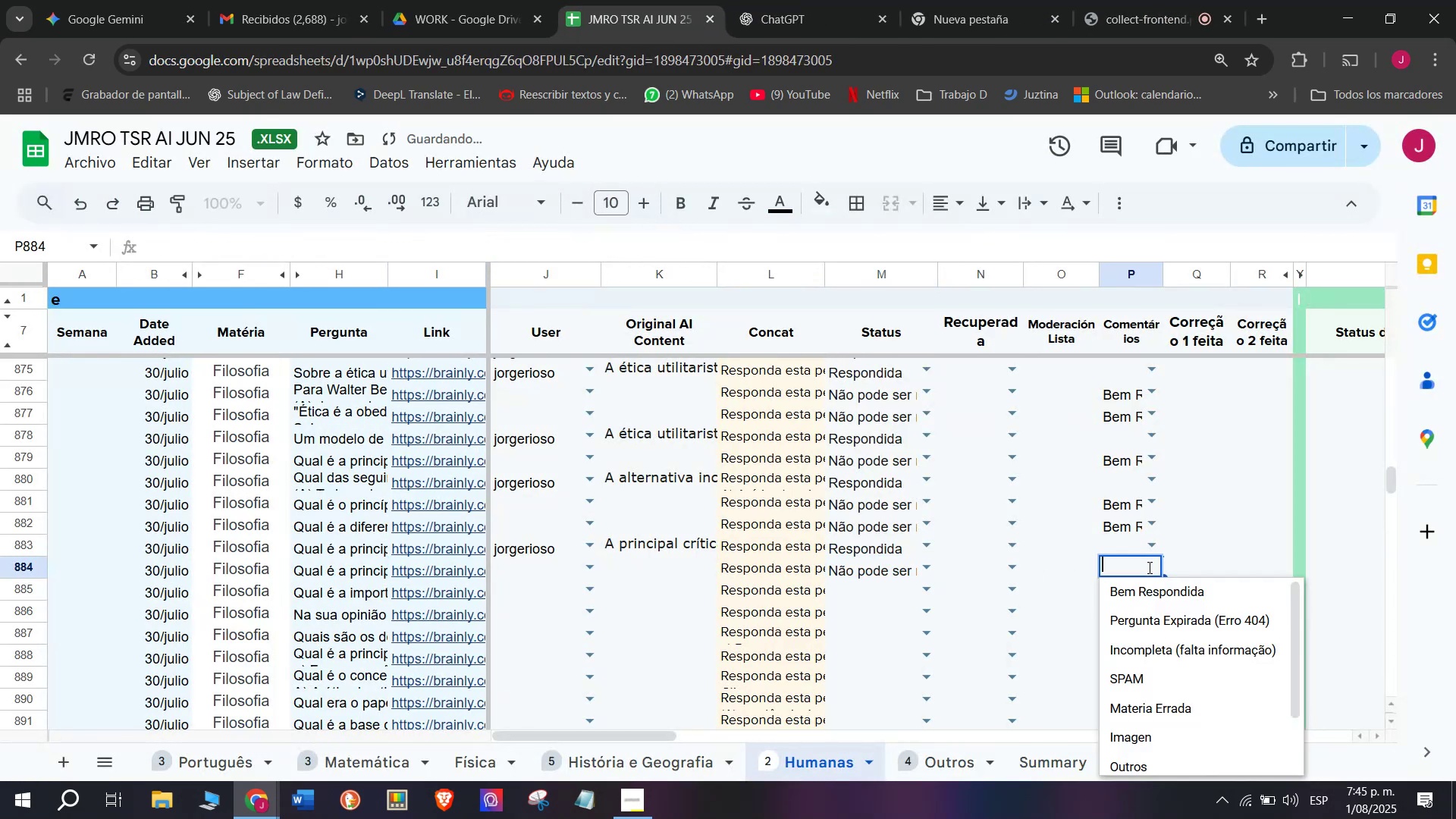 
left_click([1145, 593])
 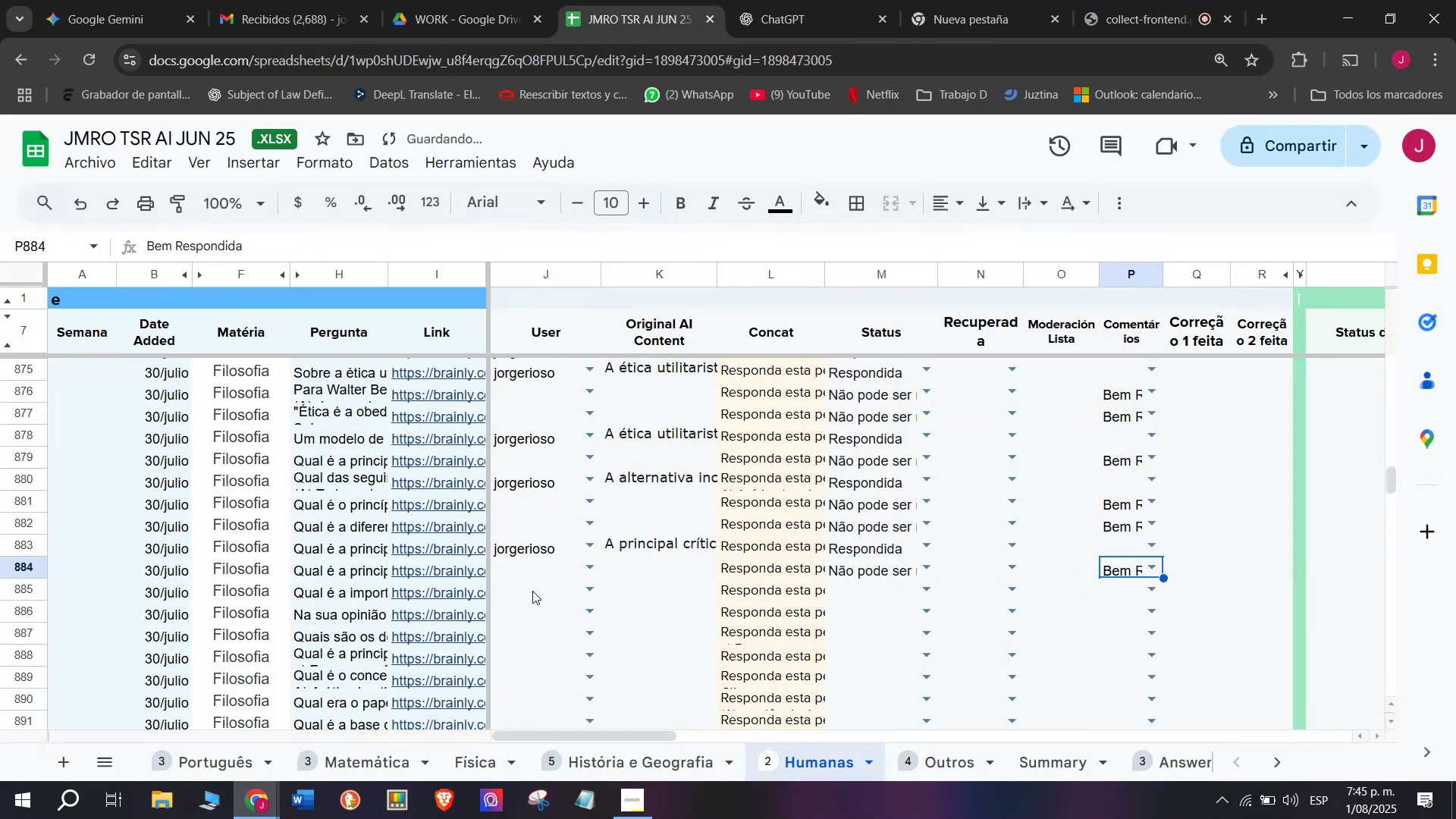 
left_click([447, 597])
 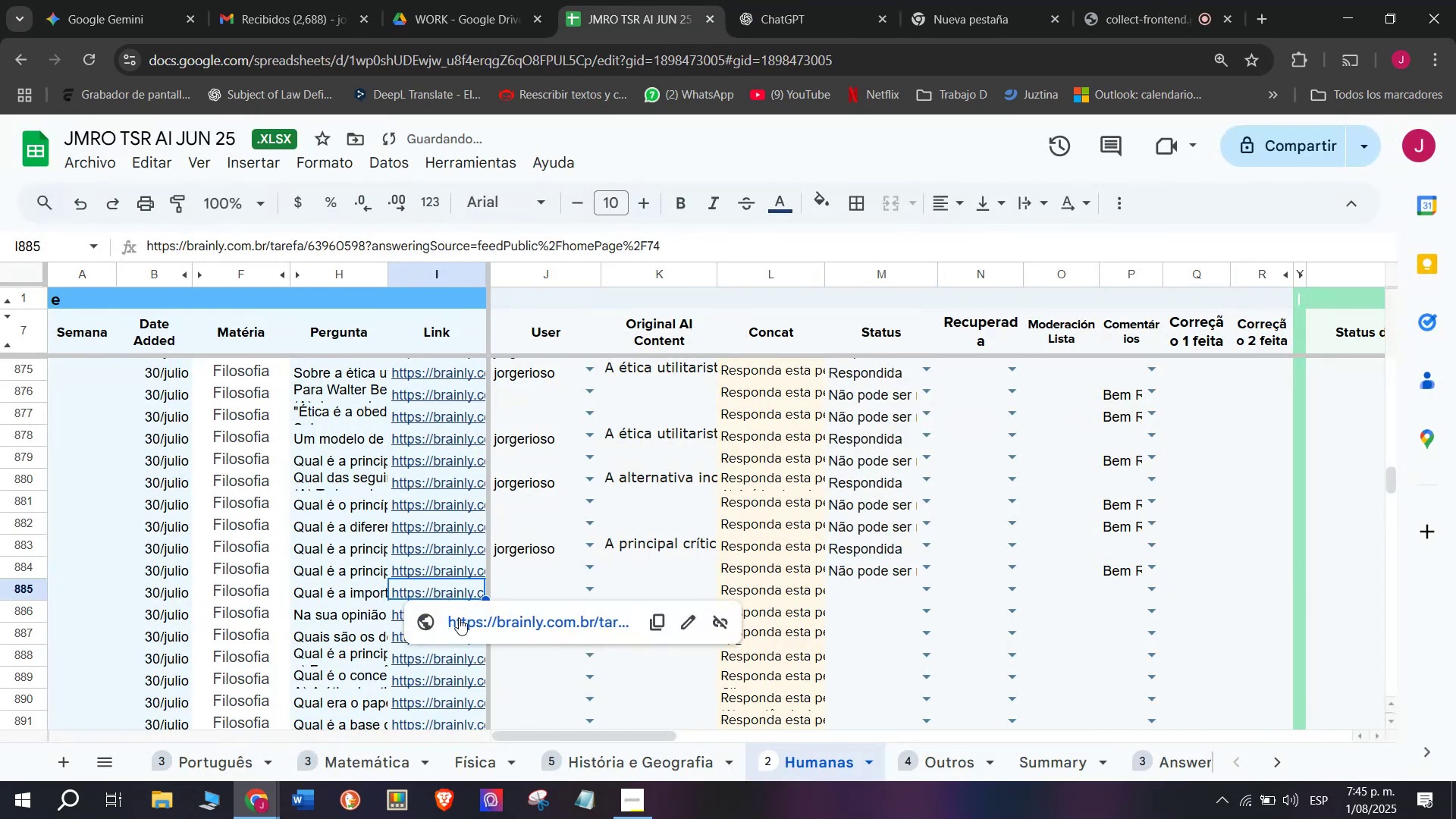 
left_click([459, 618])
 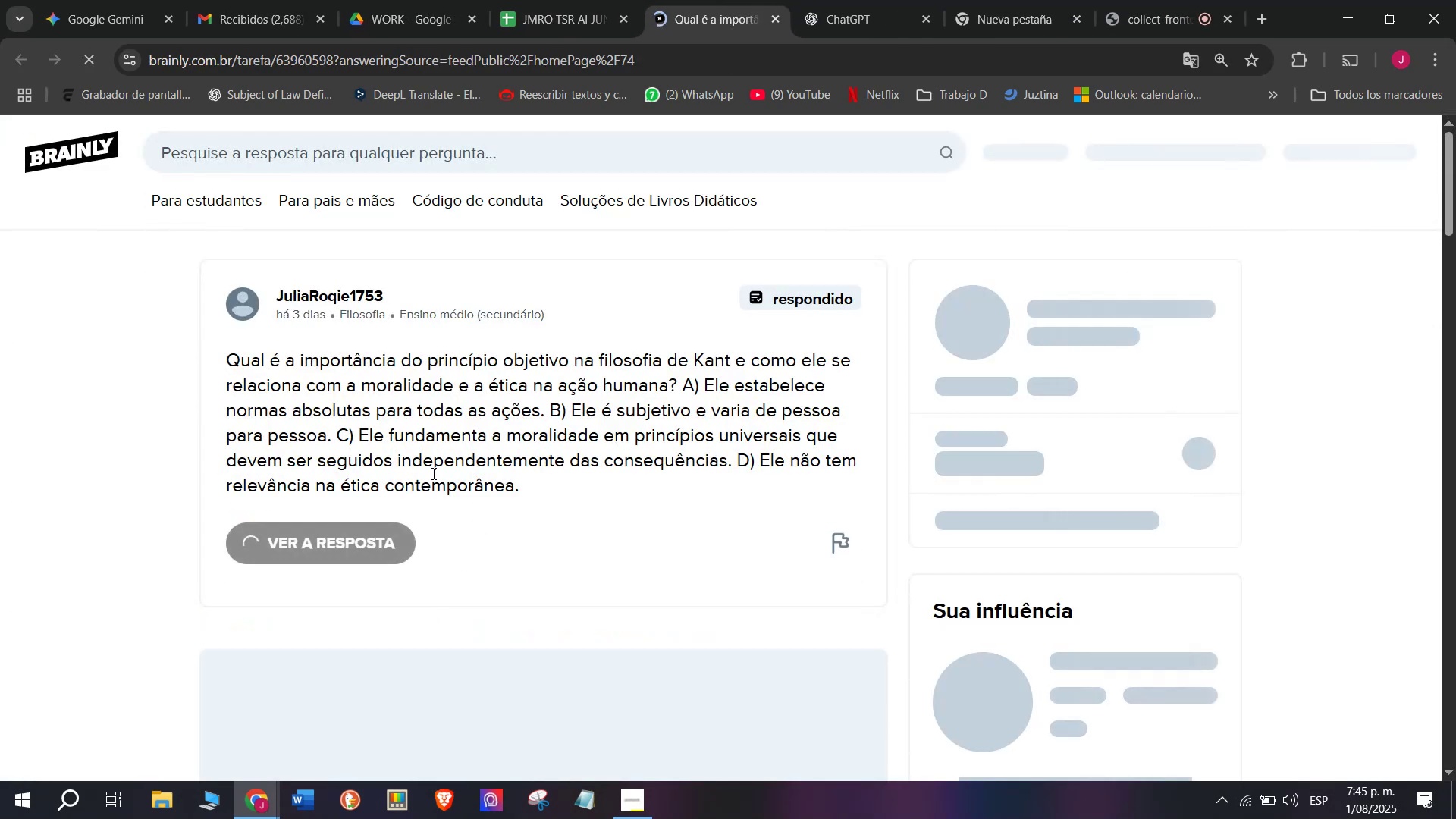 
scroll: coordinate [415, 488], scroll_direction: down, amount: 2.0
 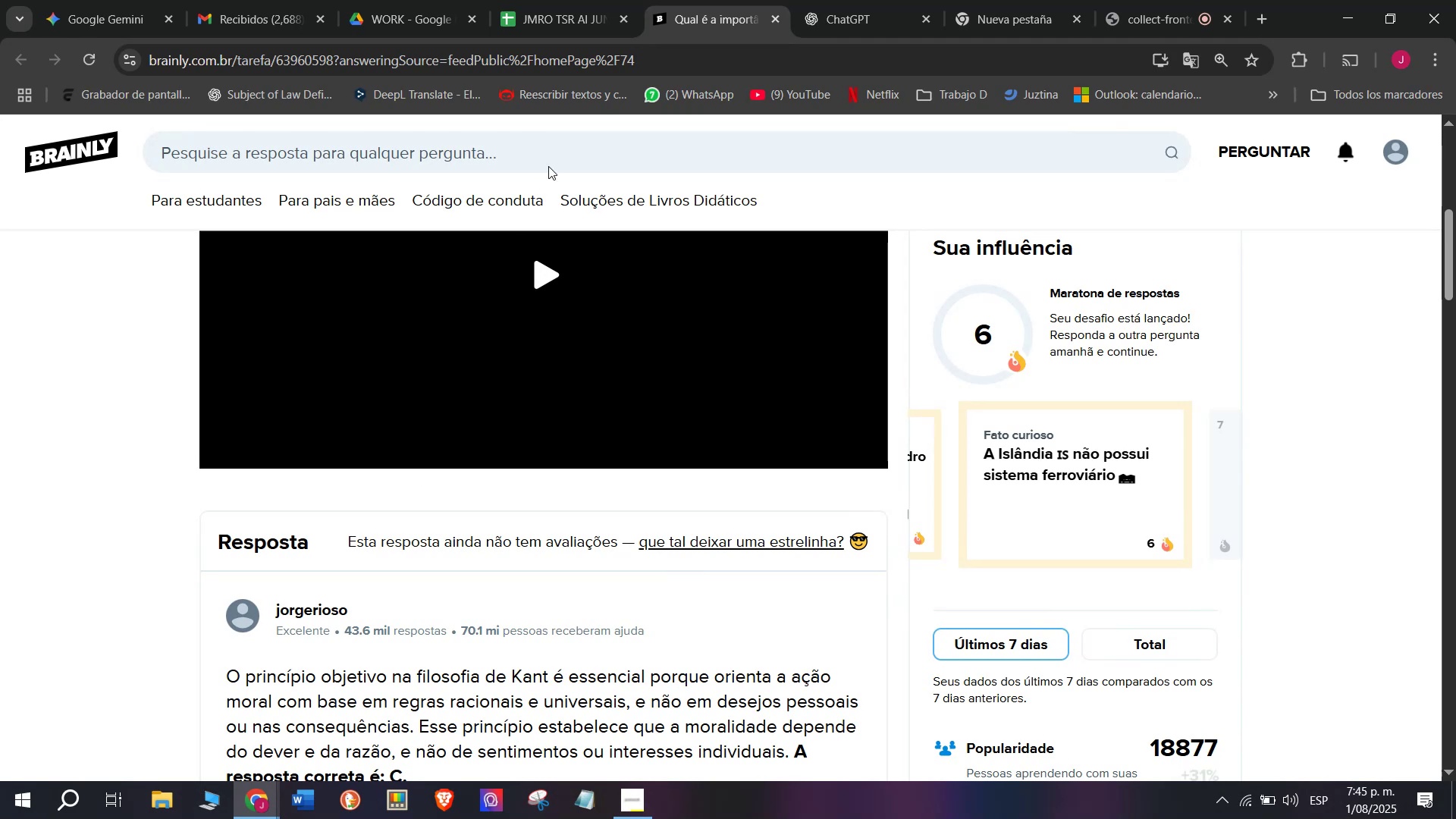 
left_click([683, 17])
 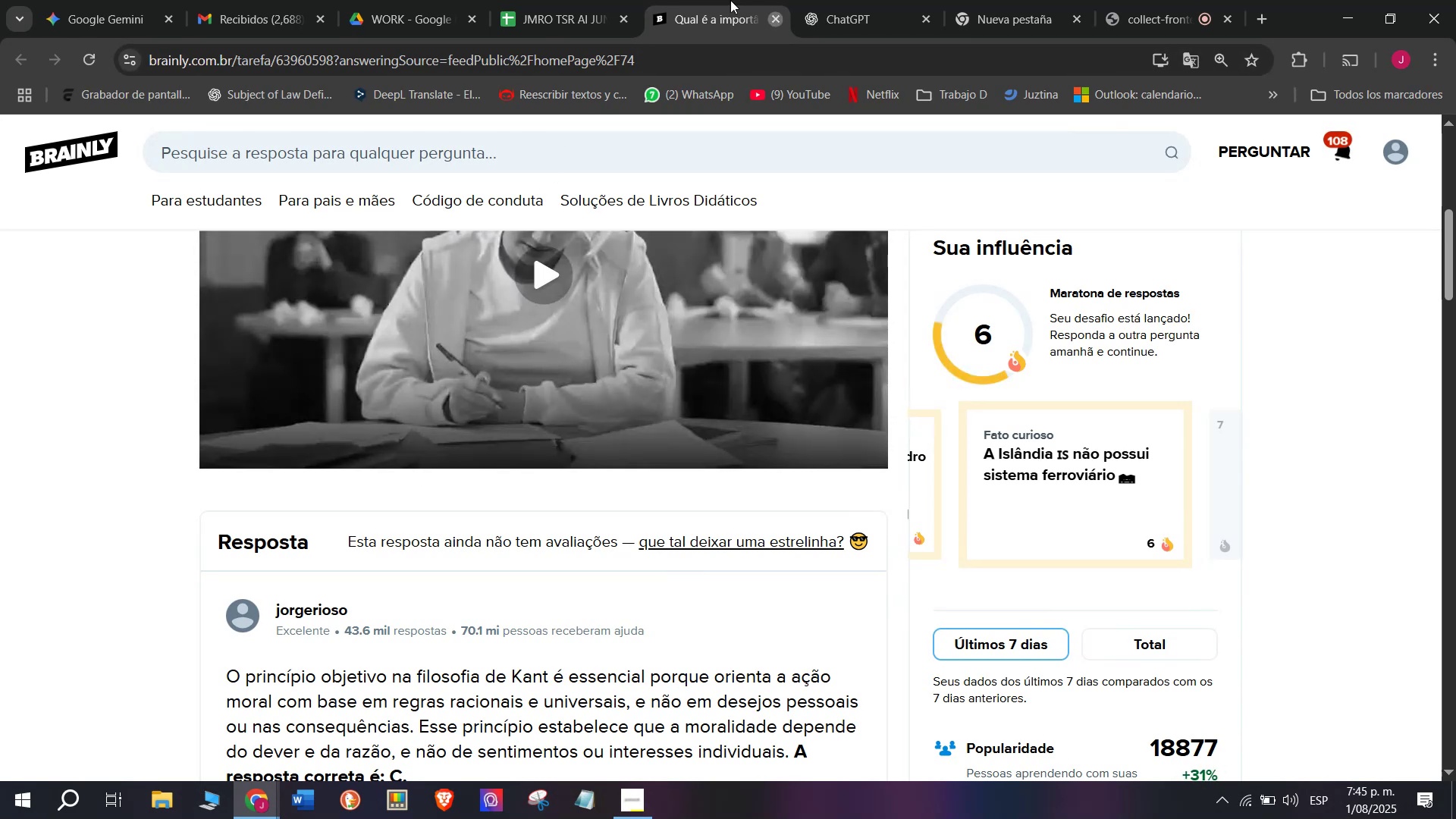 
double_click([580, 0])
 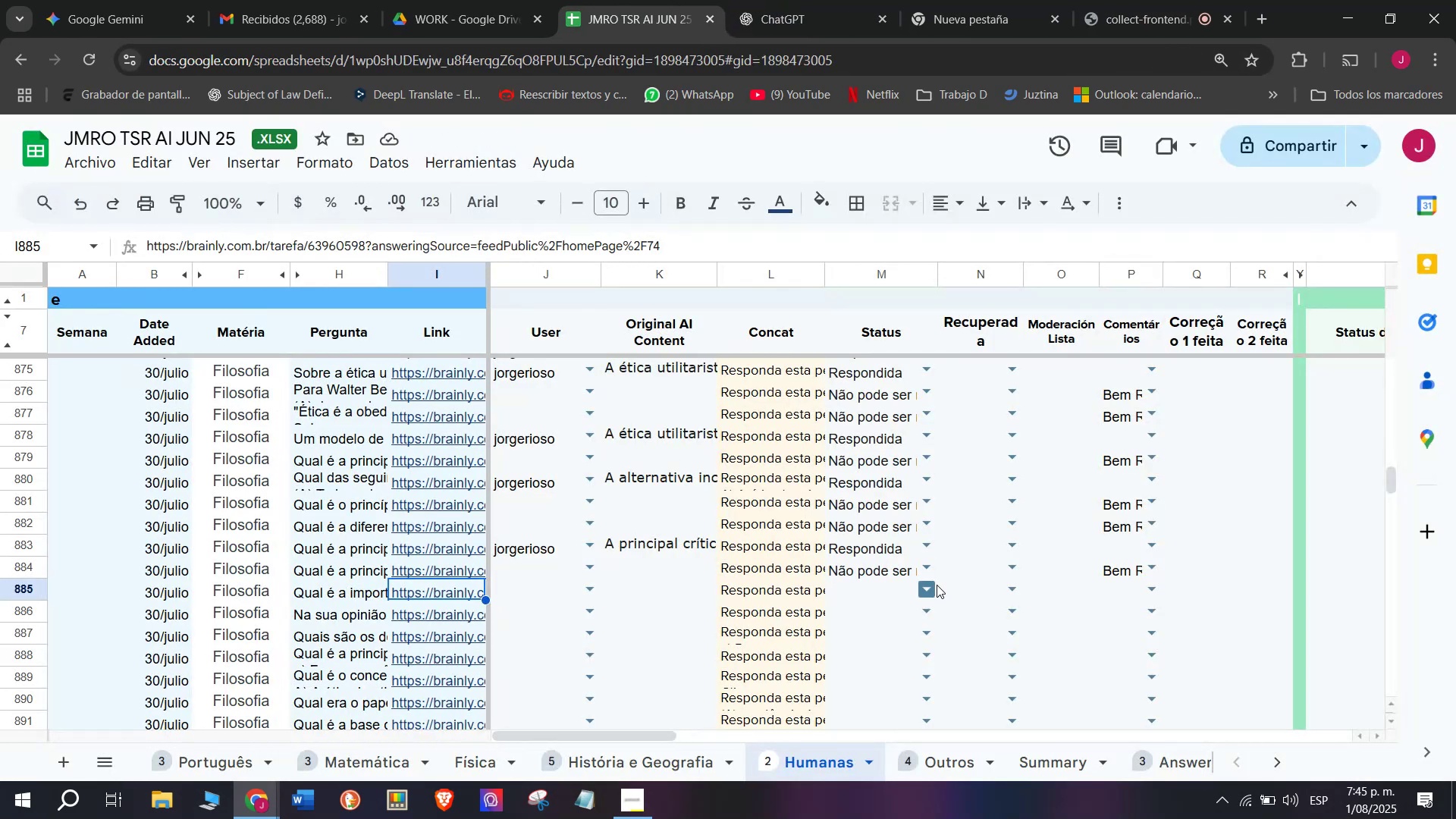 
left_click([928, 591])
 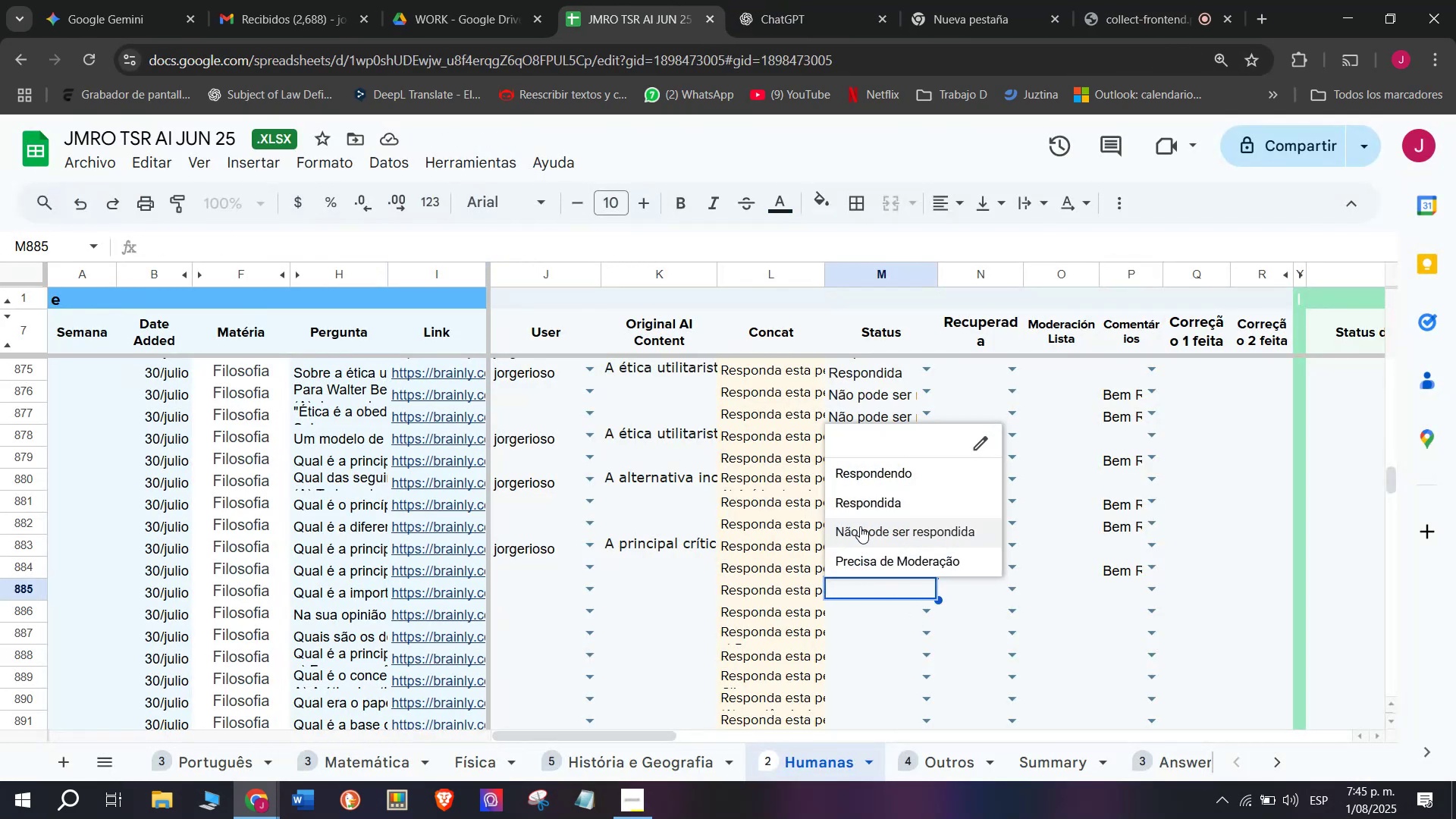 
left_click([858, 526])
 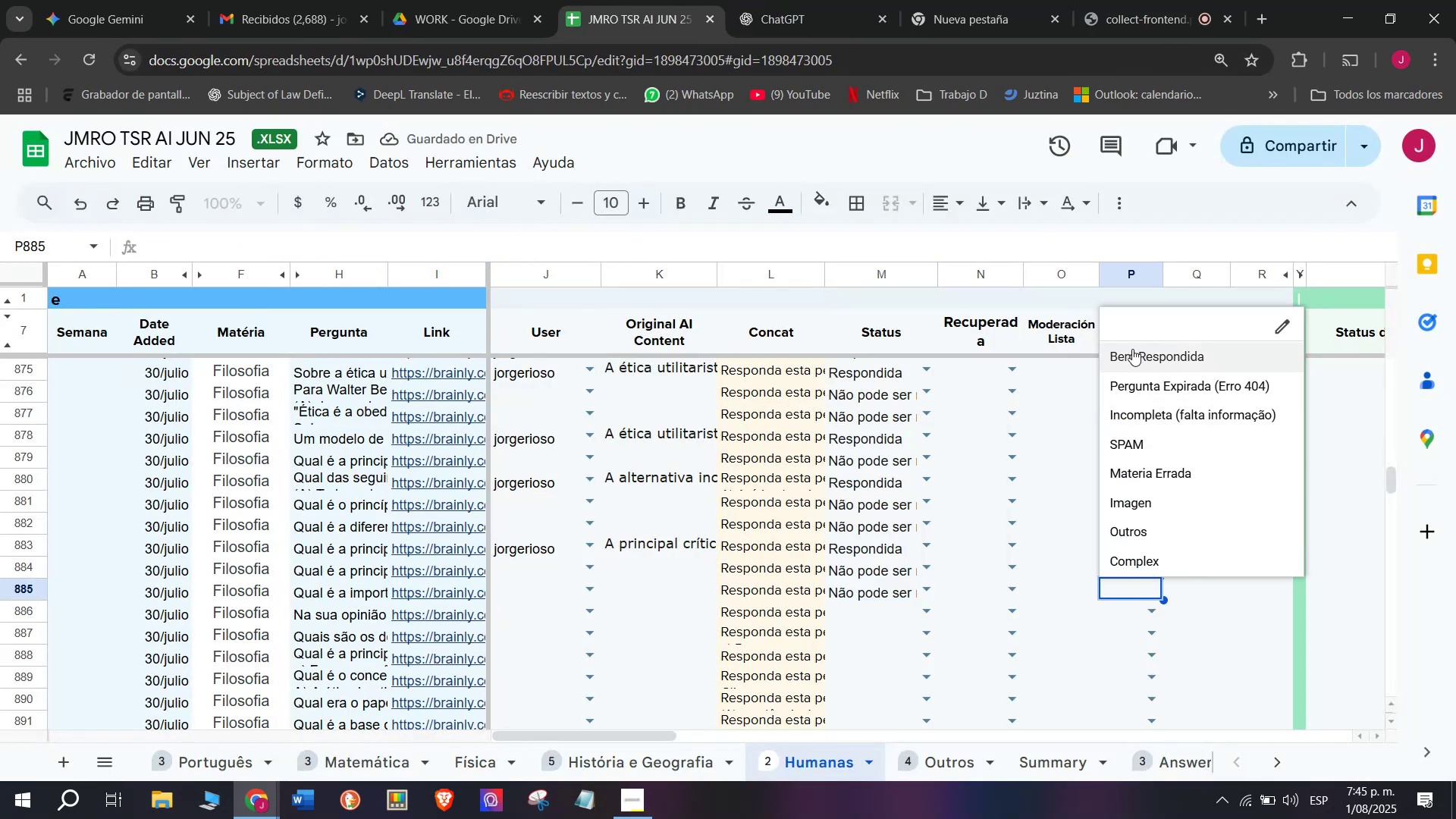 
left_click([1132, 349])
 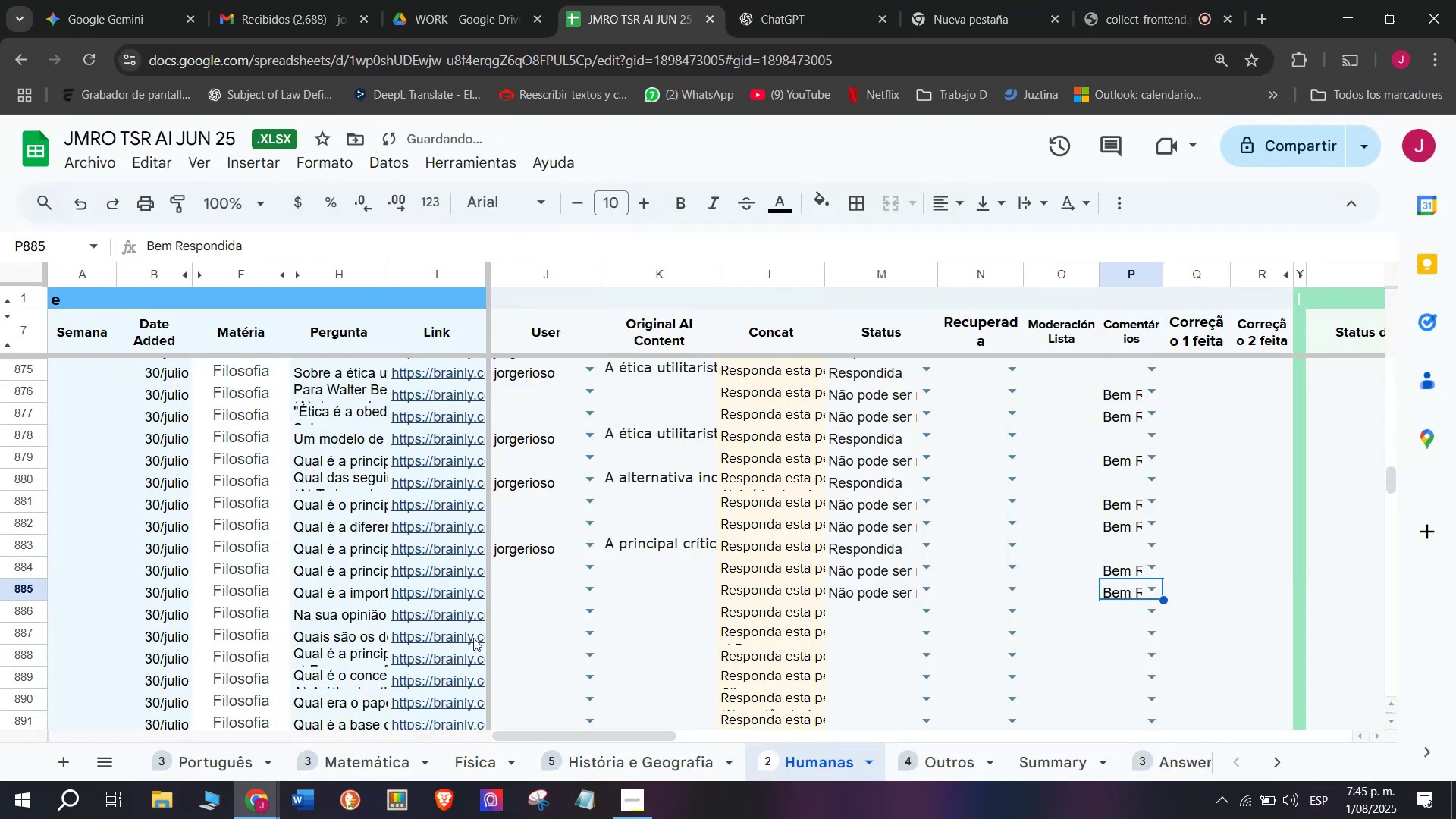 
left_click([472, 639])
 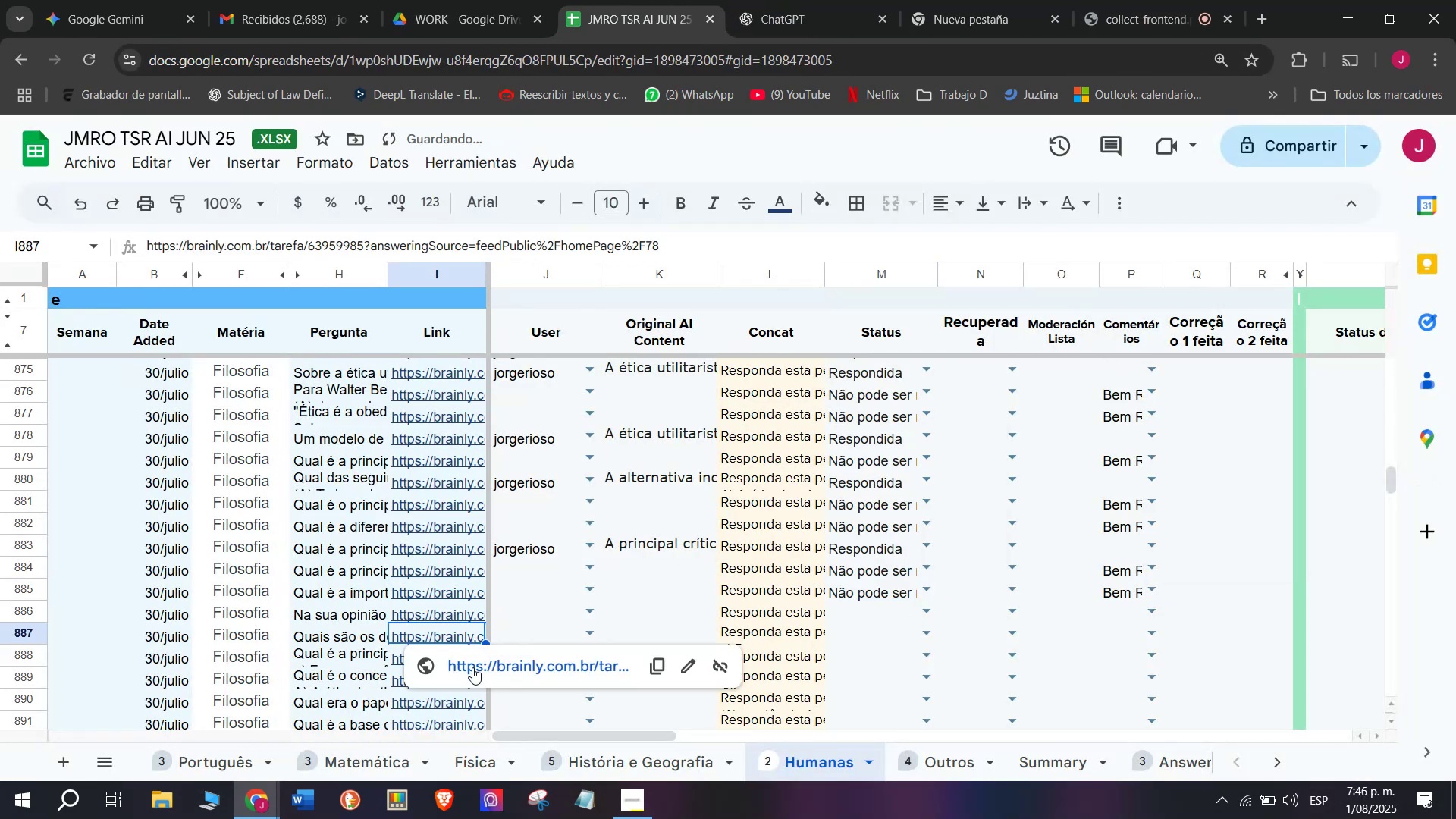 
left_click([472, 667])
 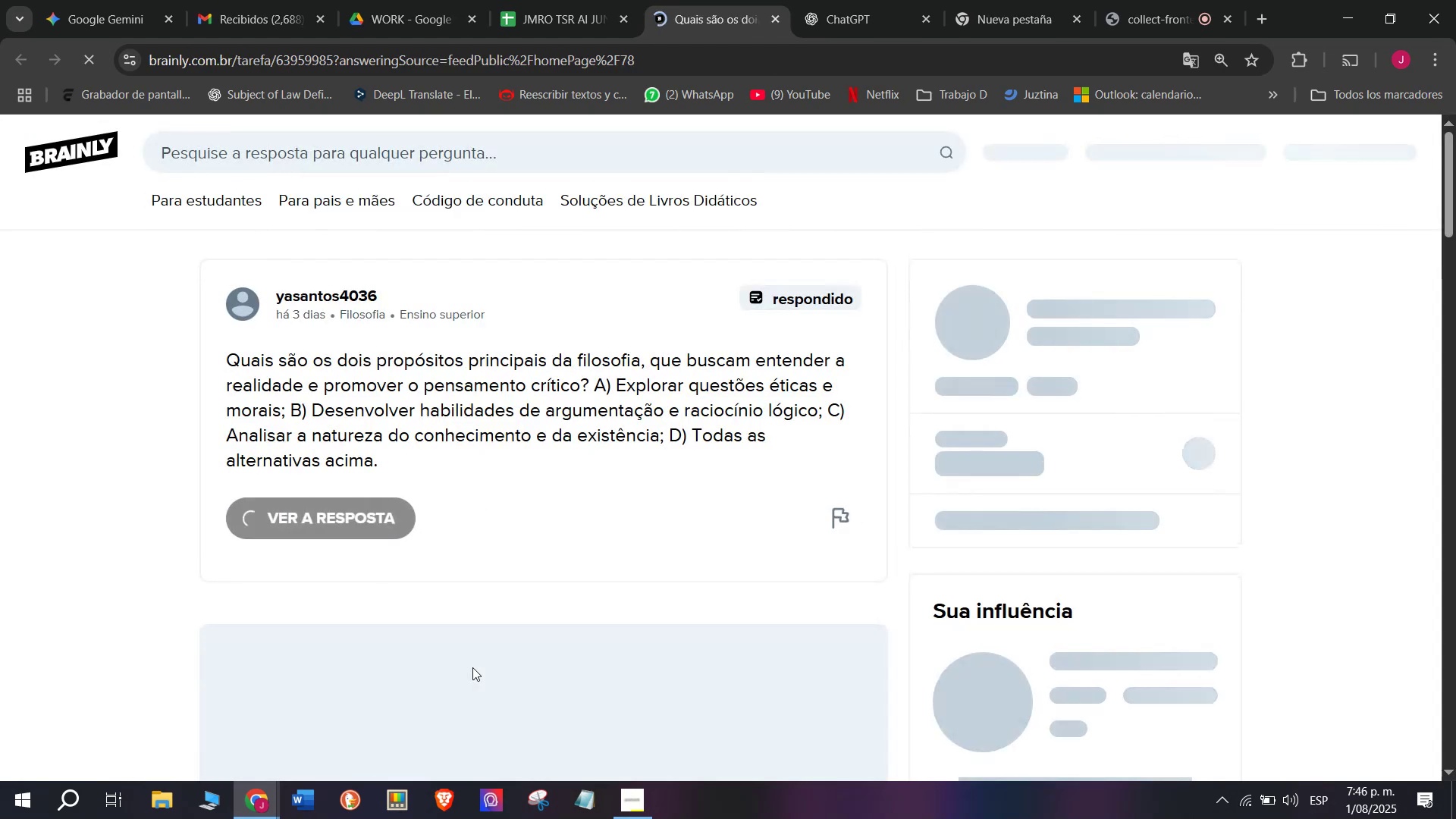 
scroll: coordinate [428, 543], scroll_direction: down, amount: 2.0
 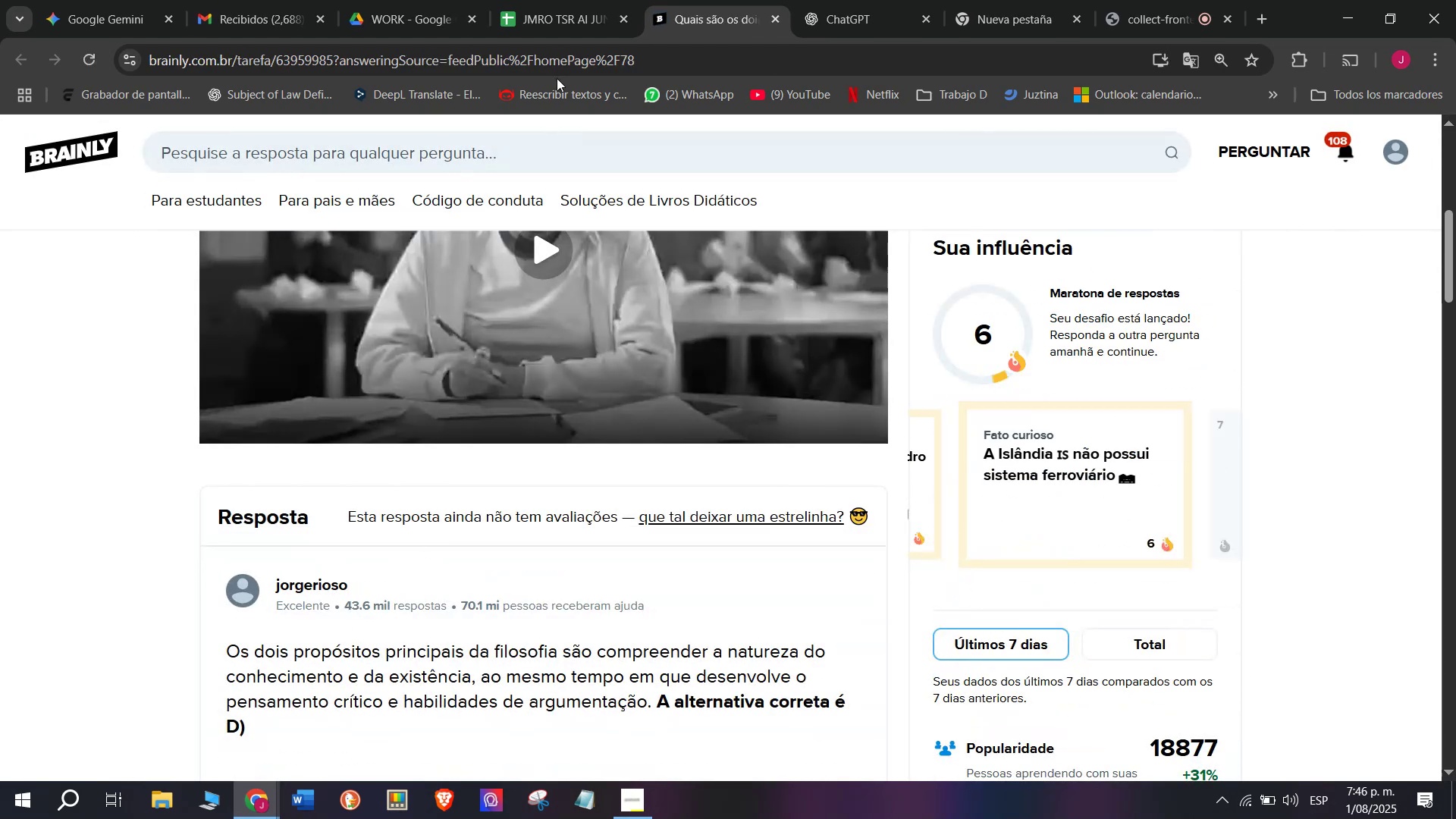 
left_click([740, 0])
 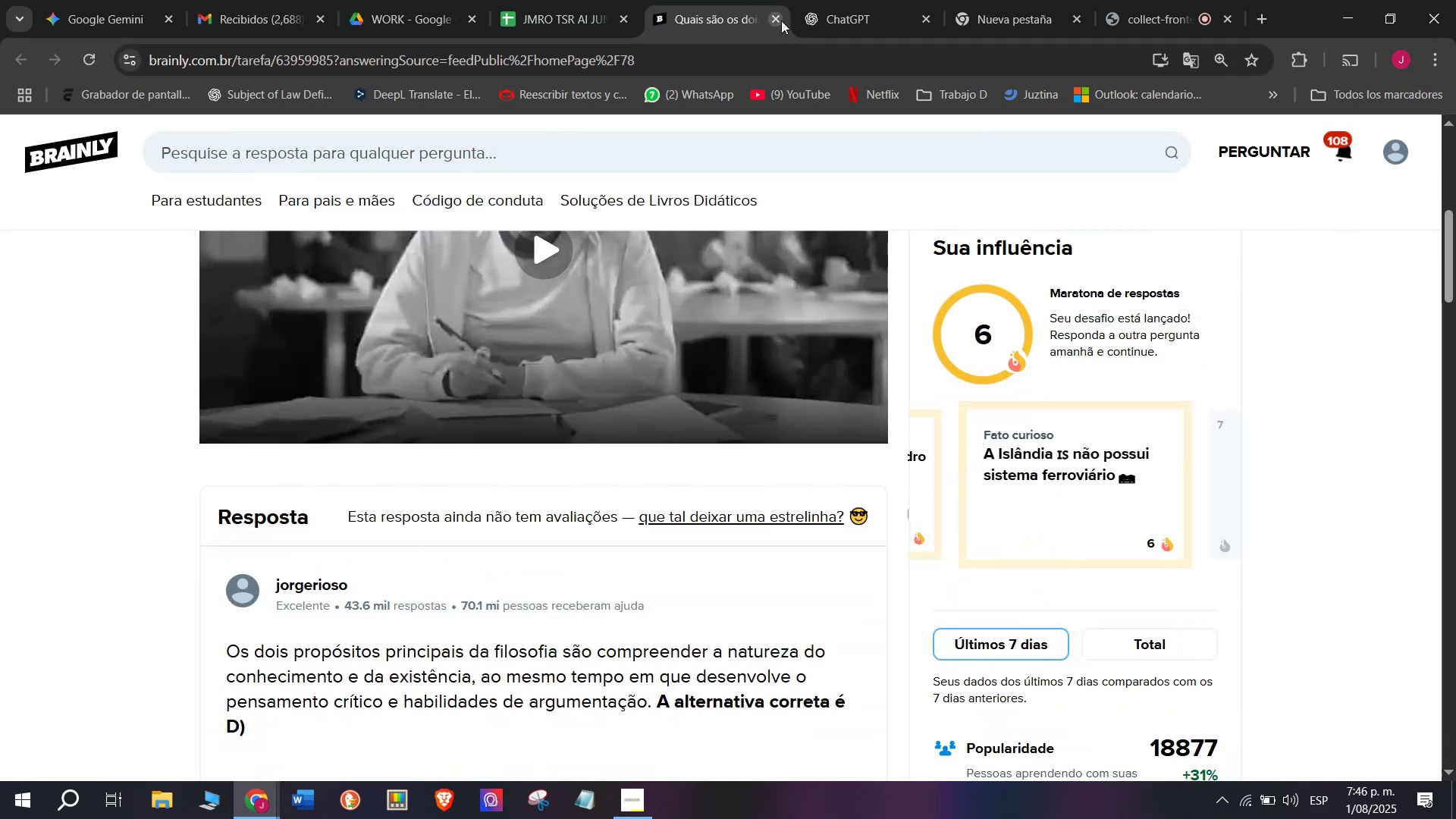 
double_click([781, 19])
 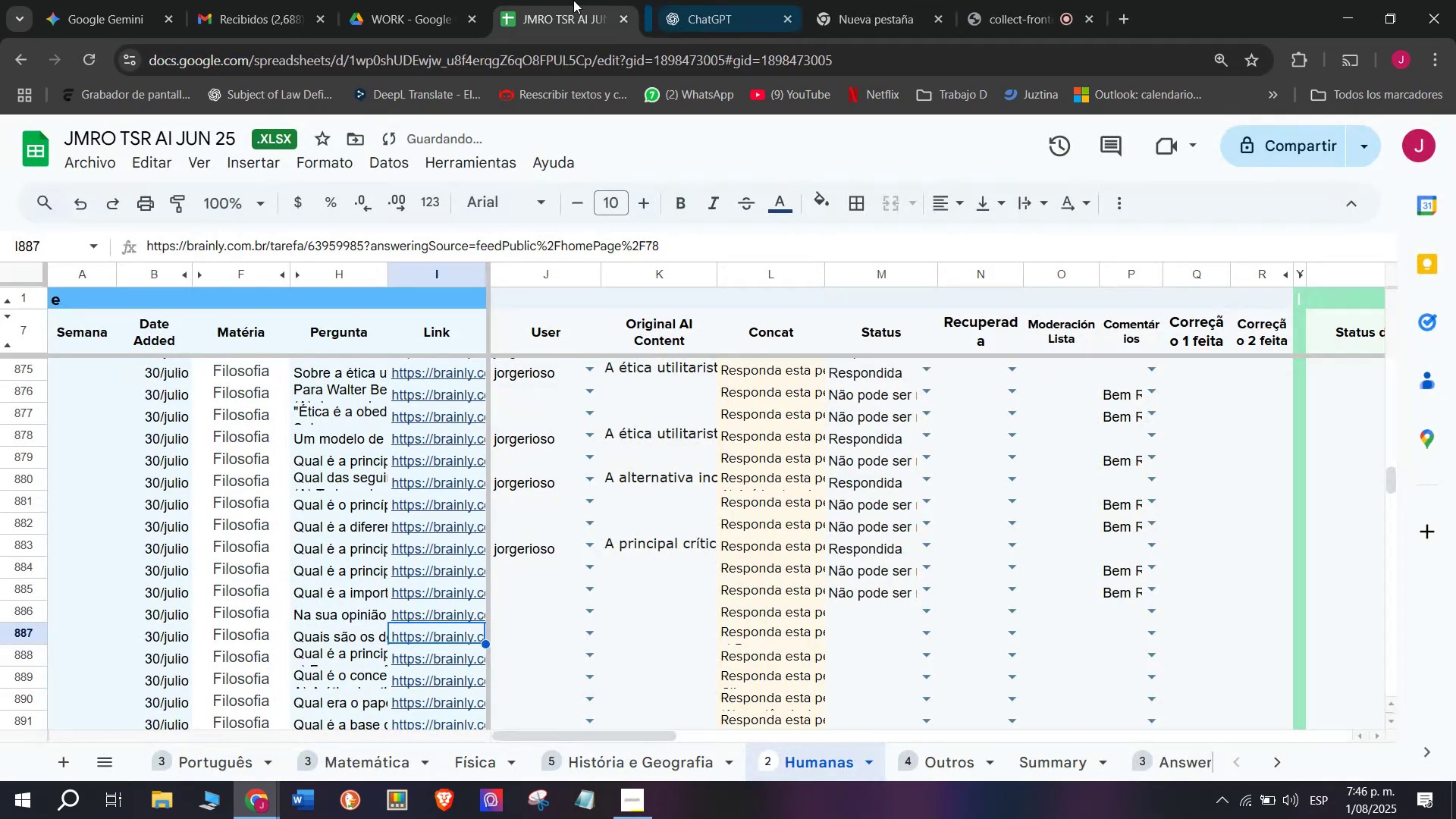 
left_click([567, 0])
 